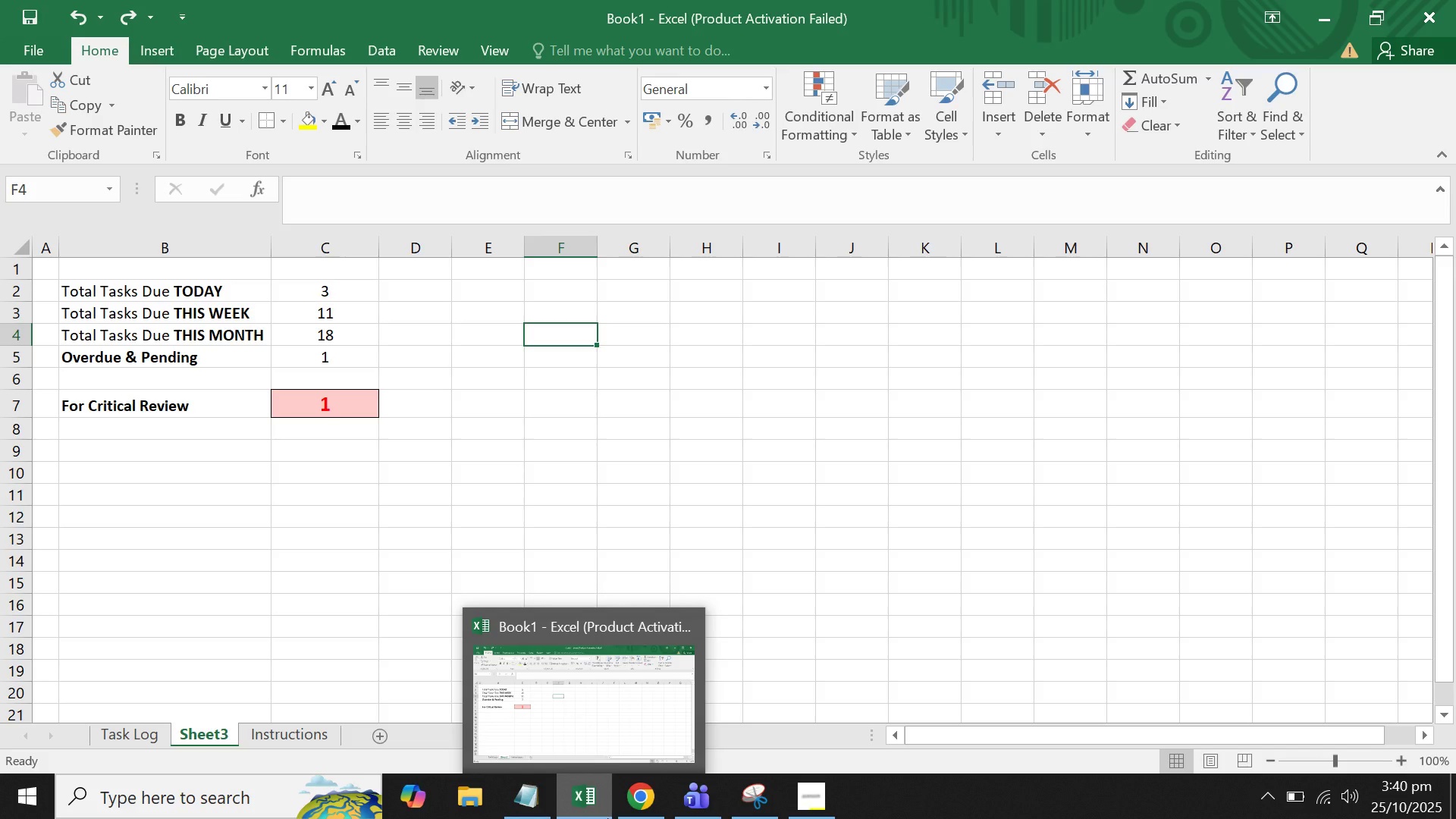 
left_click([136, 733])
 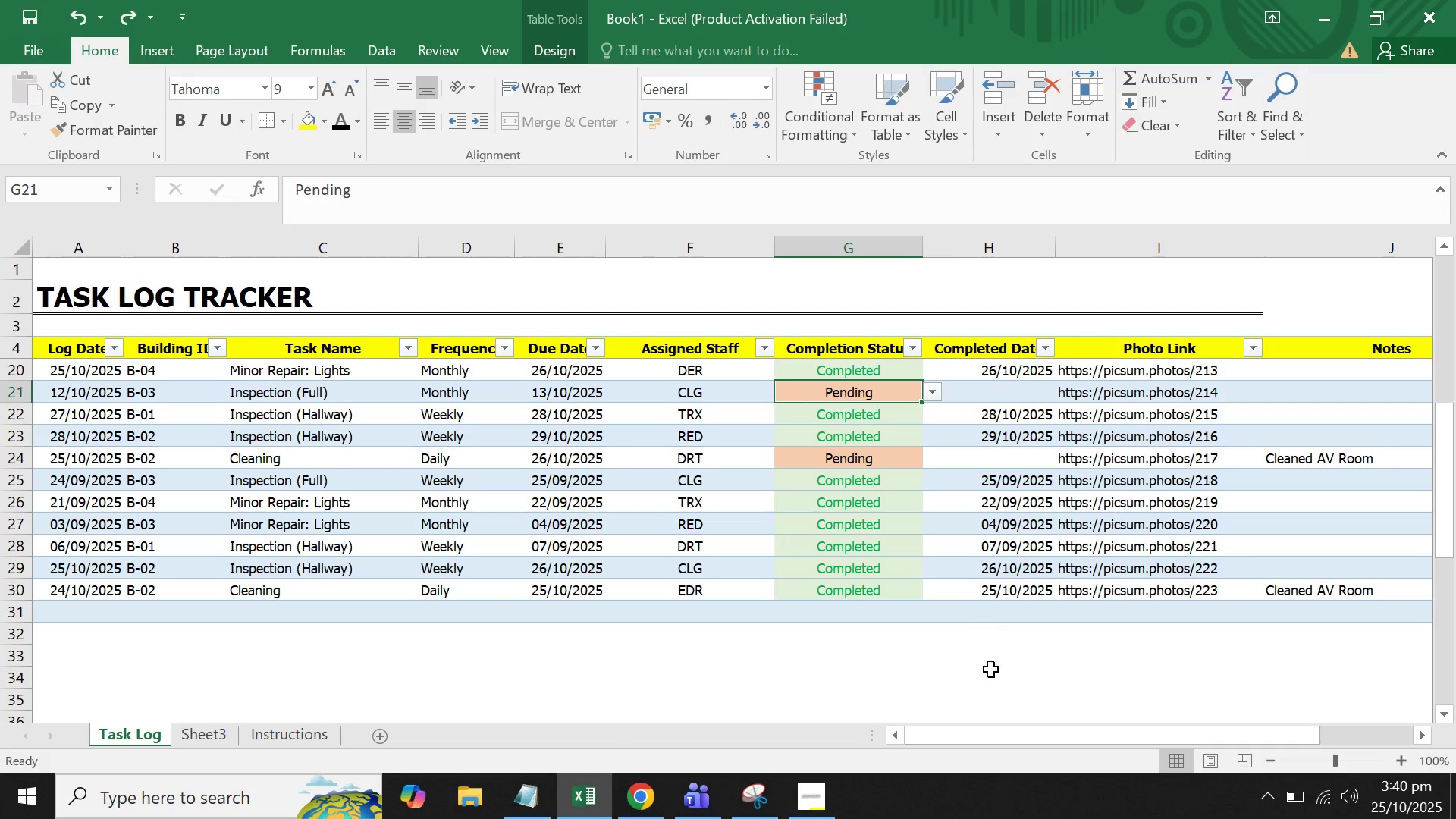 
left_click([968, 698])
 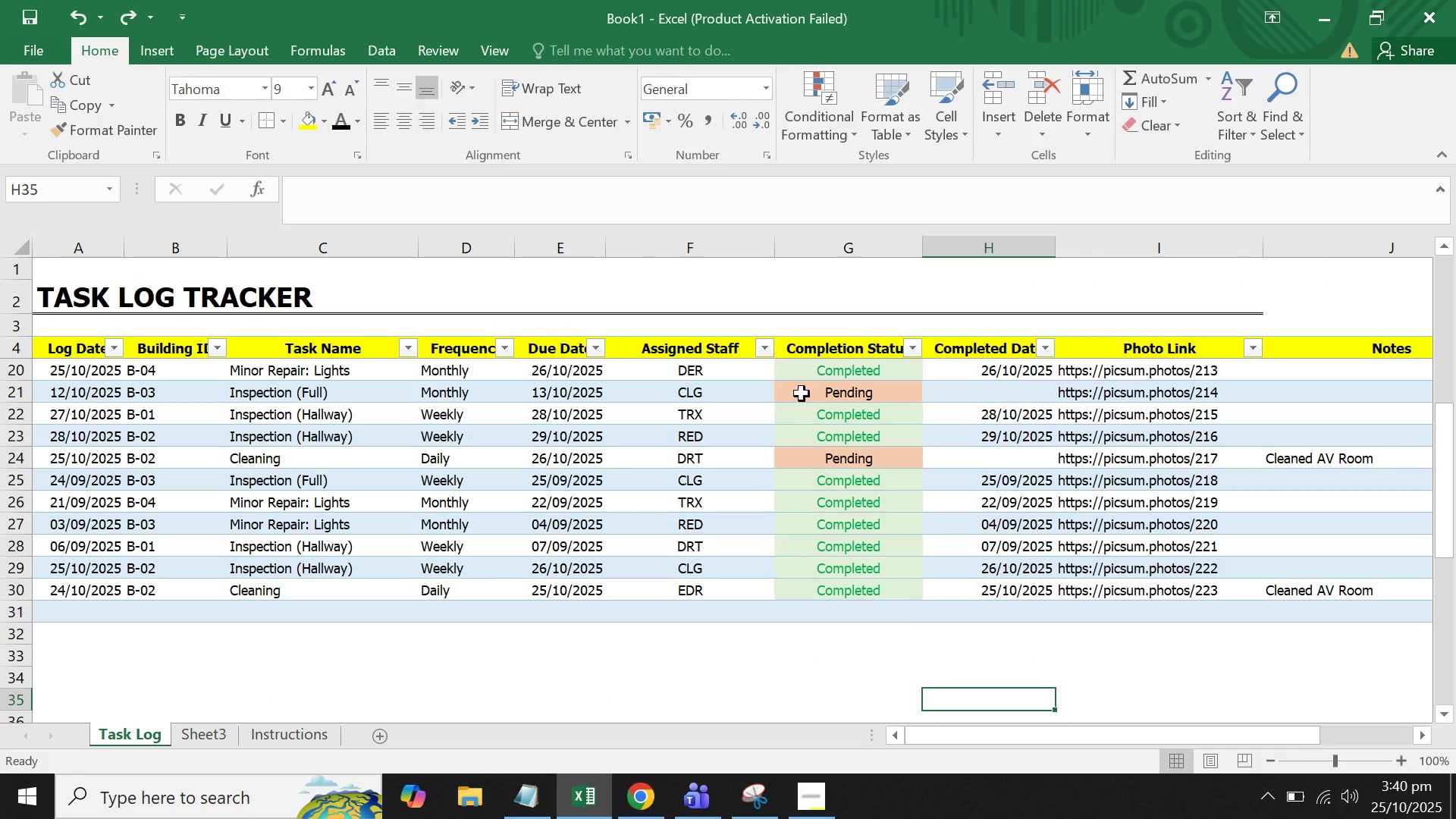 
scroll: coordinate [796, 400], scroll_direction: up, amount: 14.0
 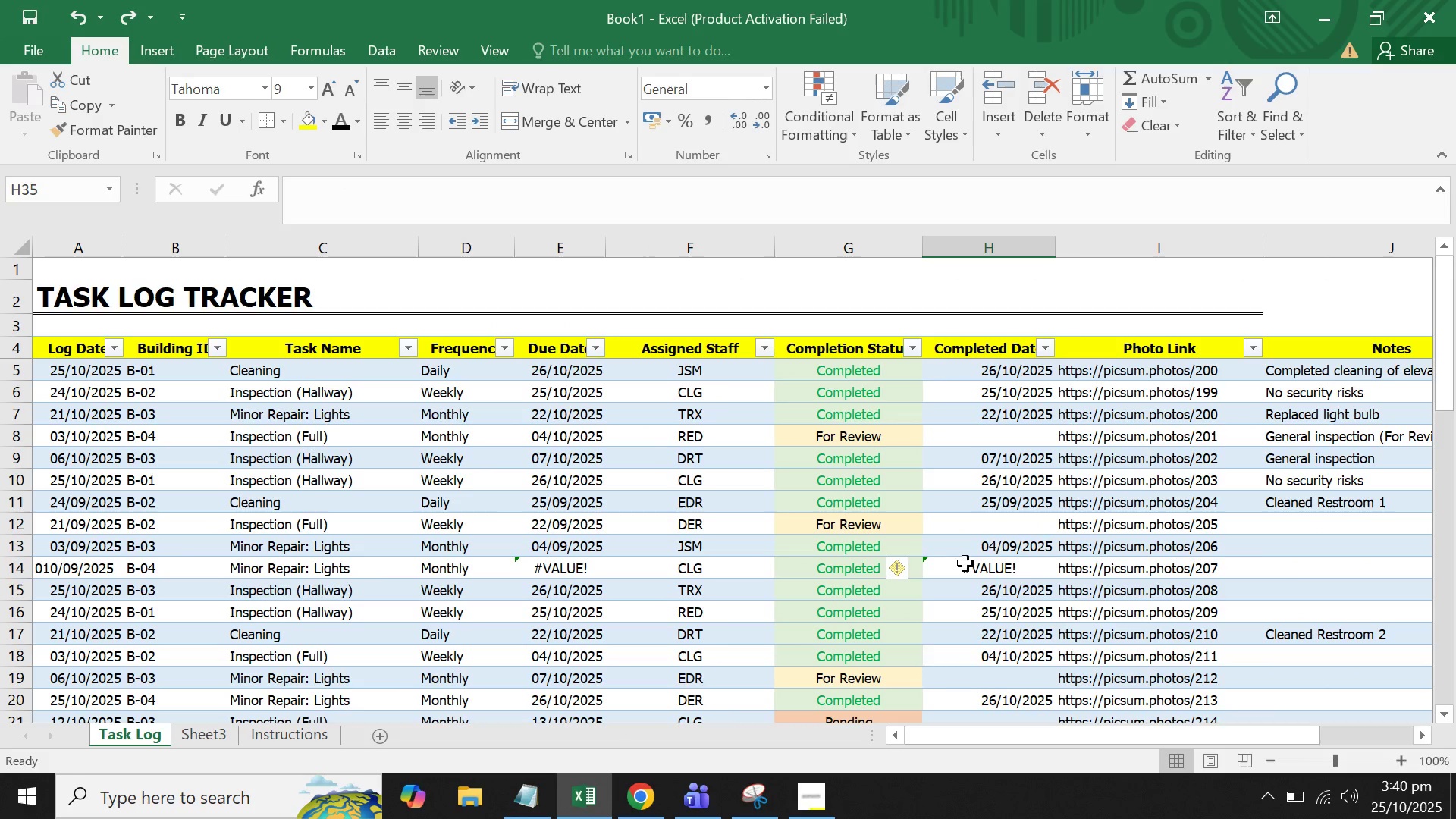 
double_click([933, 440])
 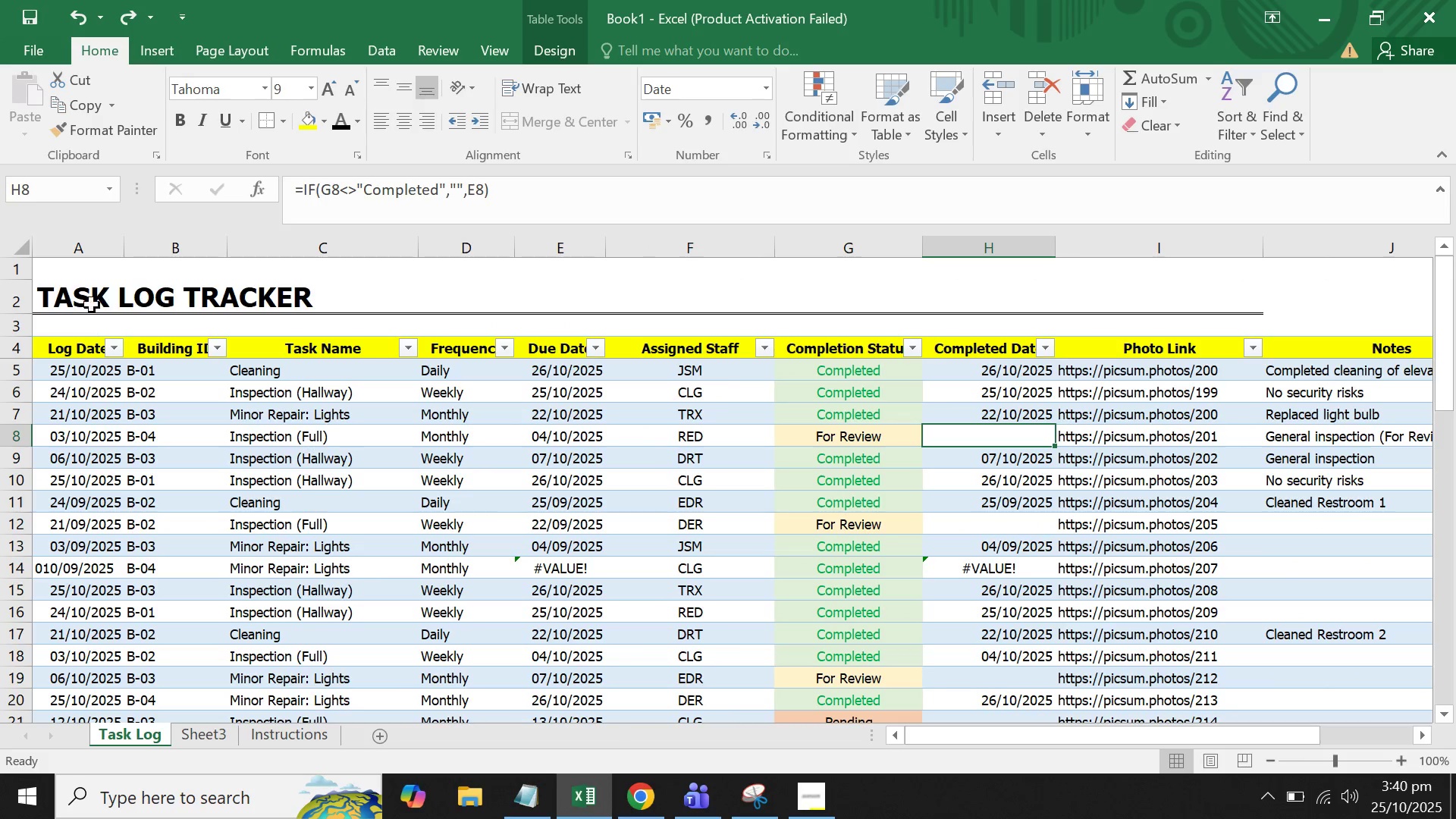 
mouse_move([80, 273])
 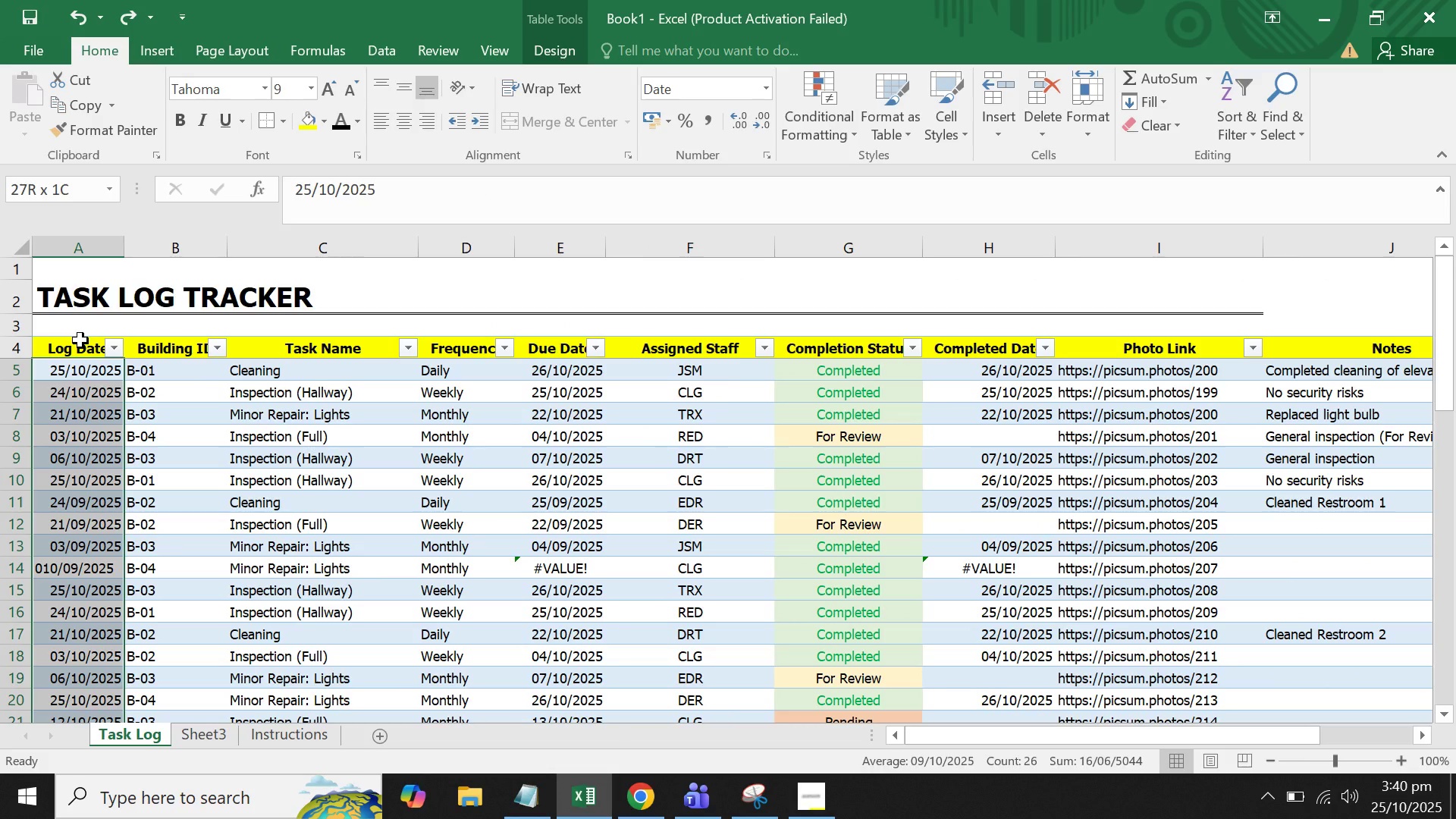 
left_click([80, 340])
 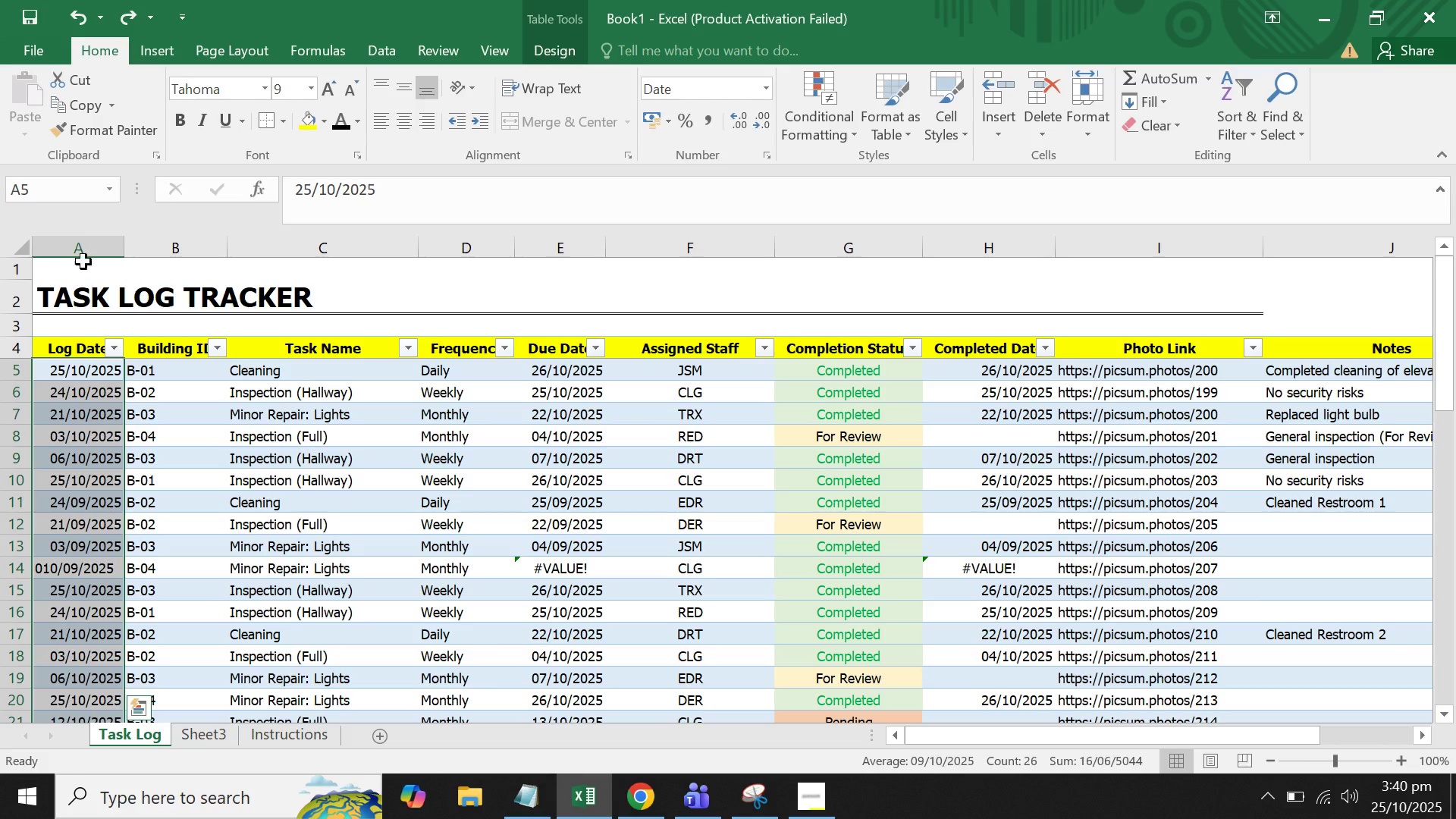 
left_click_drag(start_coordinate=[83, 252], to_coordinate=[1298, 293])
 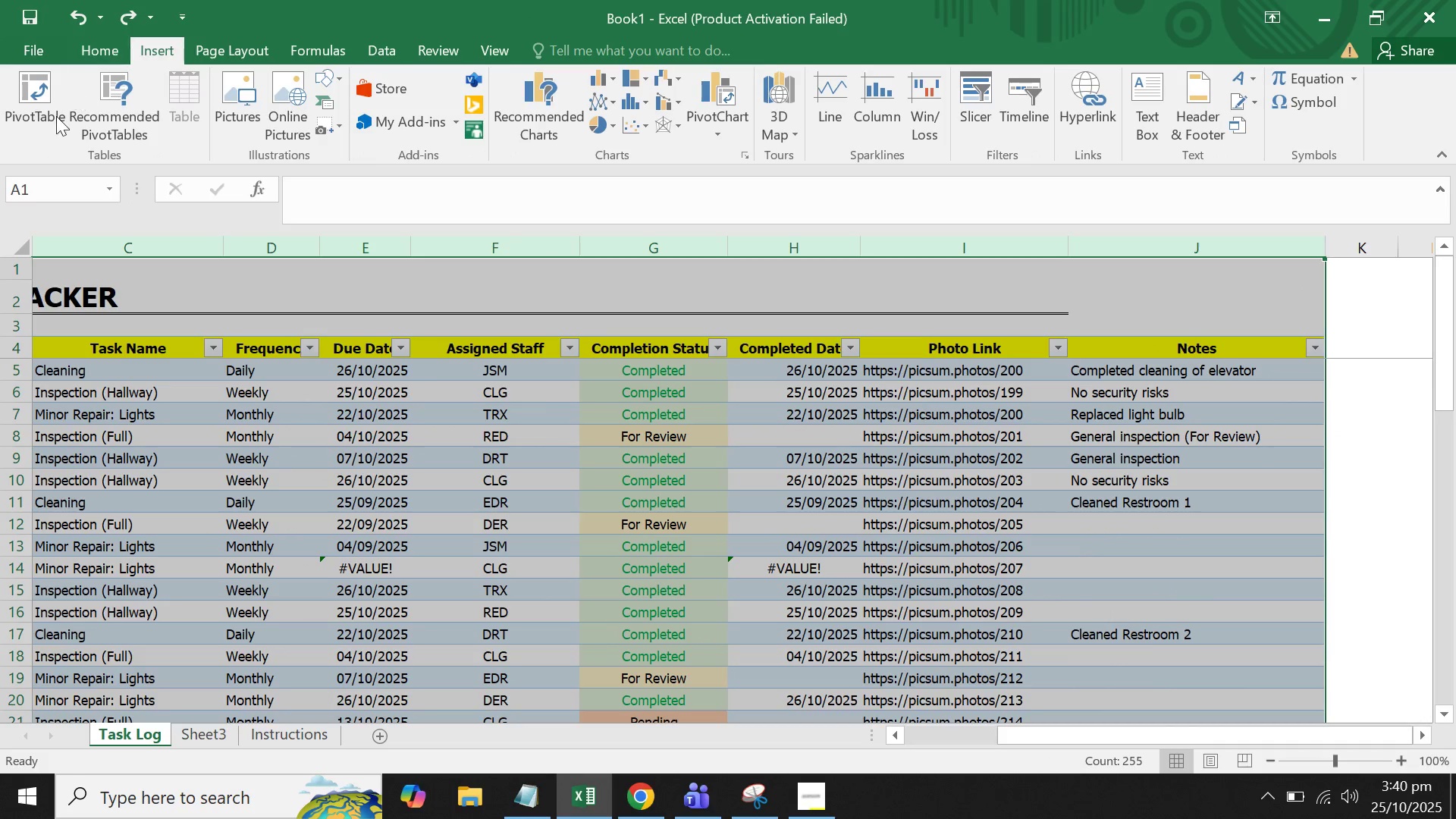 
left_click([33, 118])
 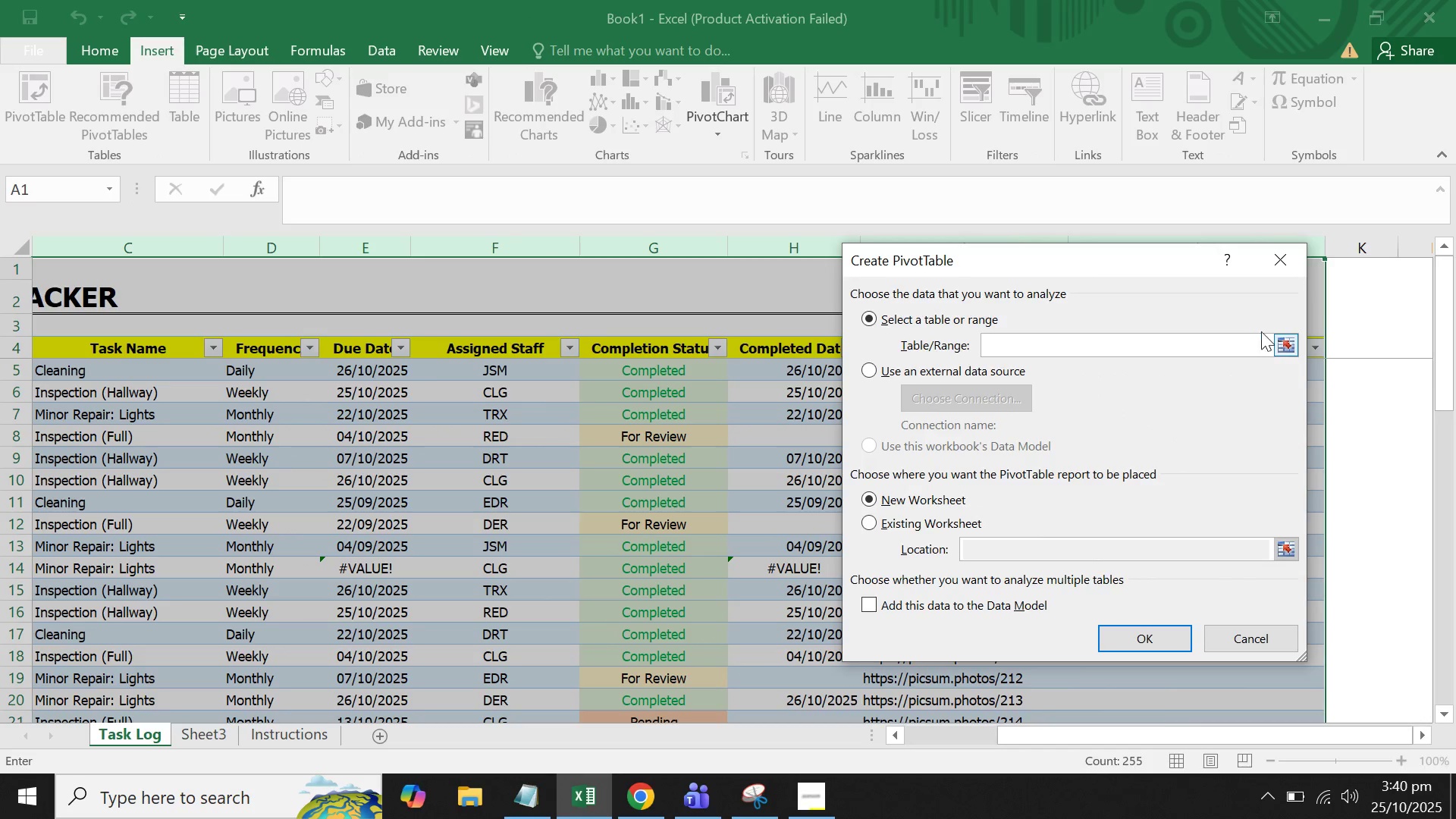 
left_click([1288, 253])
 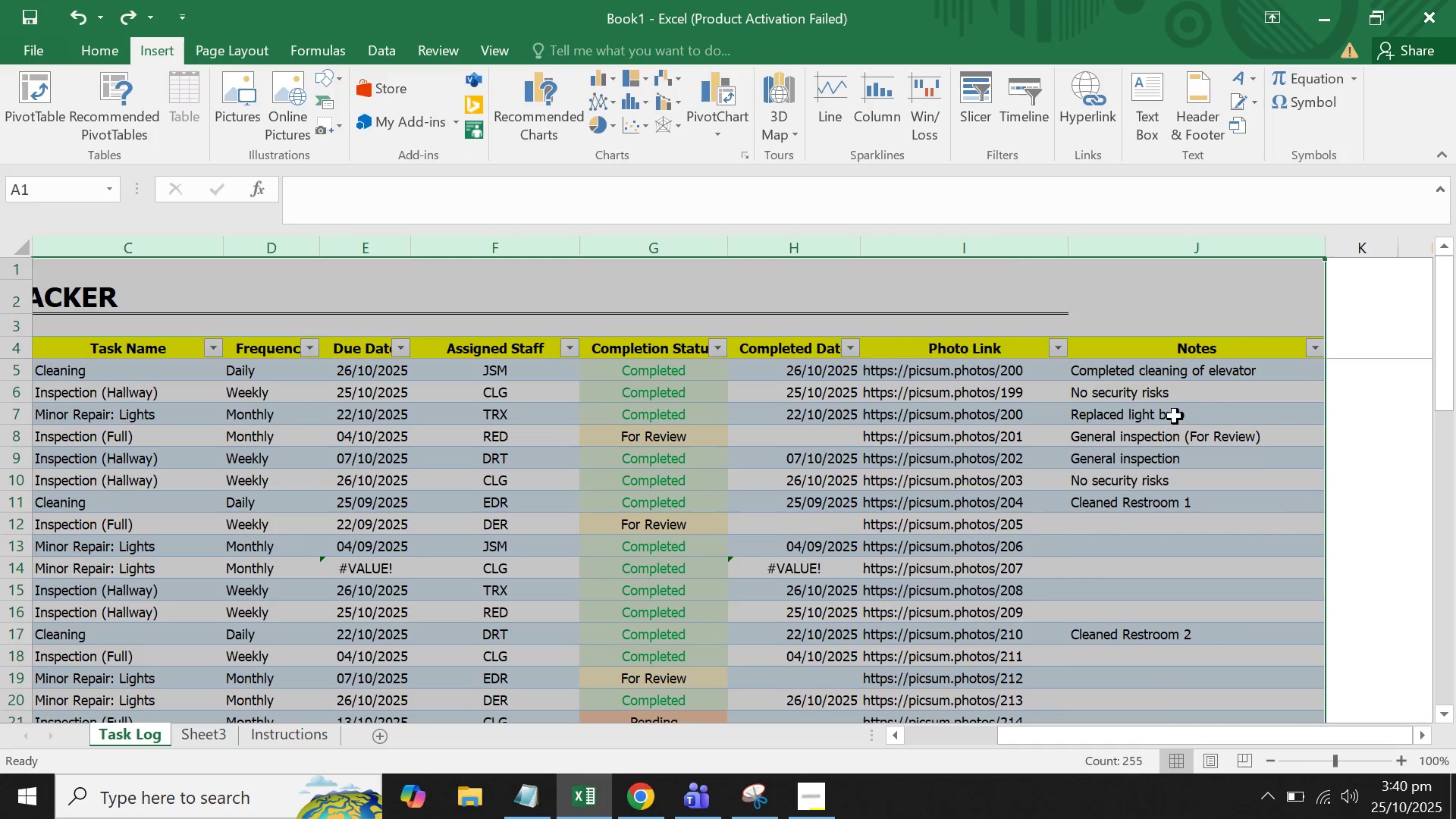 
left_click([1175, 416])
 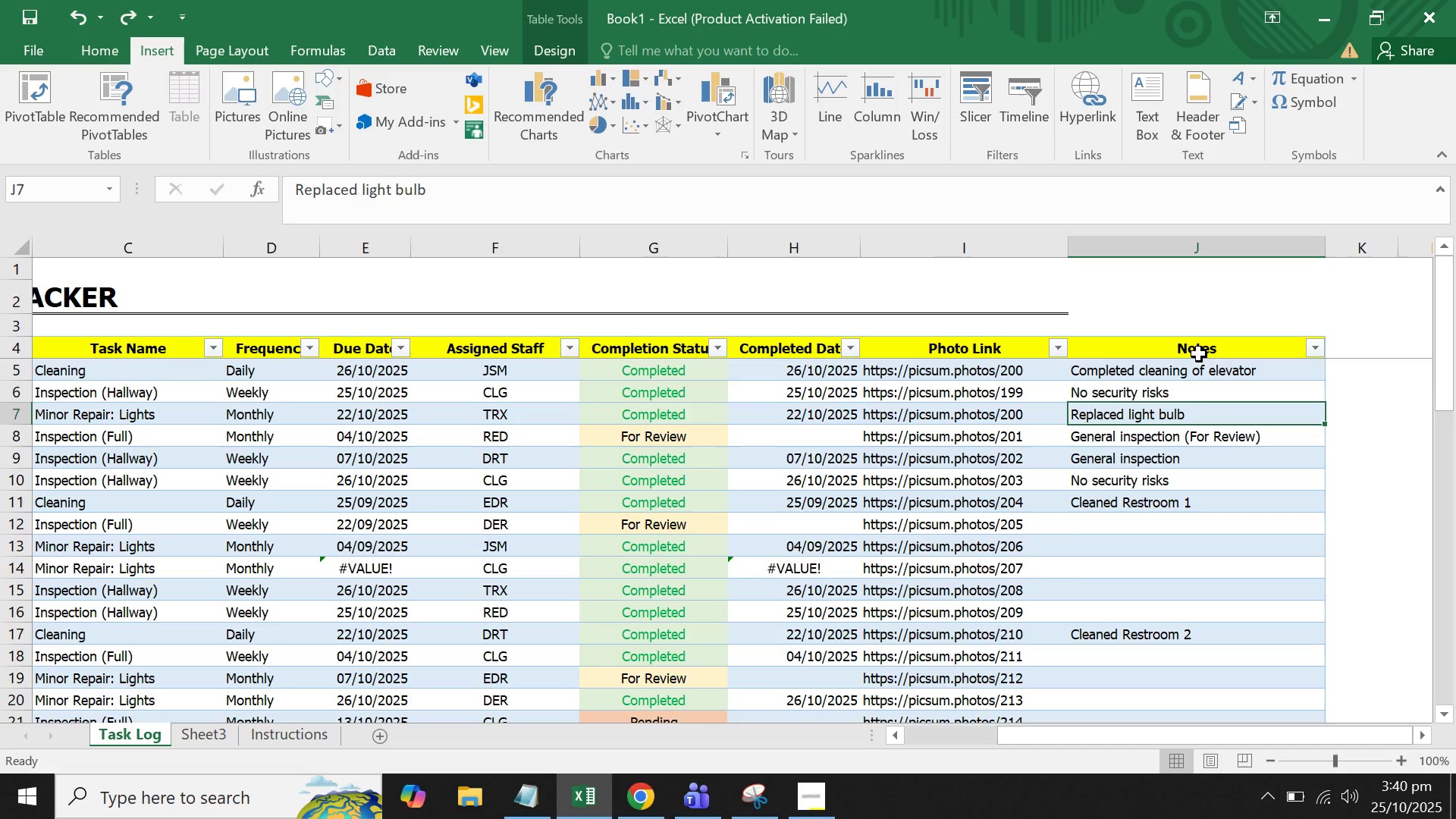 
left_click_drag(start_coordinate=[1199, 346], to_coordinate=[63, 818])
 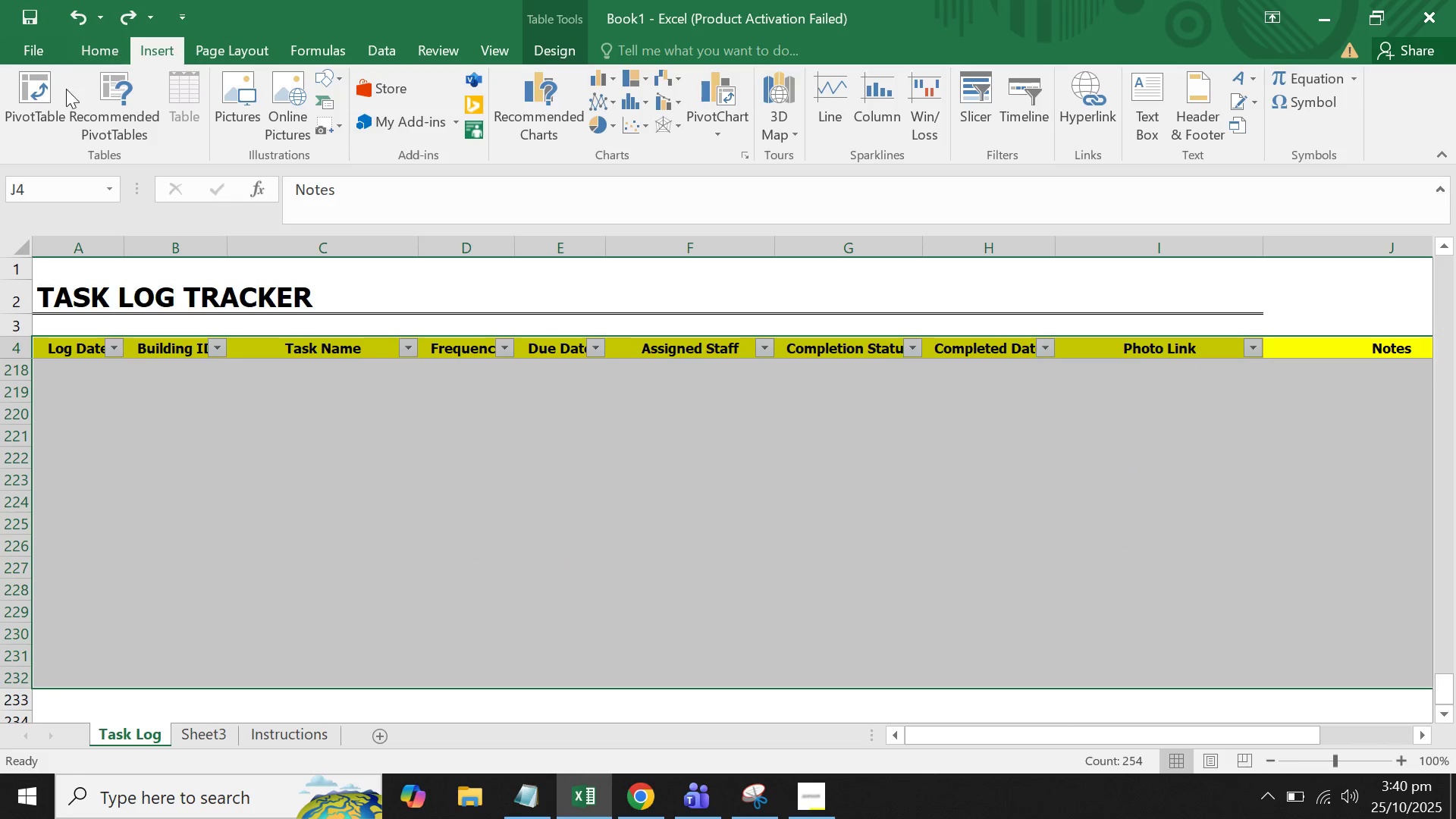 
left_click([43, 99])
 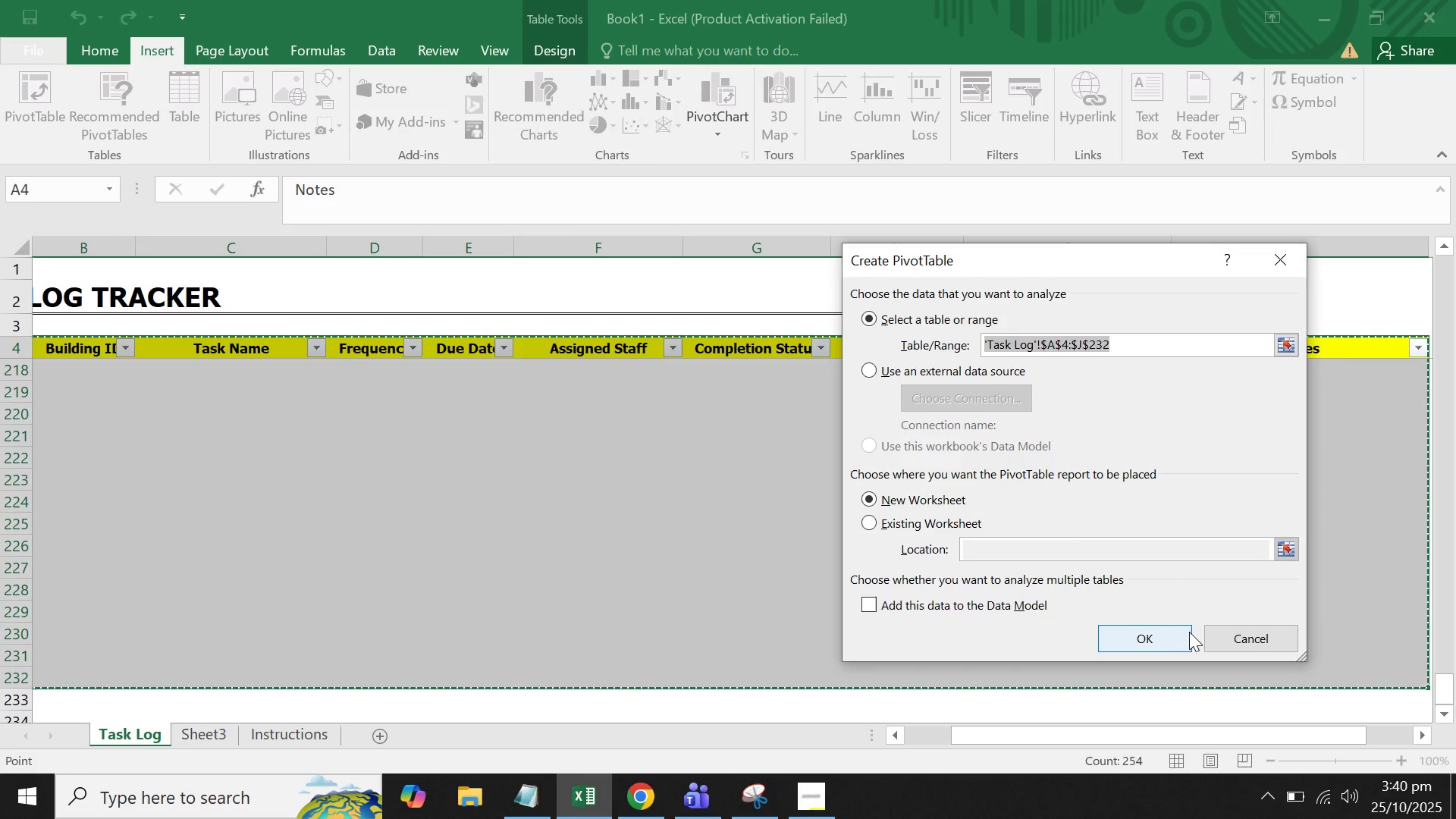 
left_click([1178, 635])
 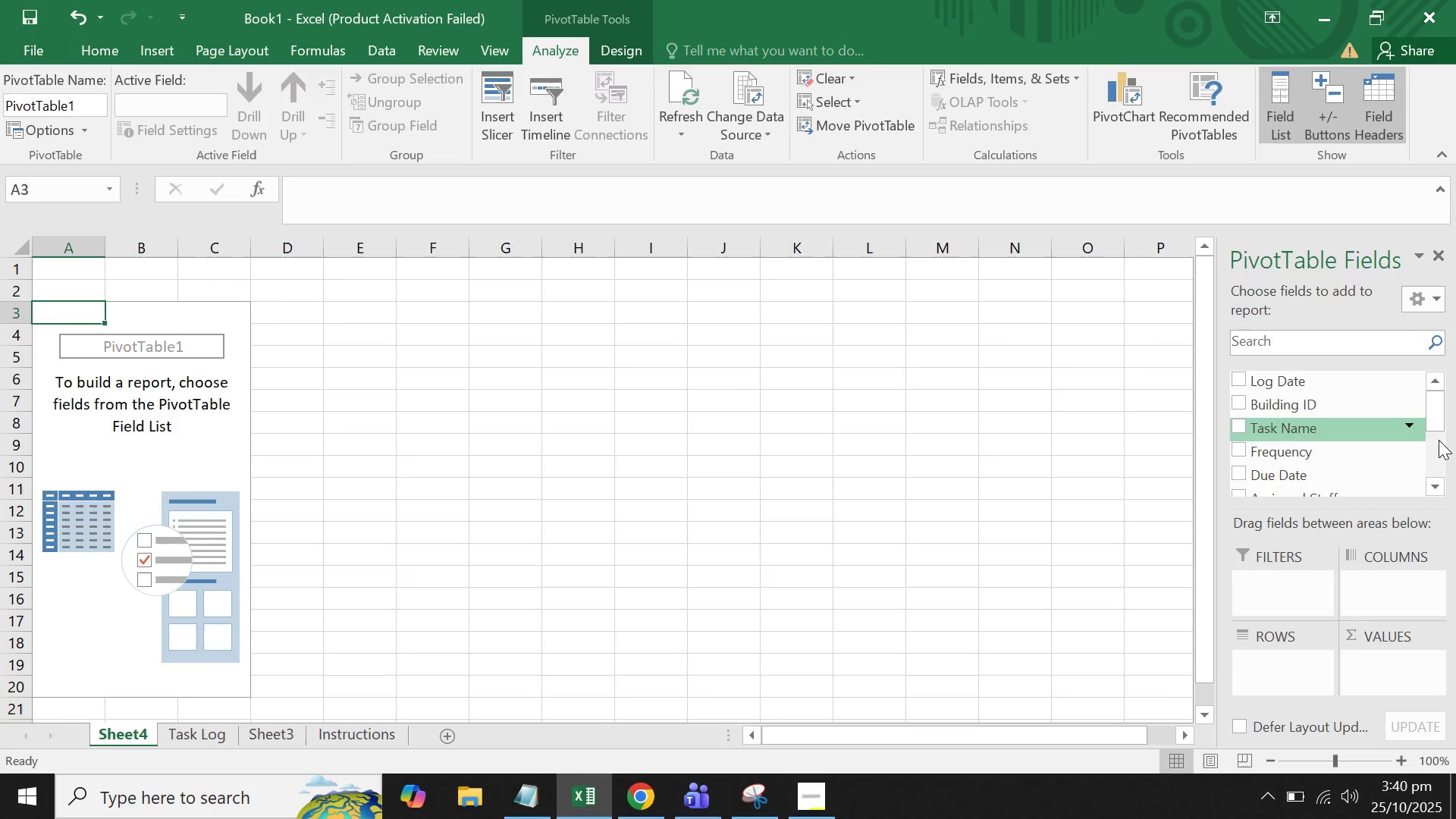 
left_click_drag(start_coordinate=[1431, 423], to_coordinate=[1420, 403])
 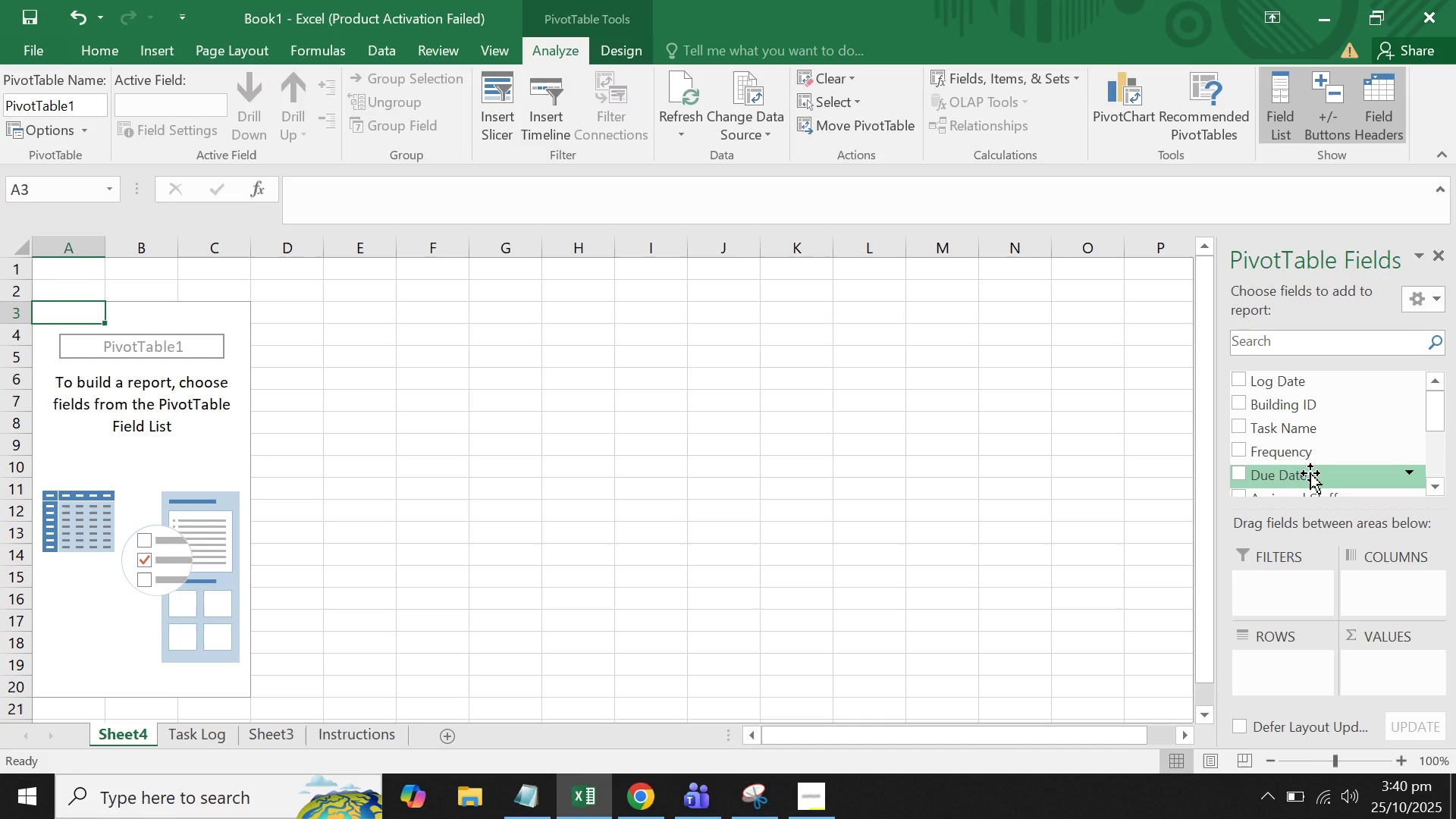 
wait(5.34)
 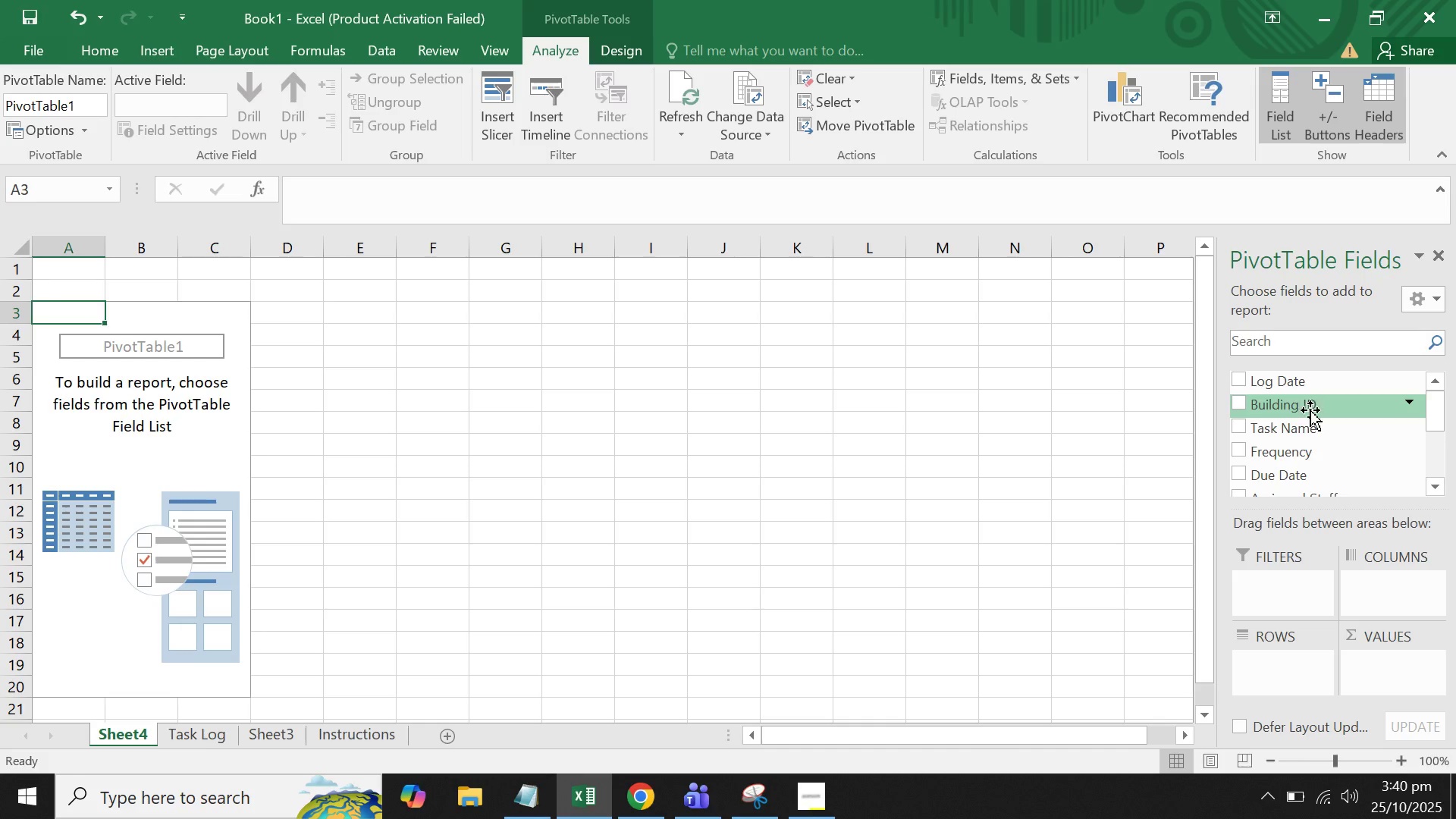 
left_click_drag(start_coordinate=[1443, 420], to_coordinate=[1435, 447])
 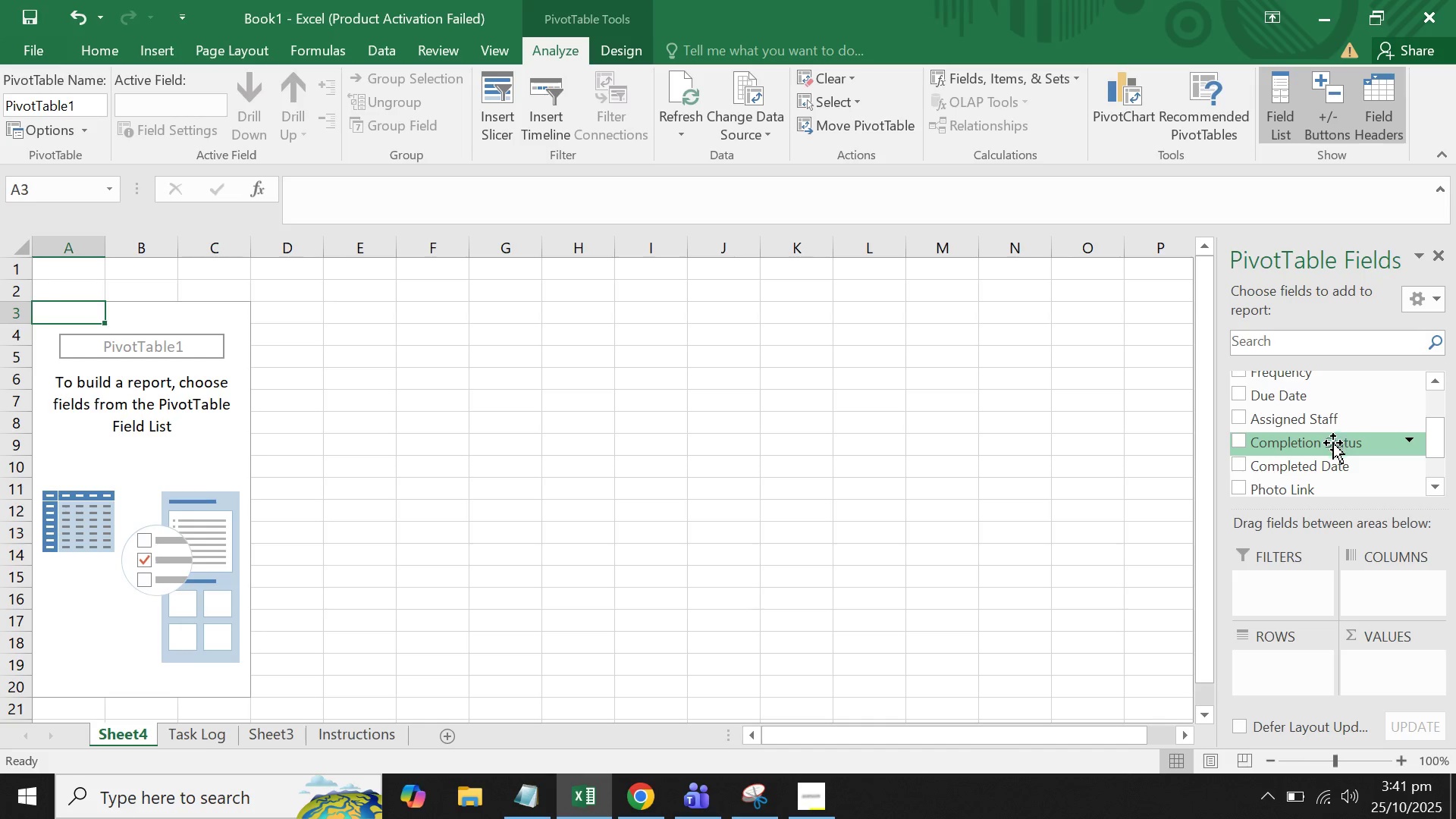 
left_click_drag(start_coordinate=[1333, 440], to_coordinate=[1299, 664])
 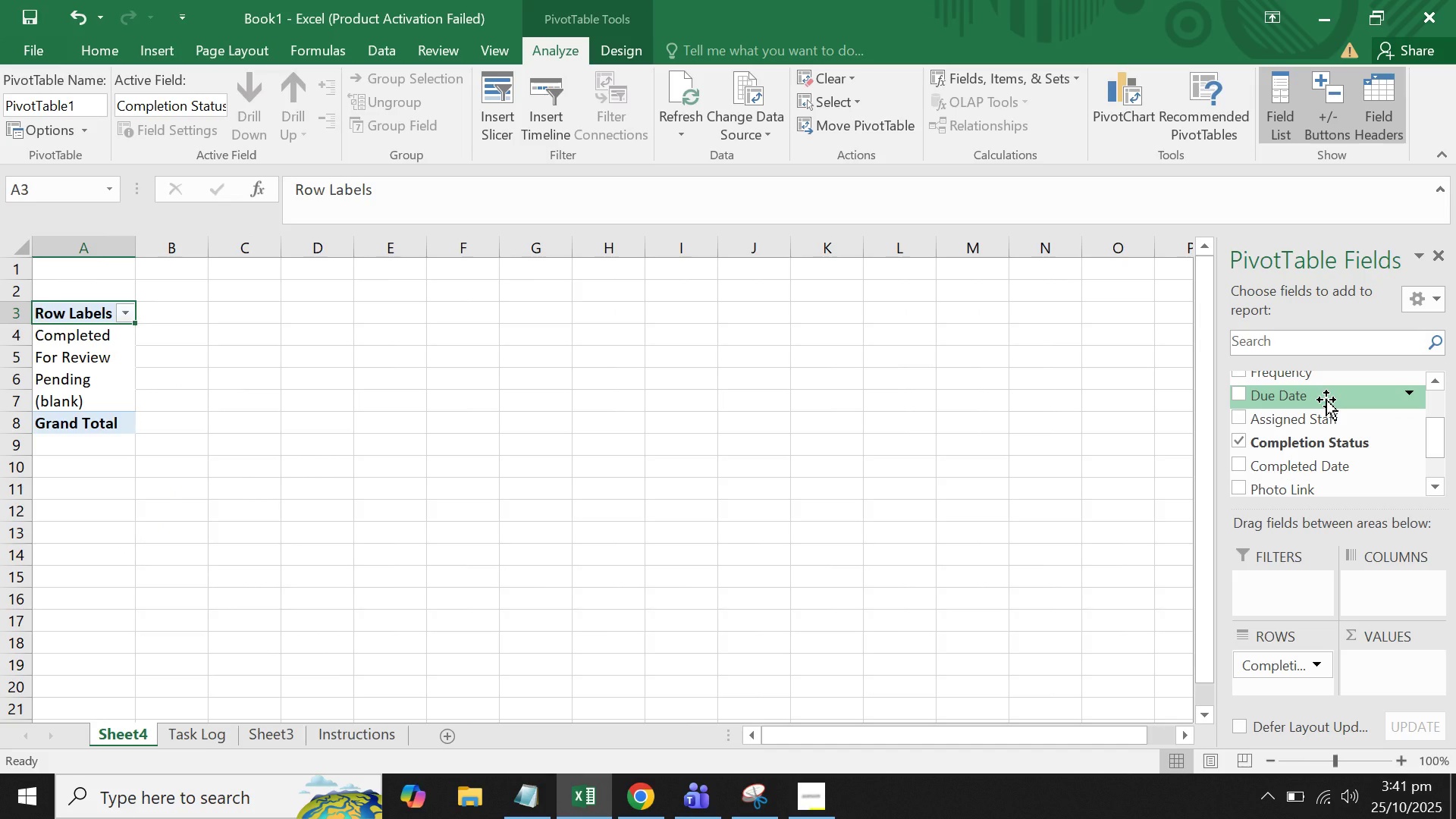 
wait(5.16)
 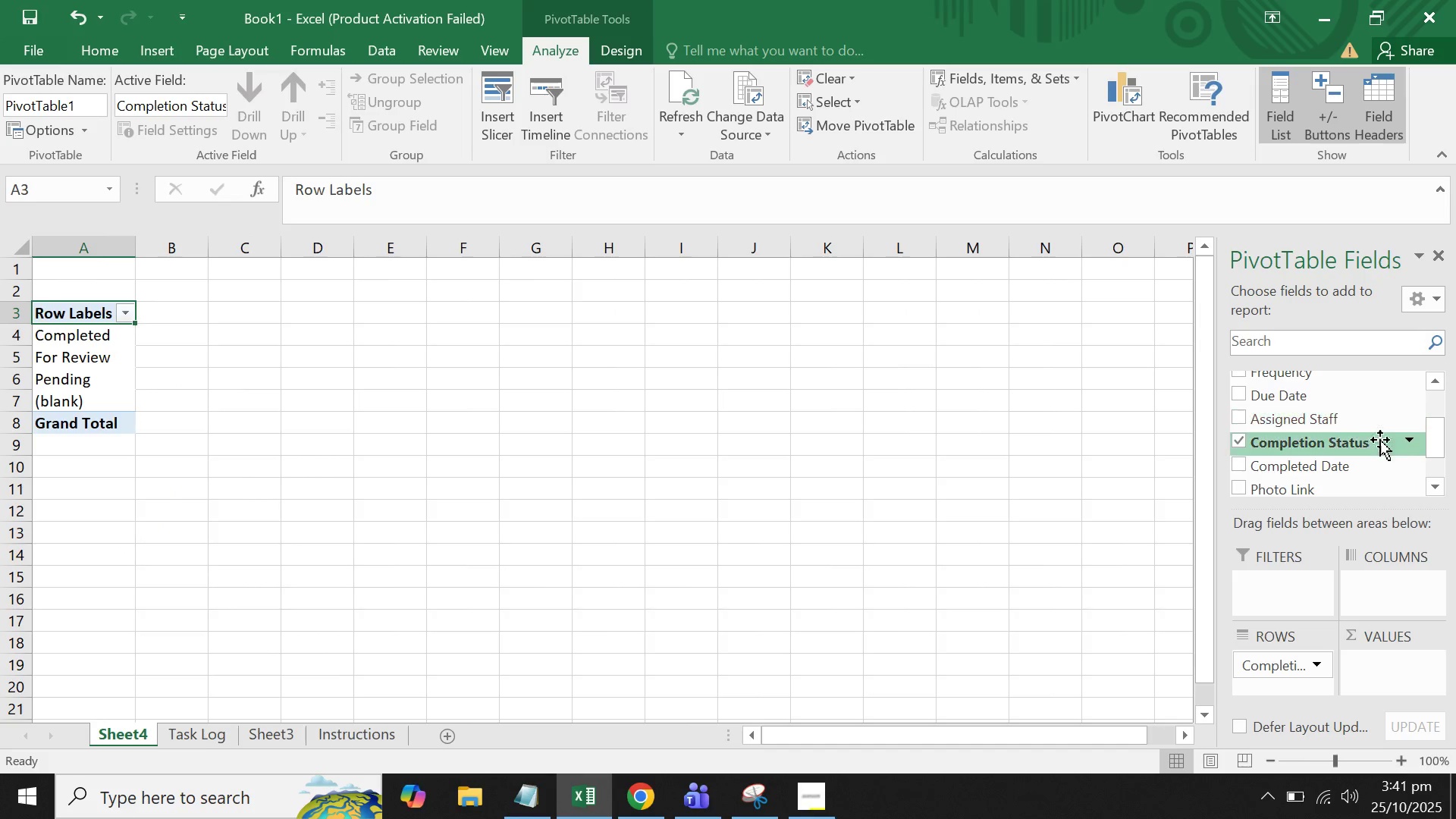 
left_click_drag(start_coordinate=[1326, 400], to_coordinate=[1409, 654])
 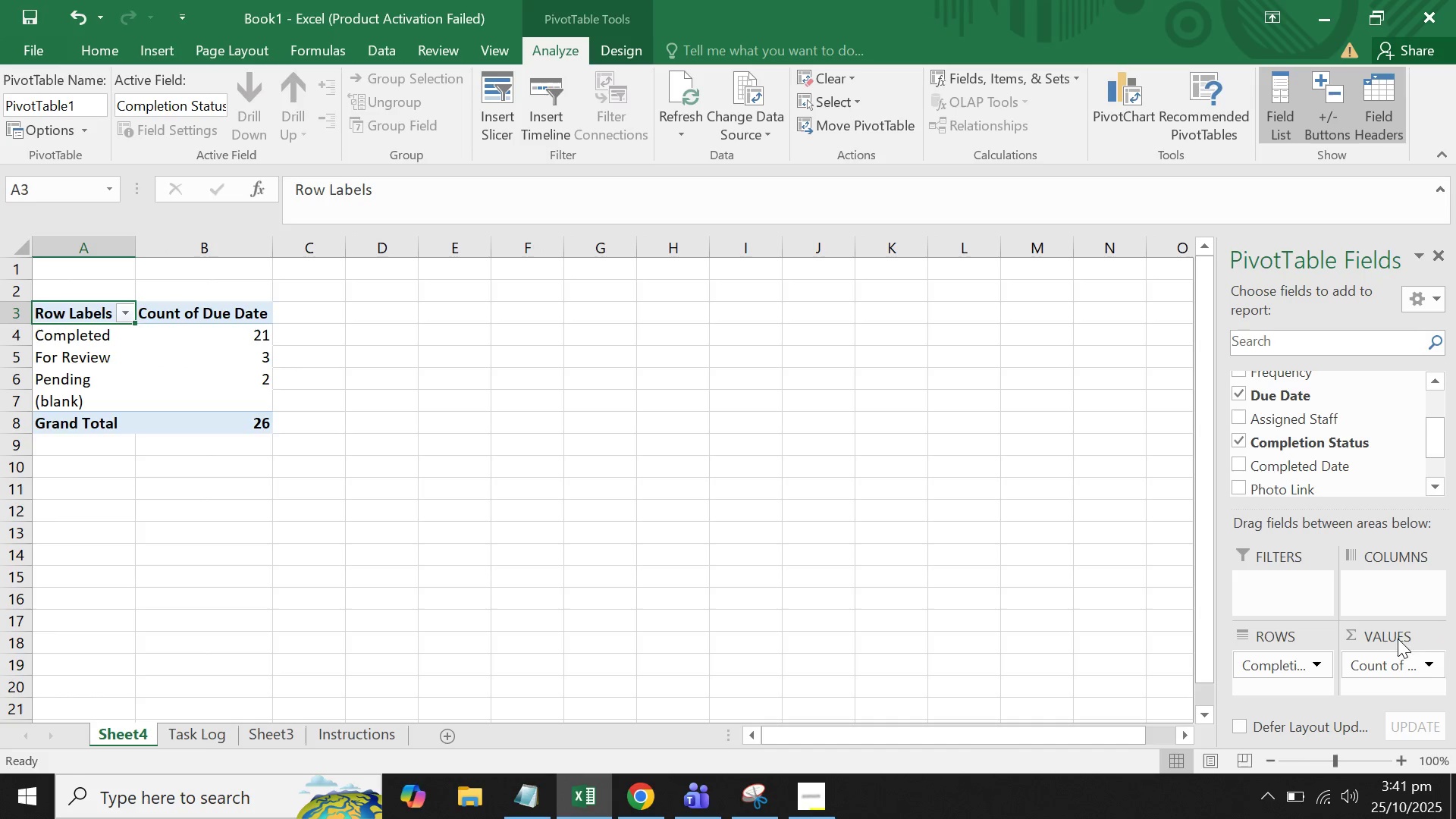 
wait(8.06)
 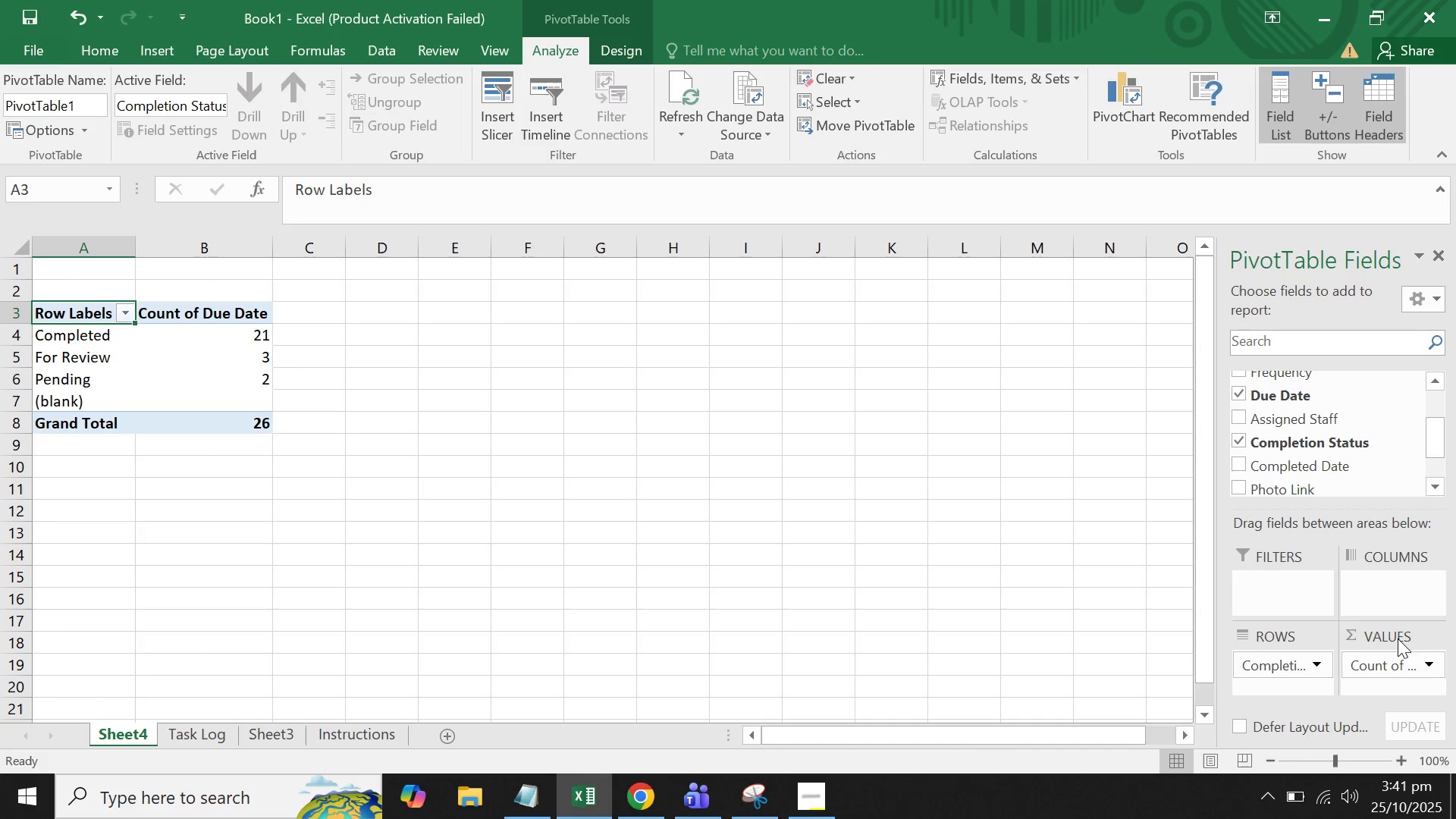 
left_click([64, 380])
 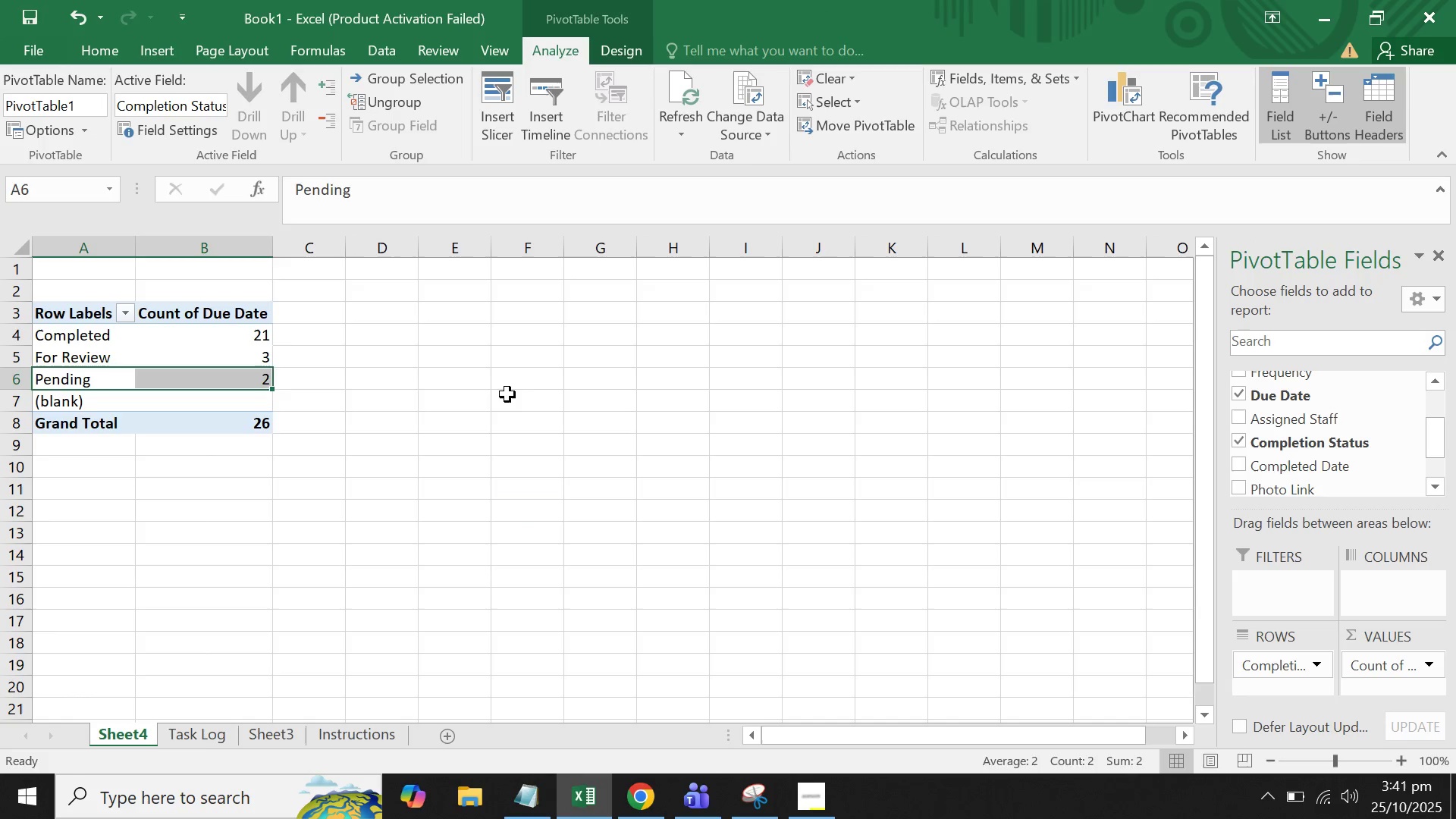 
left_click([507, 394])
 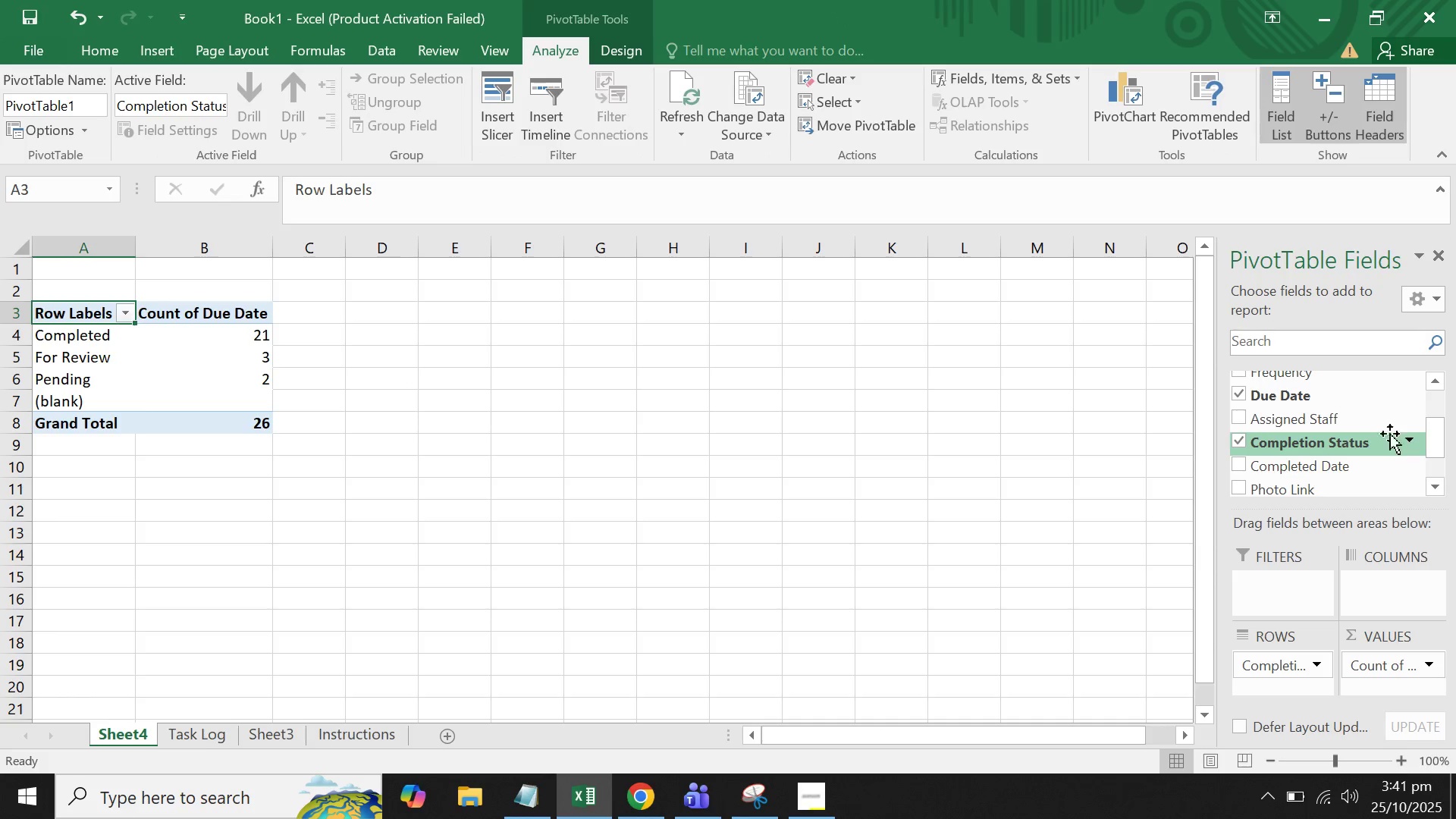 
left_click_drag(start_coordinate=[1435, 443], to_coordinate=[1428, 434])
 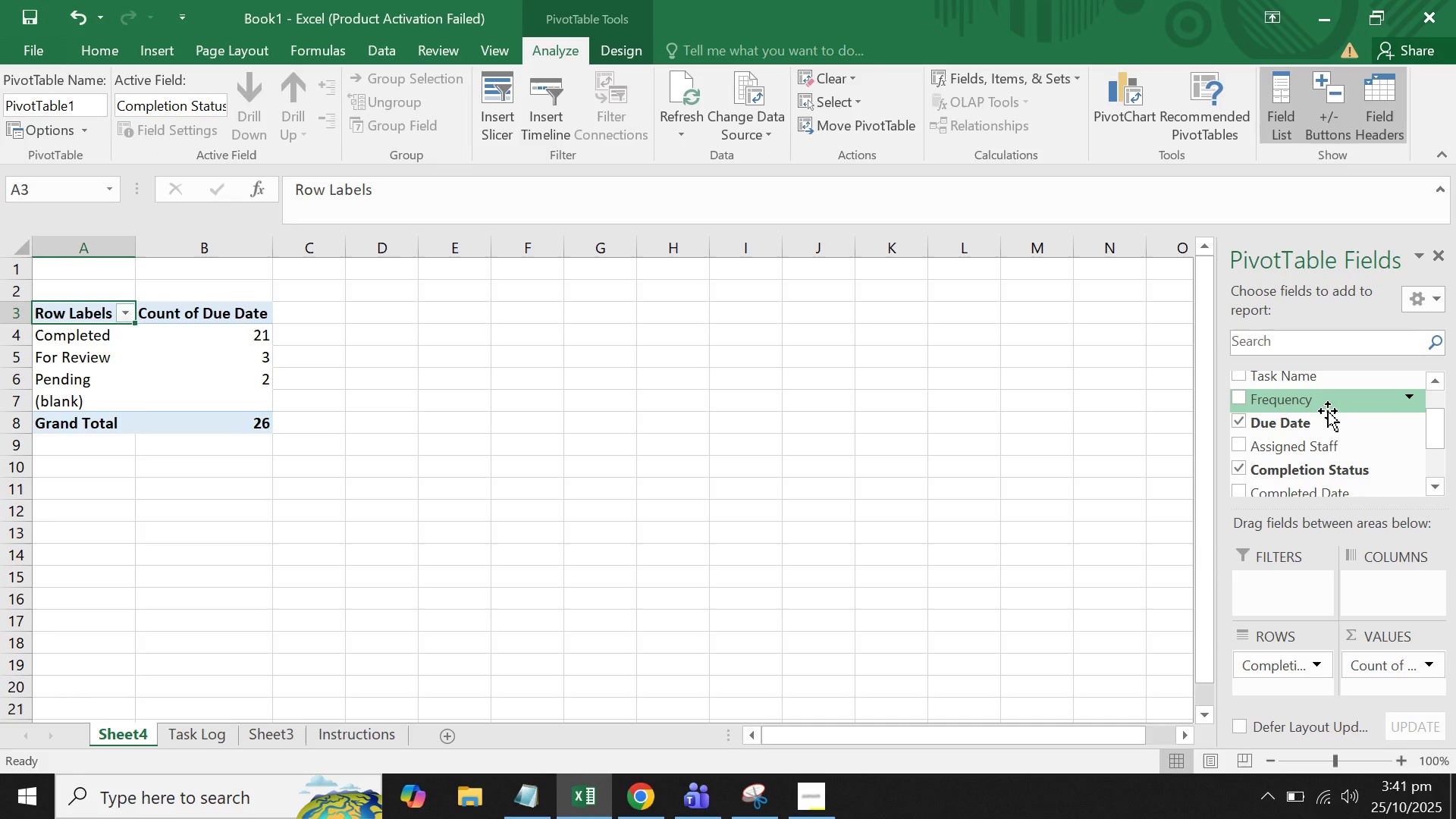 
left_click_drag(start_coordinate=[1328, 411], to_coordinate=[1292, 686])
 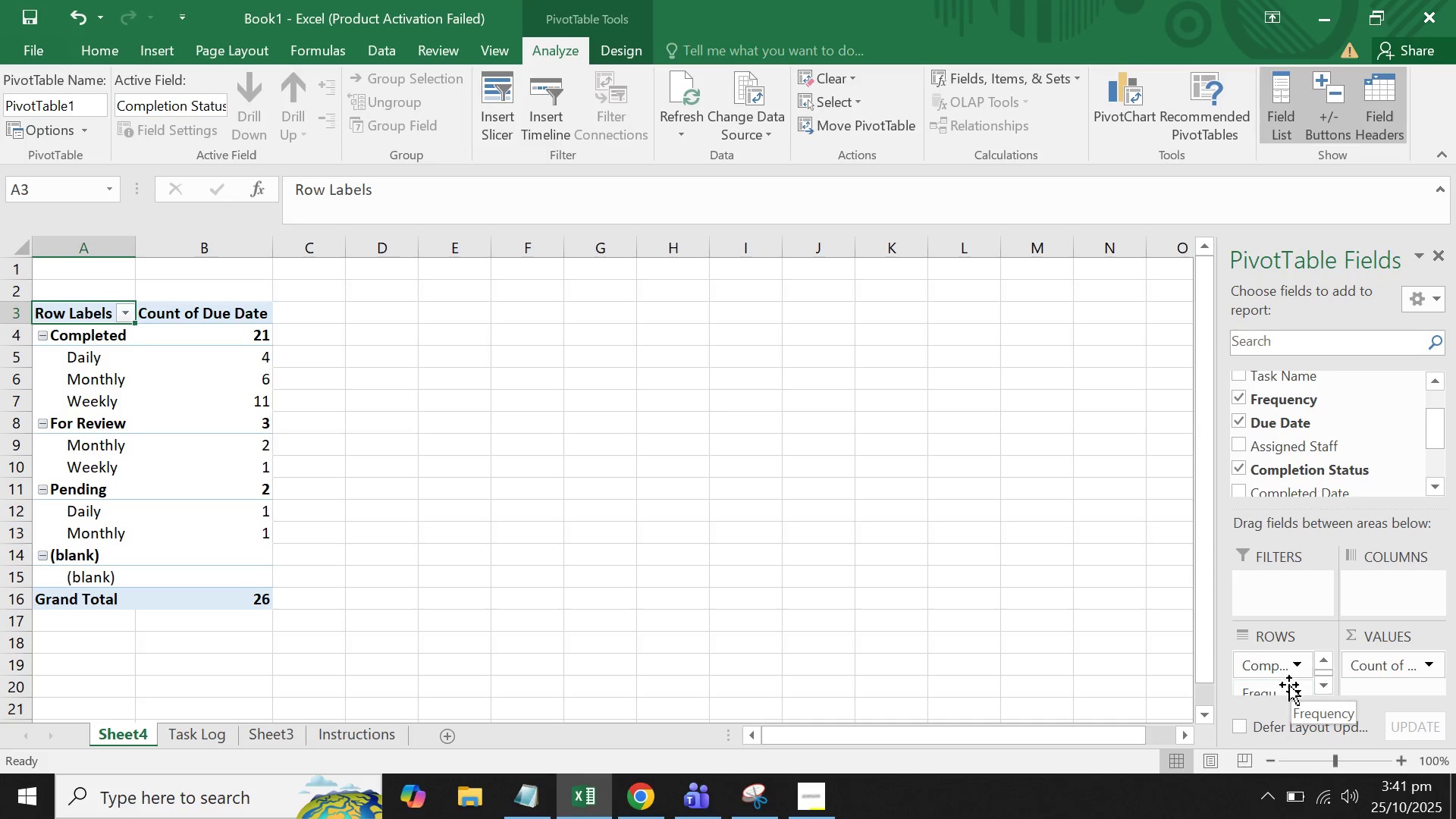 
left_click_drag(start_coordinate=[1285, 689], to_coordinate=[1314, 434])
 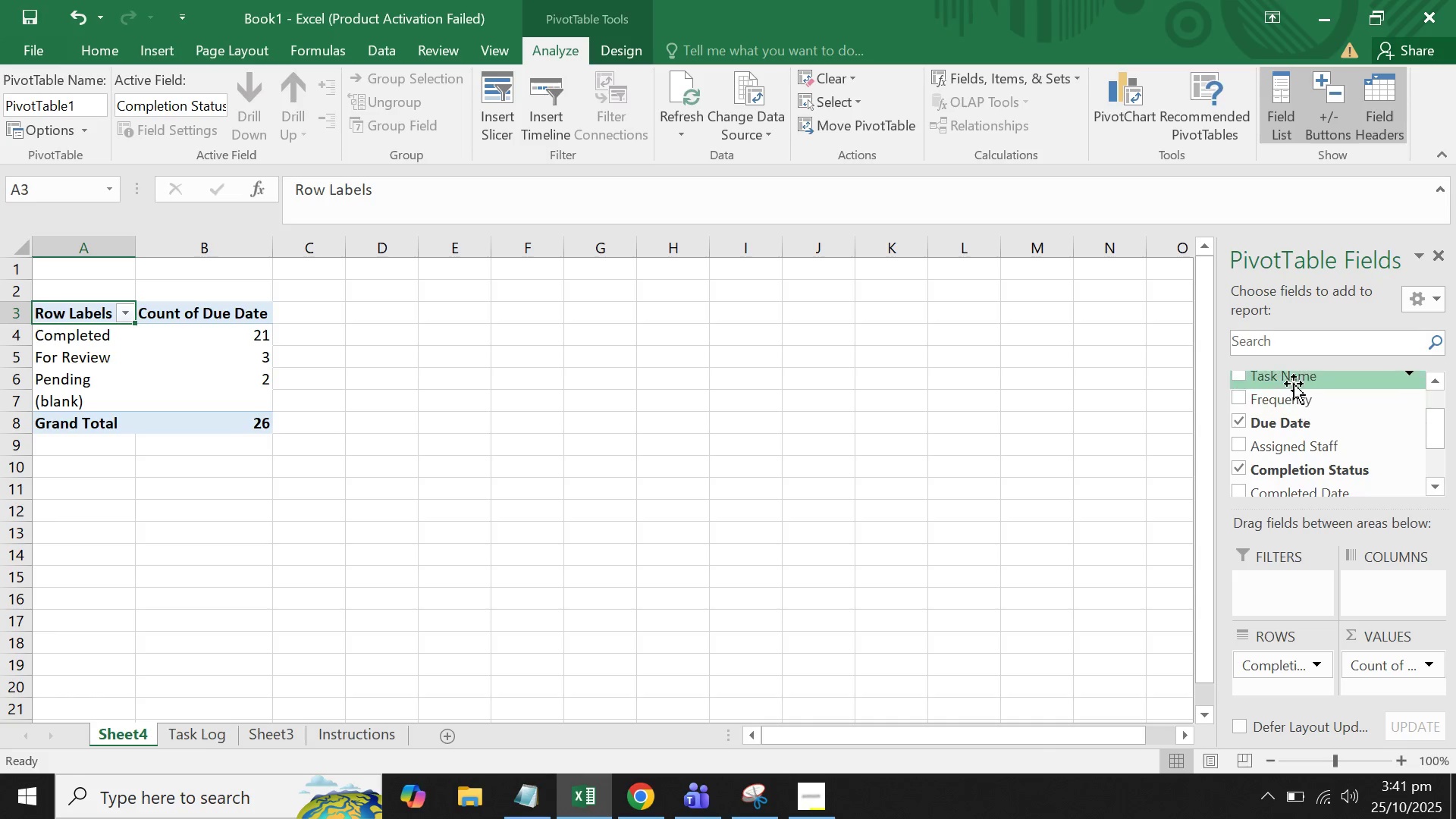 
left_click_drag(start_coordinate=[1292, 375], to_coordinate=[1313, 691])
 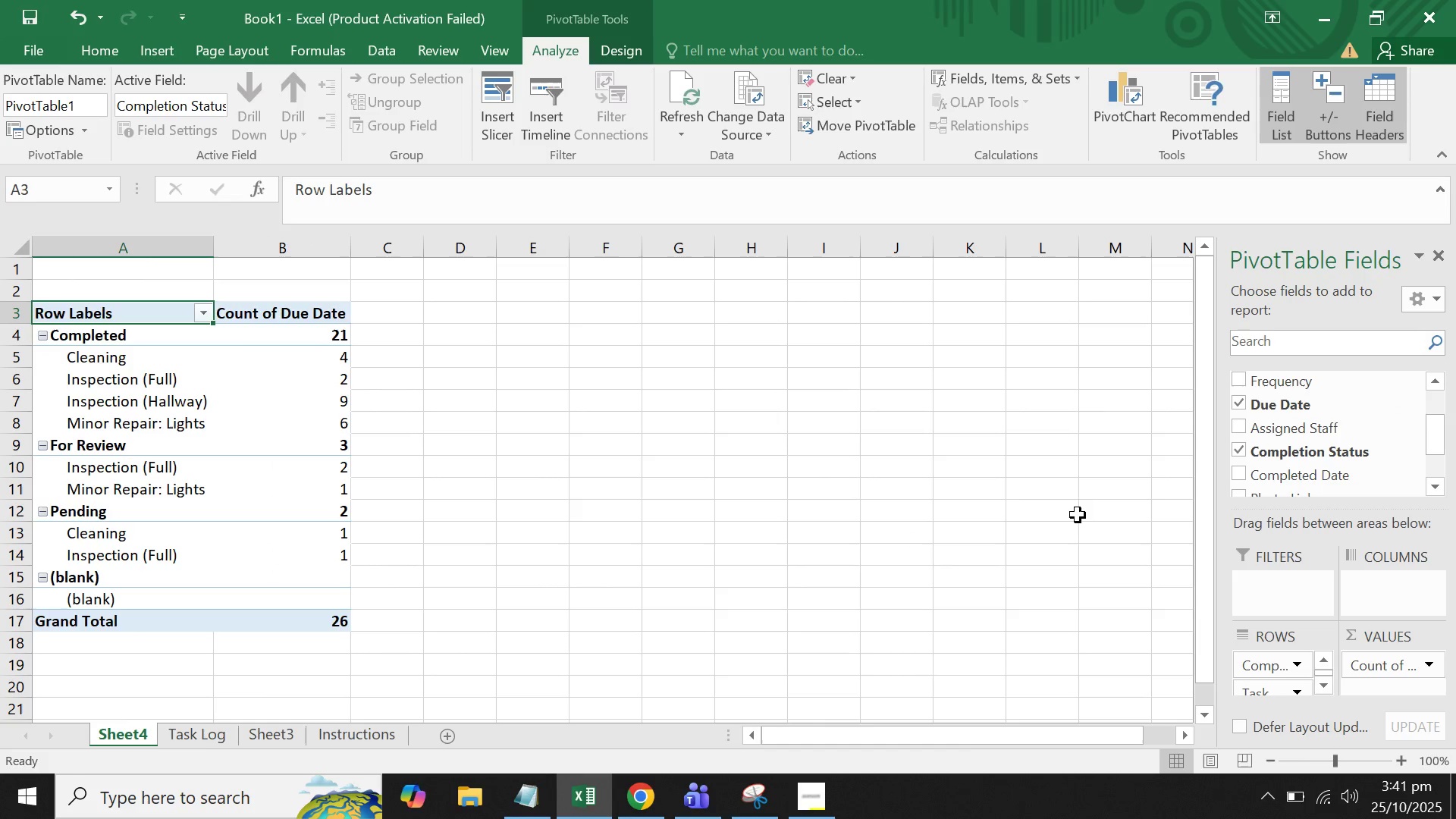 
mouse_move([1361, 445])
 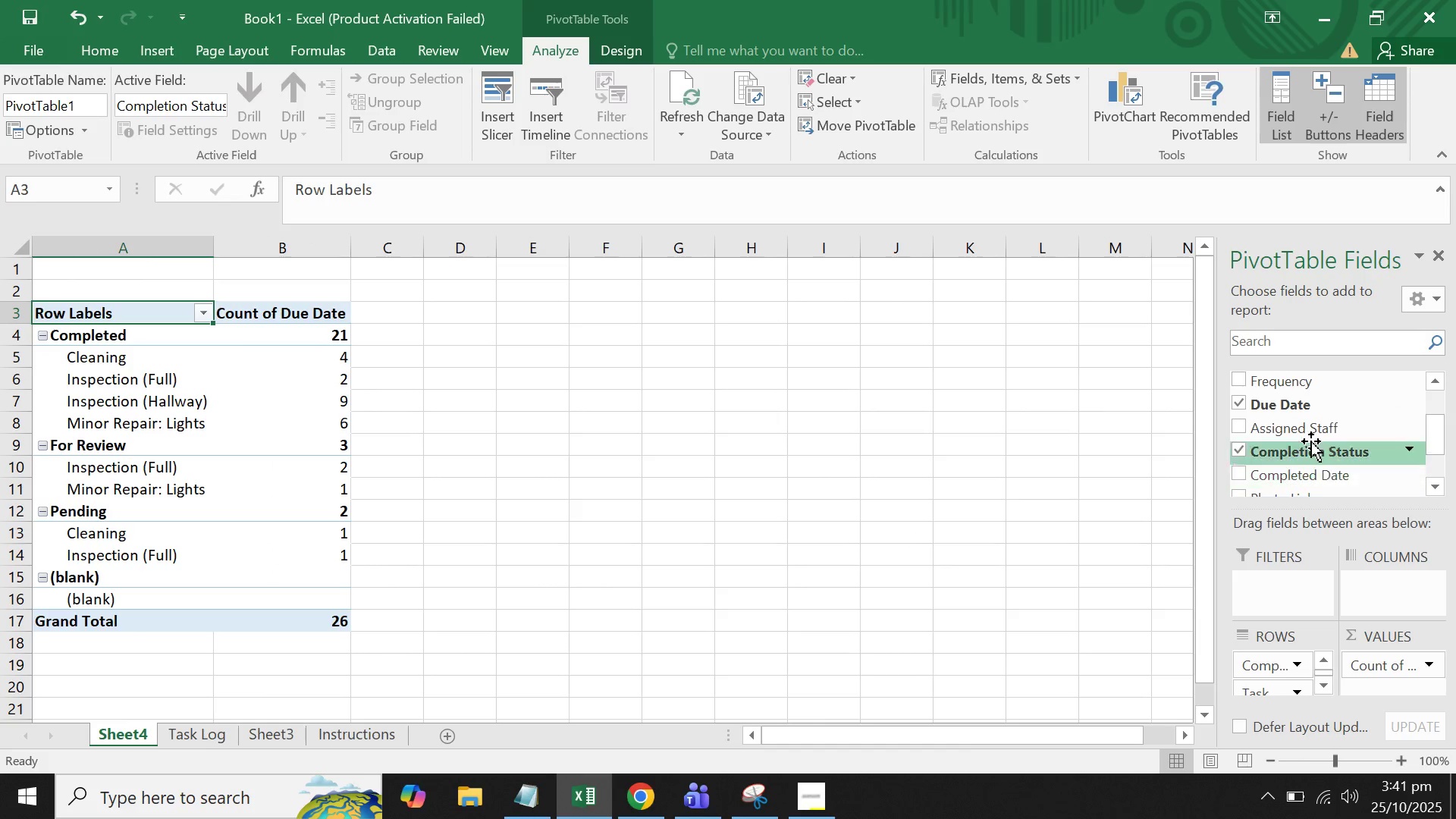 
left_click_drag(start_coordinate=[1310, 432], to_coordinate=[1280, 701])
 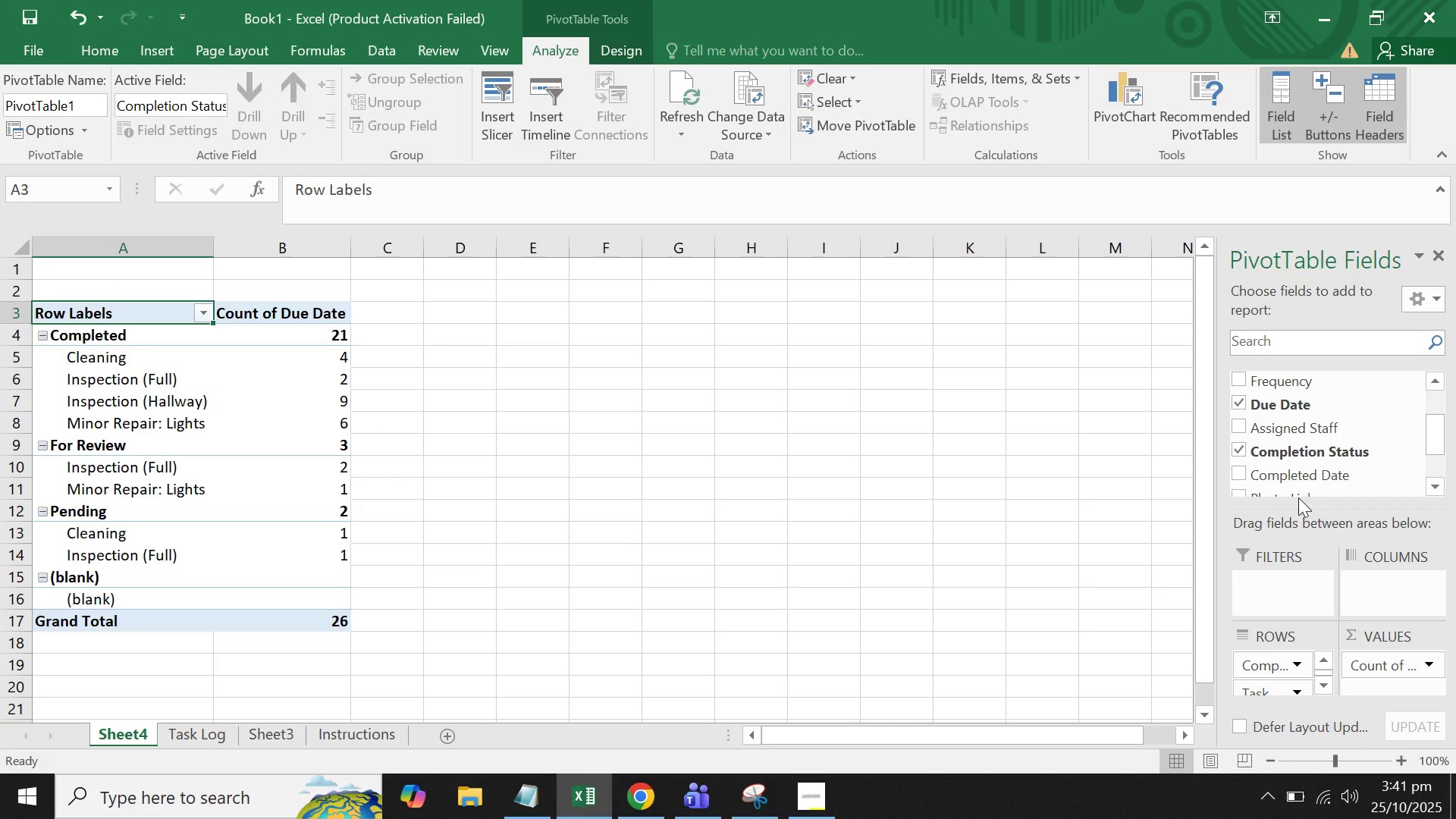 
left_click_drag(start_coordinate=[1304, 435], to_coordinate=[1287, 689])
 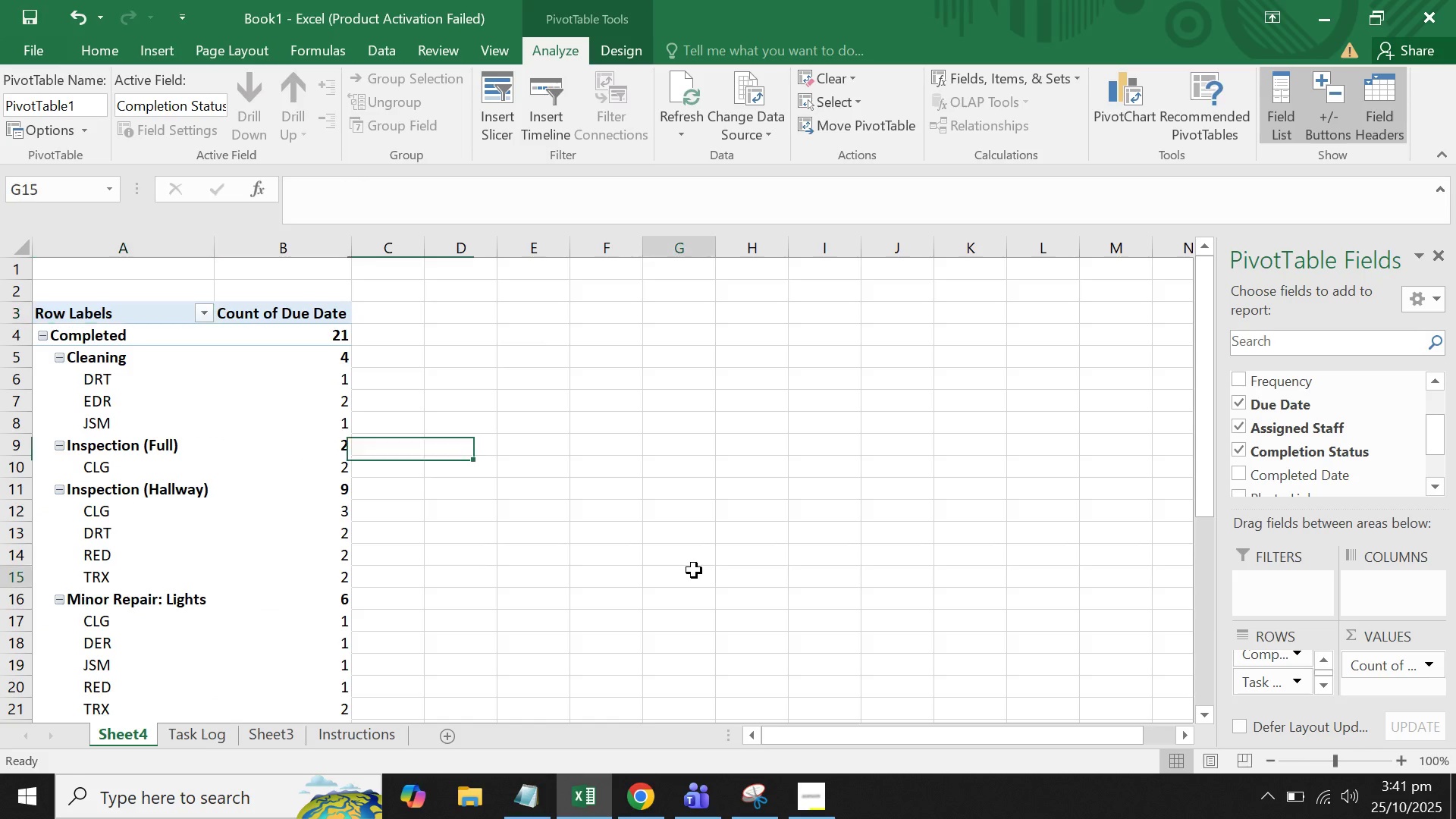 
double_click([632, 430])
 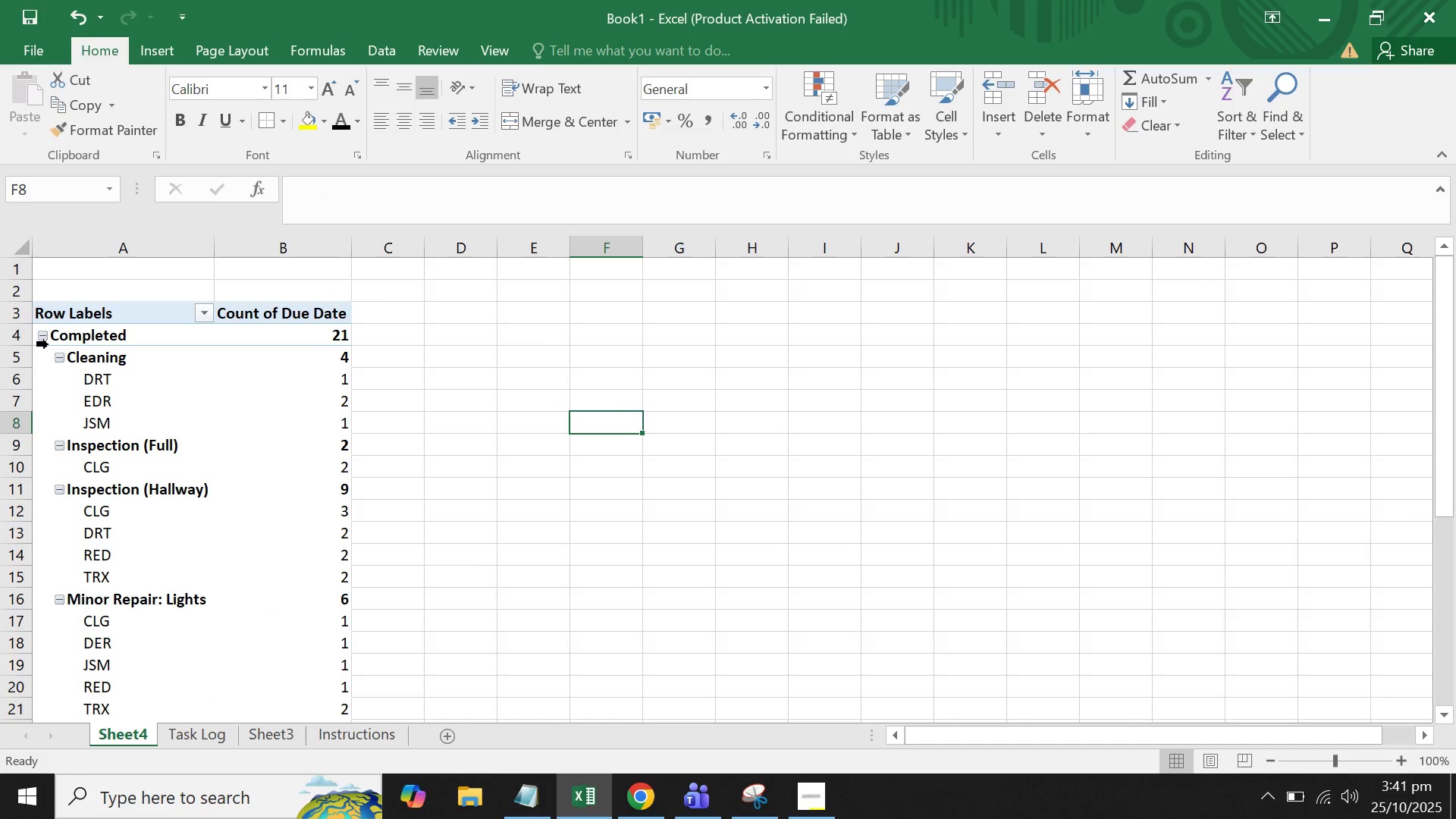 
left_click([61, 338])
 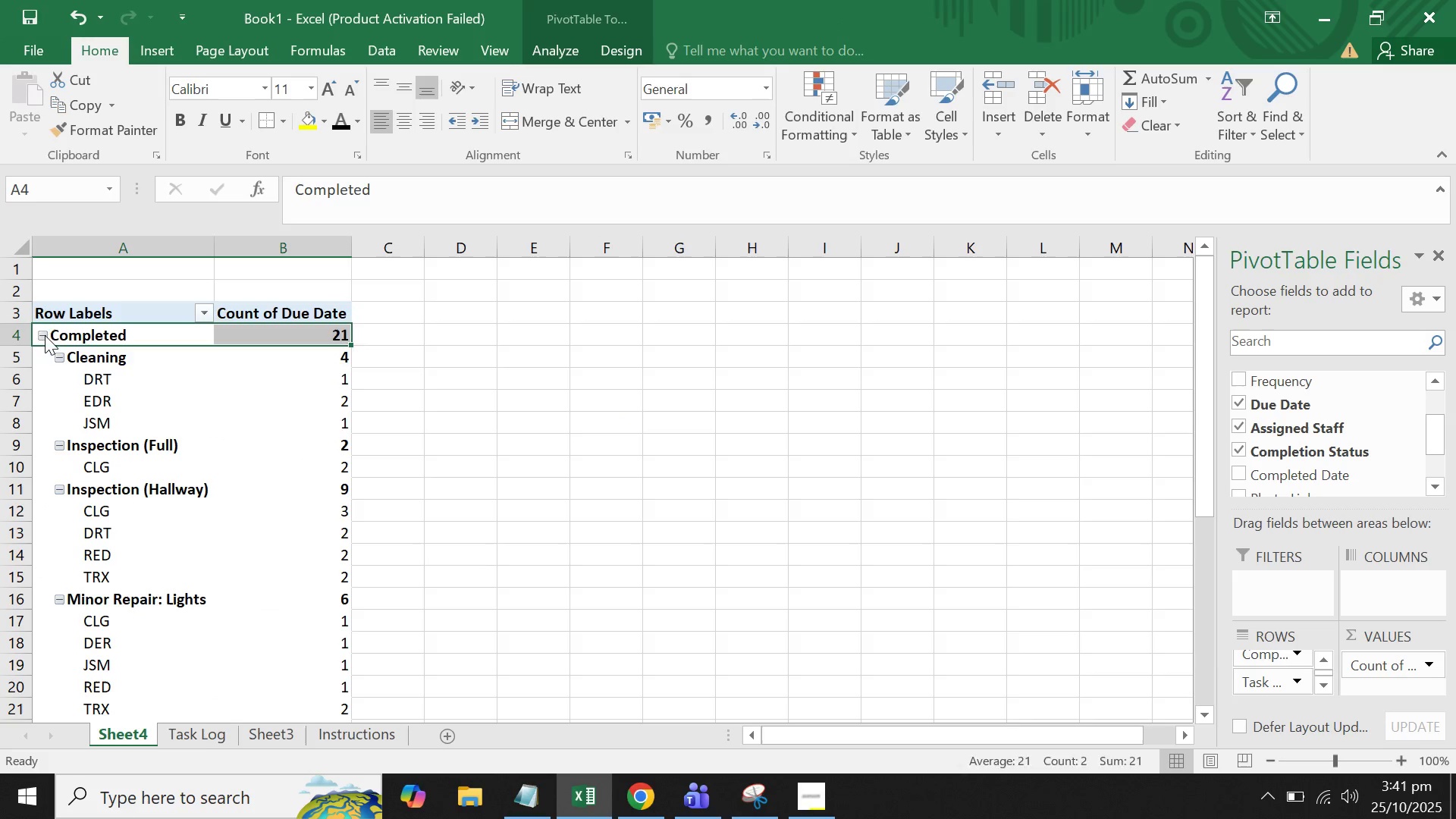 
left_click([45, 335])
 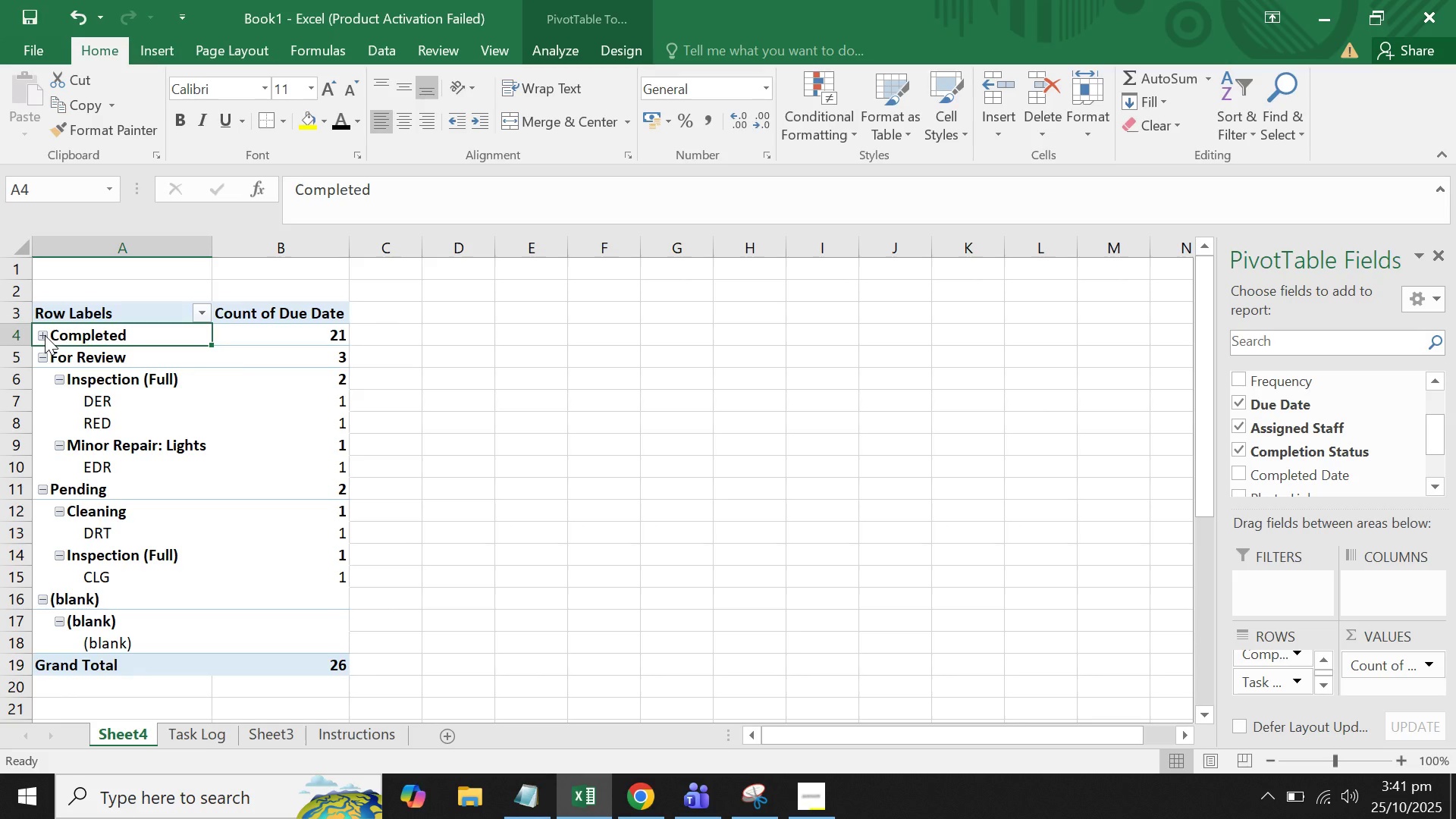 
mouse_move([46, 386])
 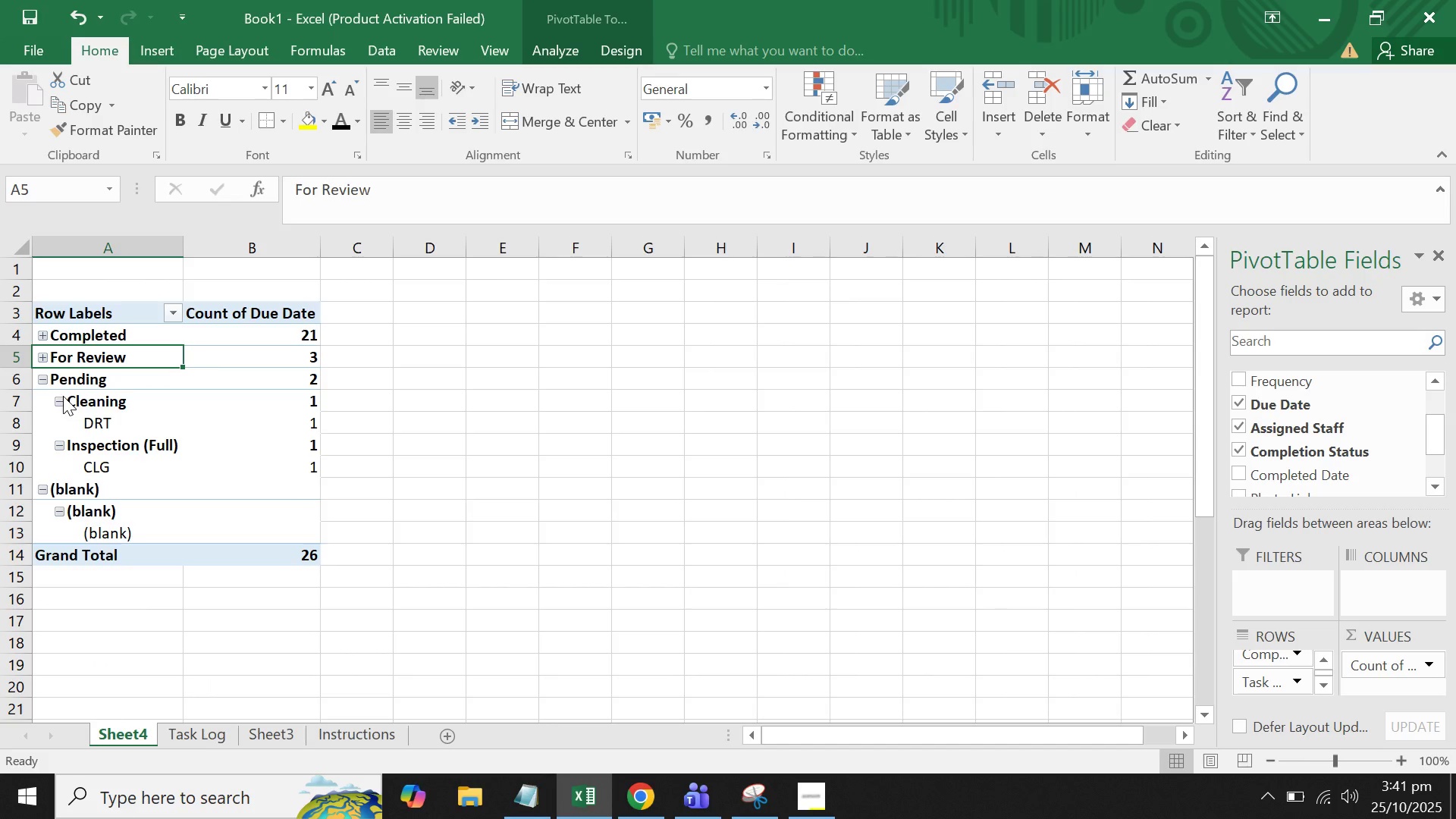 
left_click([63, 396])
 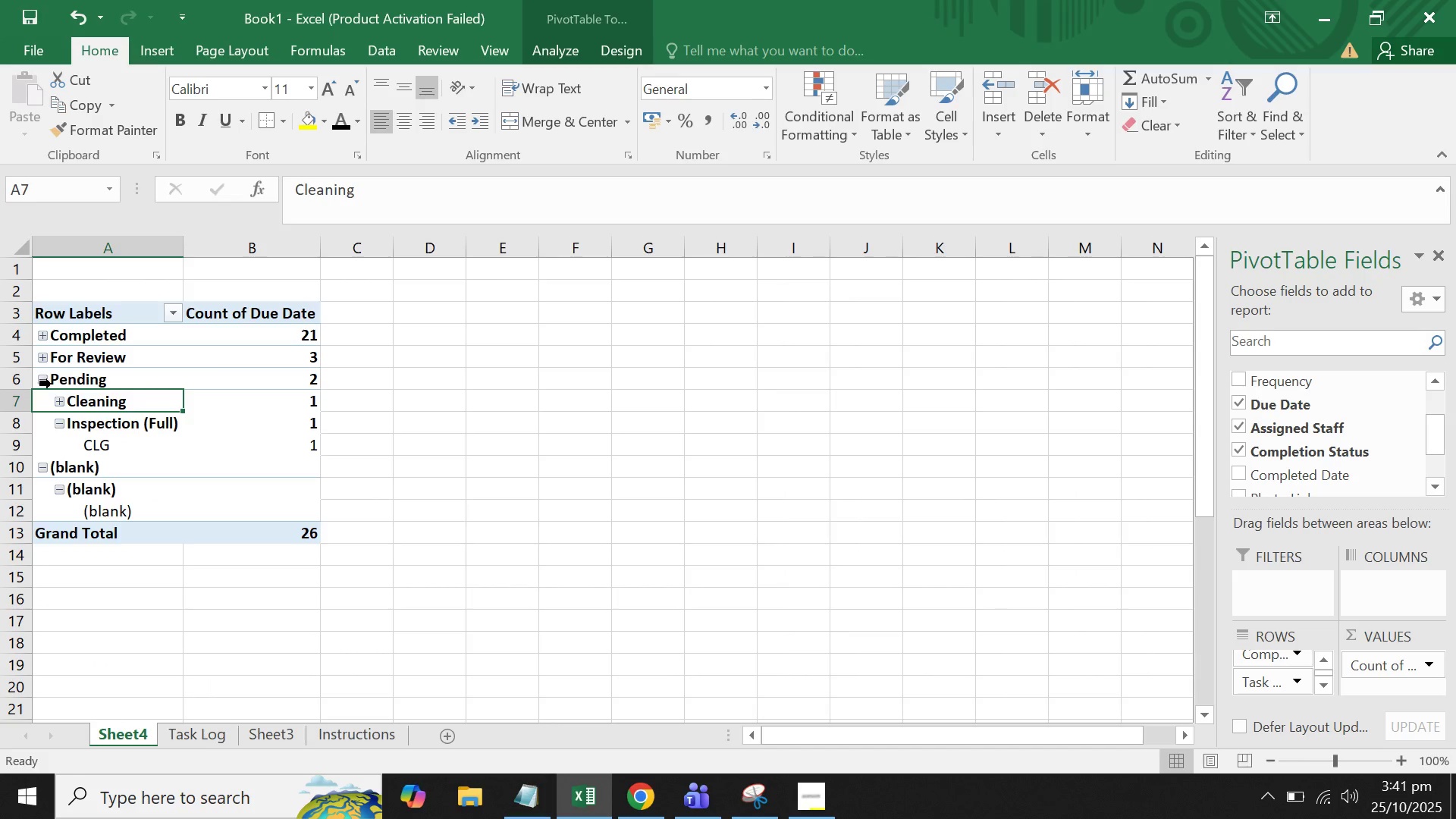 
left_click([52, 384])
 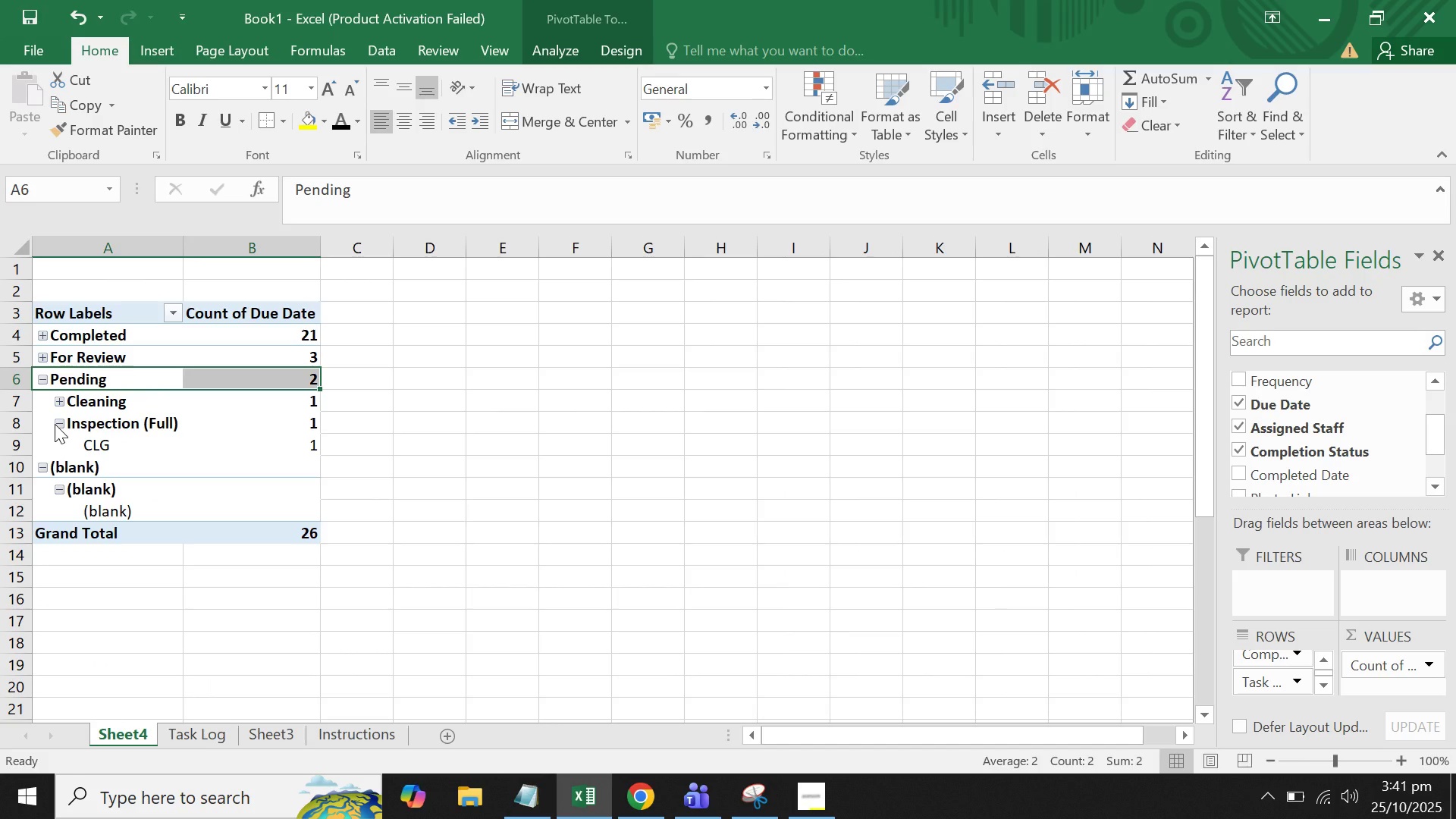 
left_click([55, 424])
 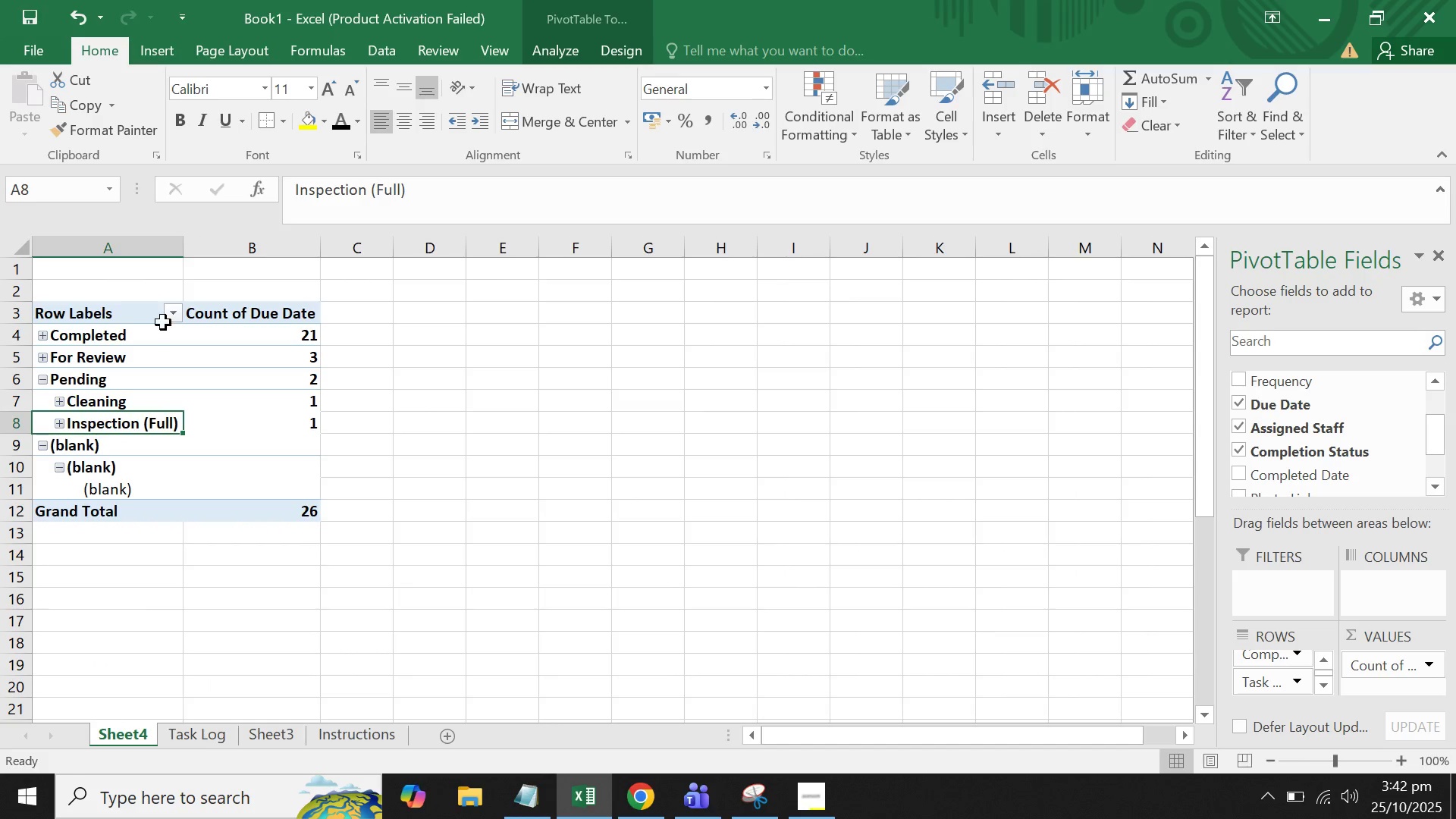 
left_click([174, 320])
 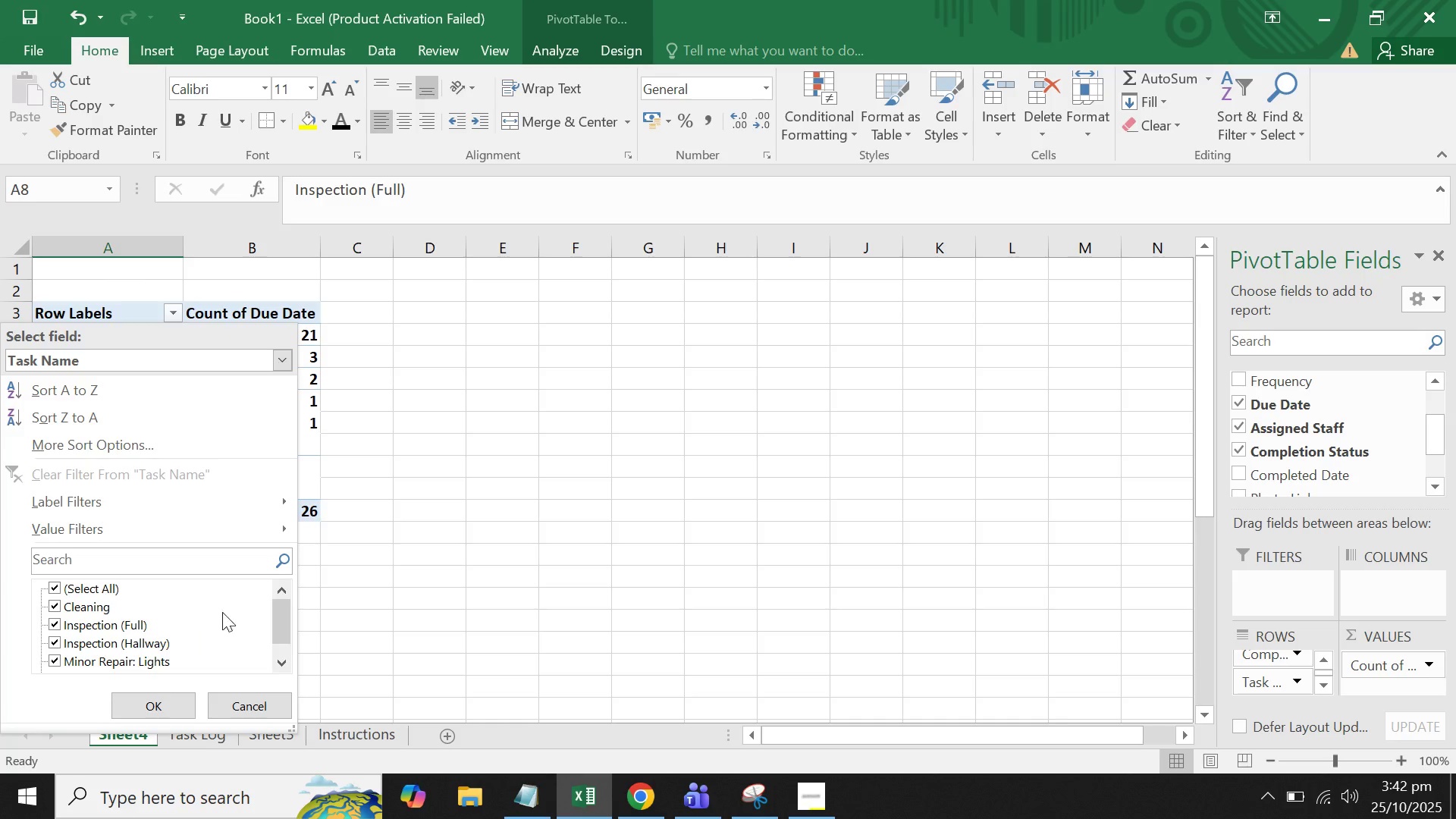 
left_click_drag(start_coordinate=[283, 611], to_coordinate=[278, 651])
 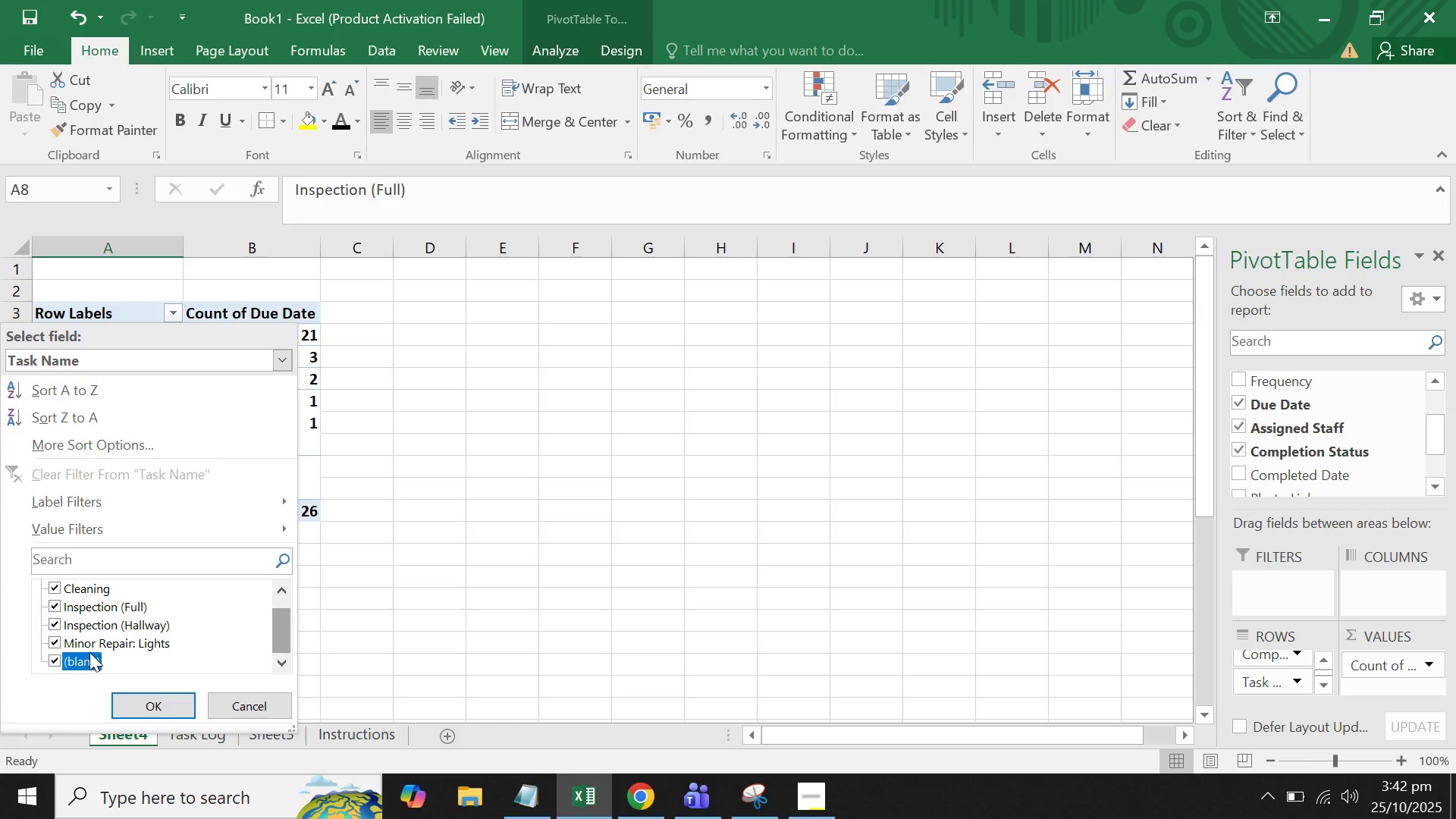 
left_click([89, 652])
 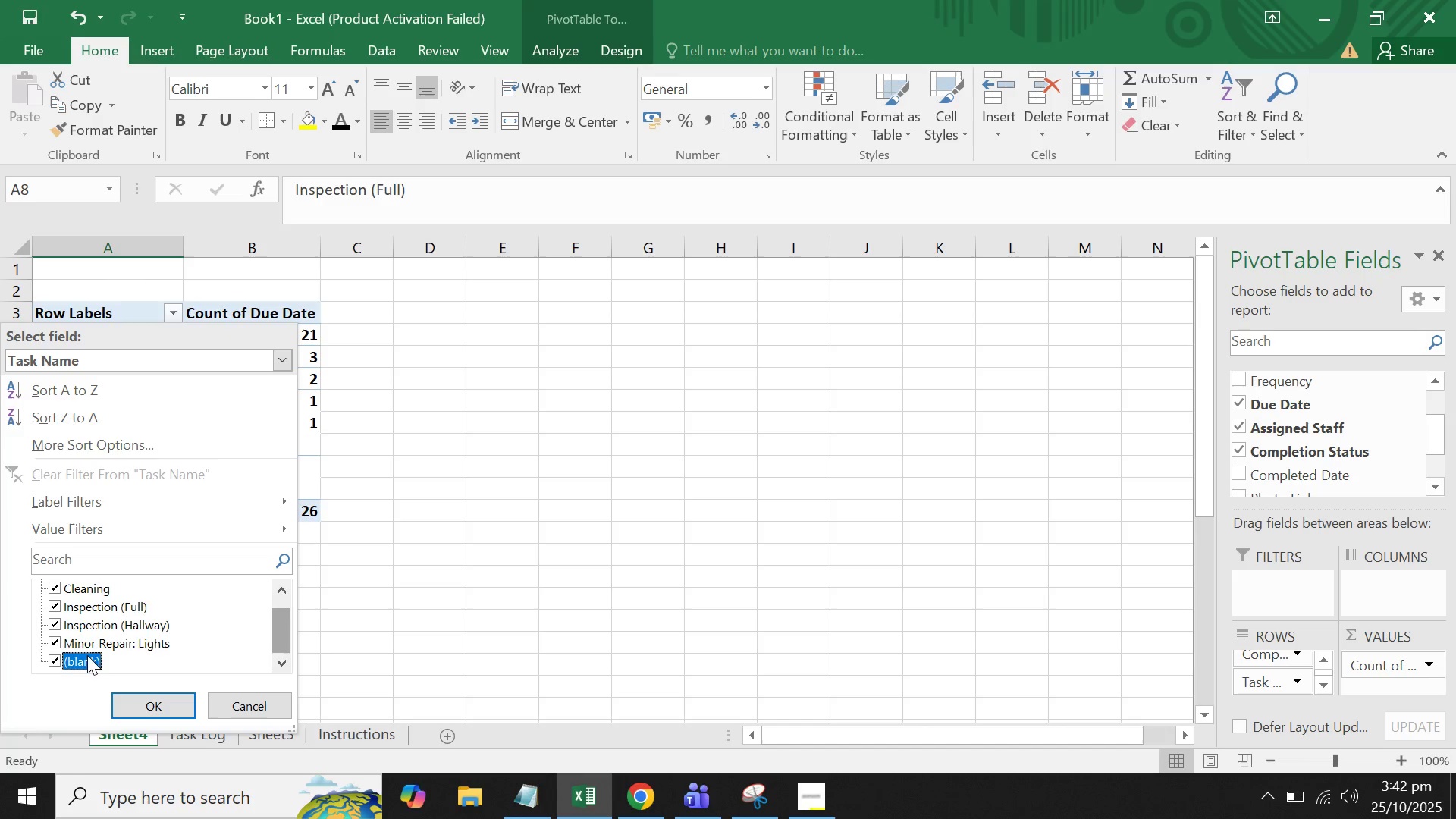 
left_click([86, 654])
 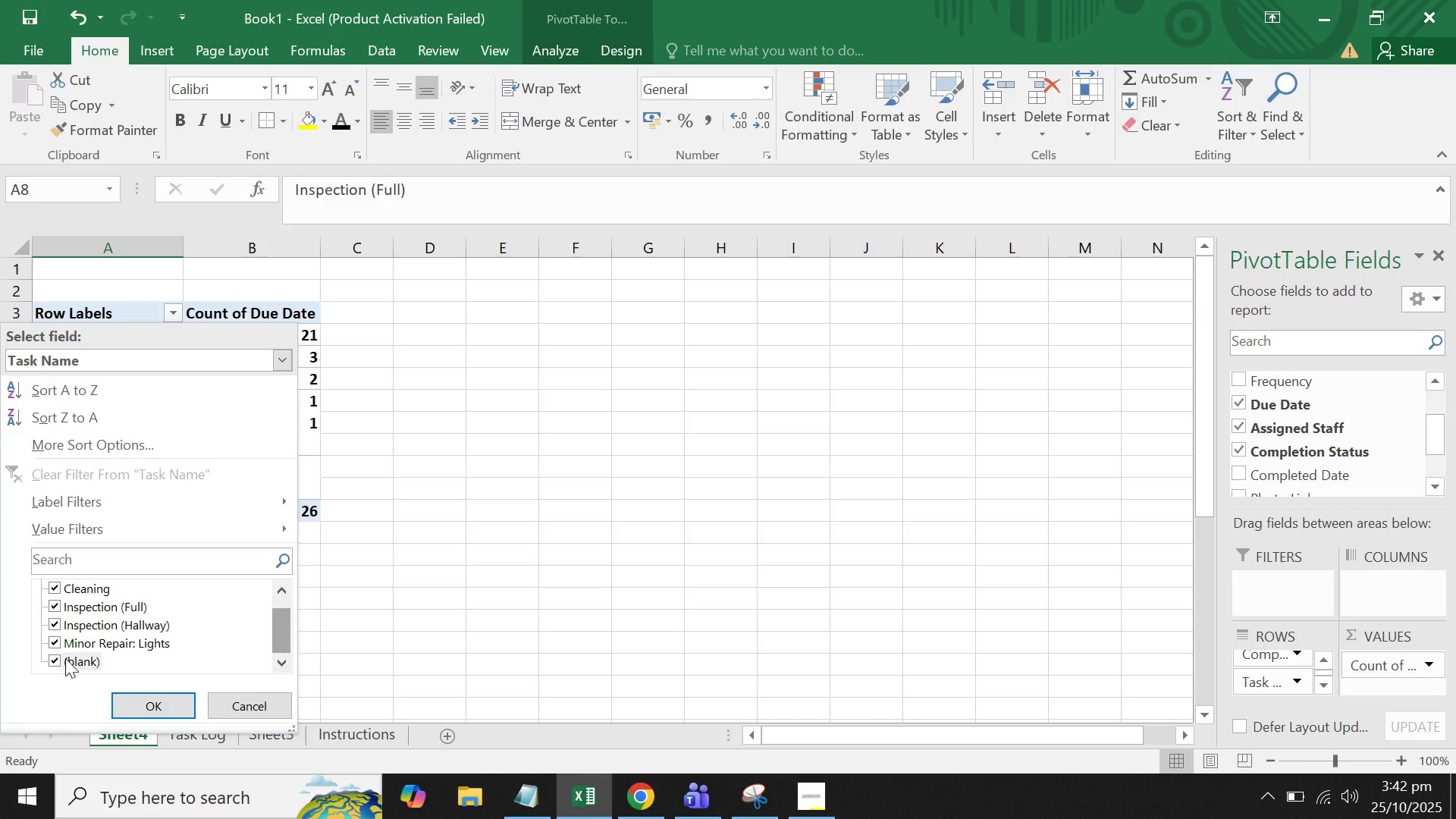 
left_click([64, 658])
 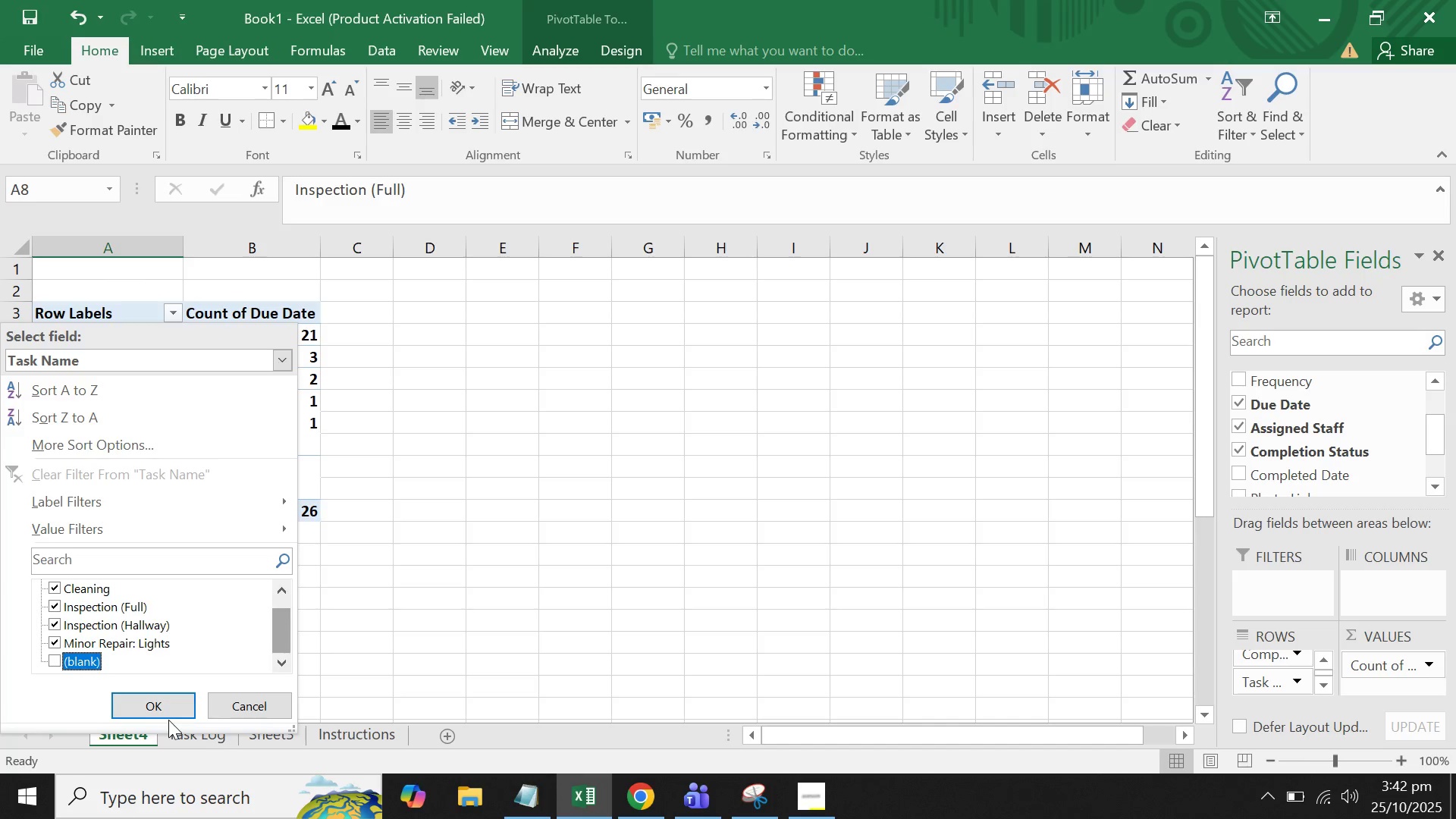 
double_click([171, 703])
 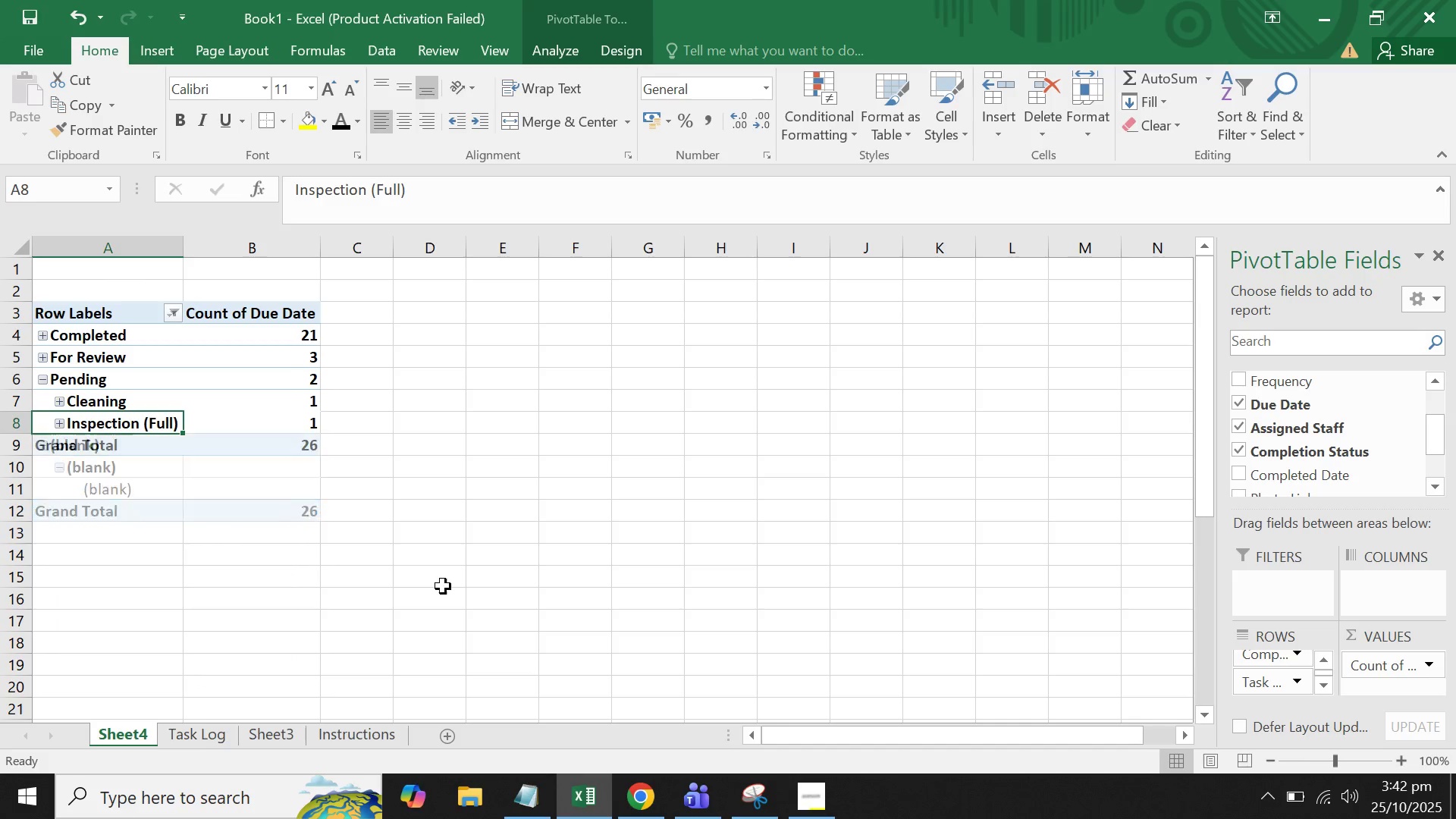 
triple_click([443, 586])
 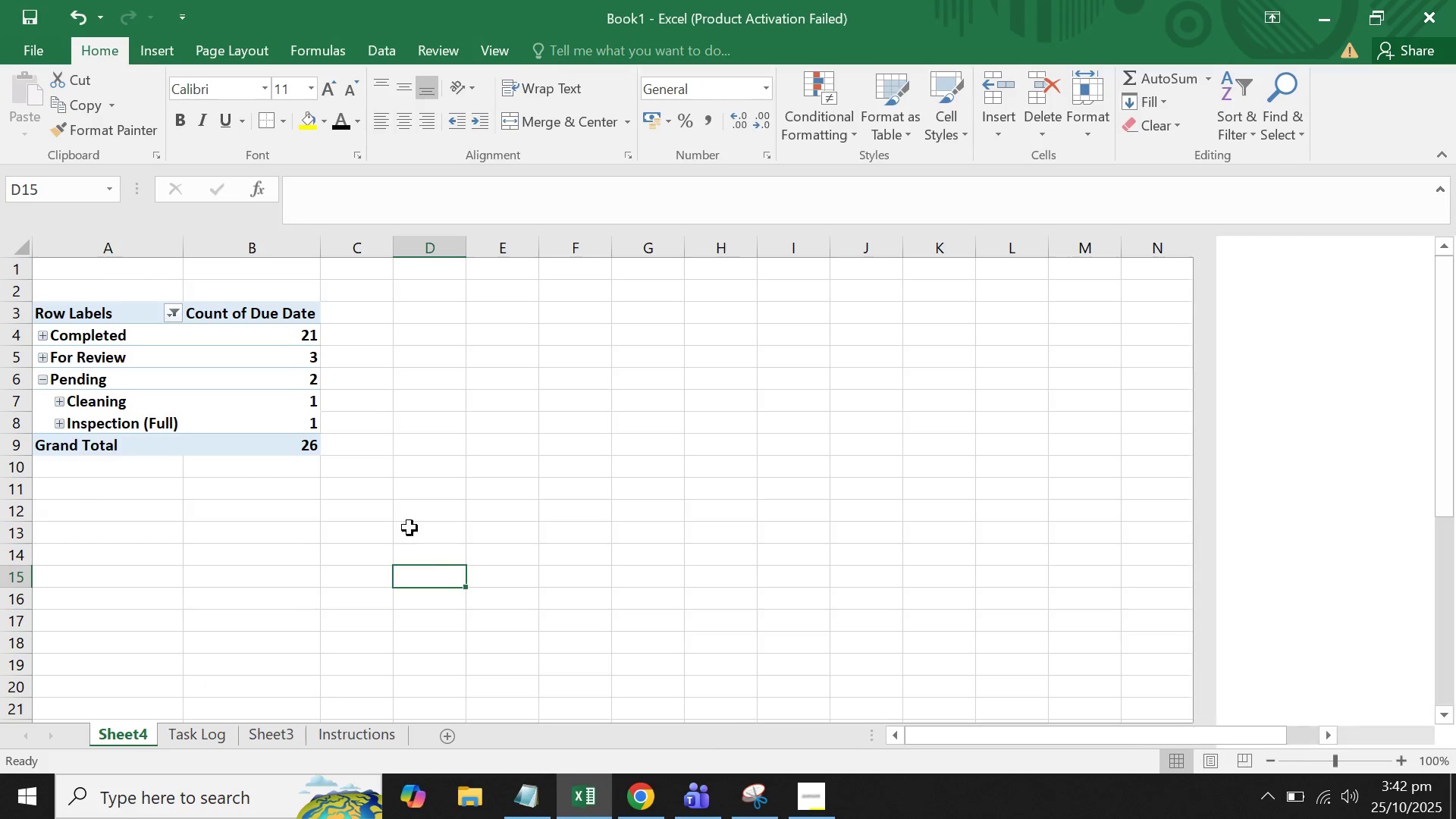 
triple_click([410, 528])
 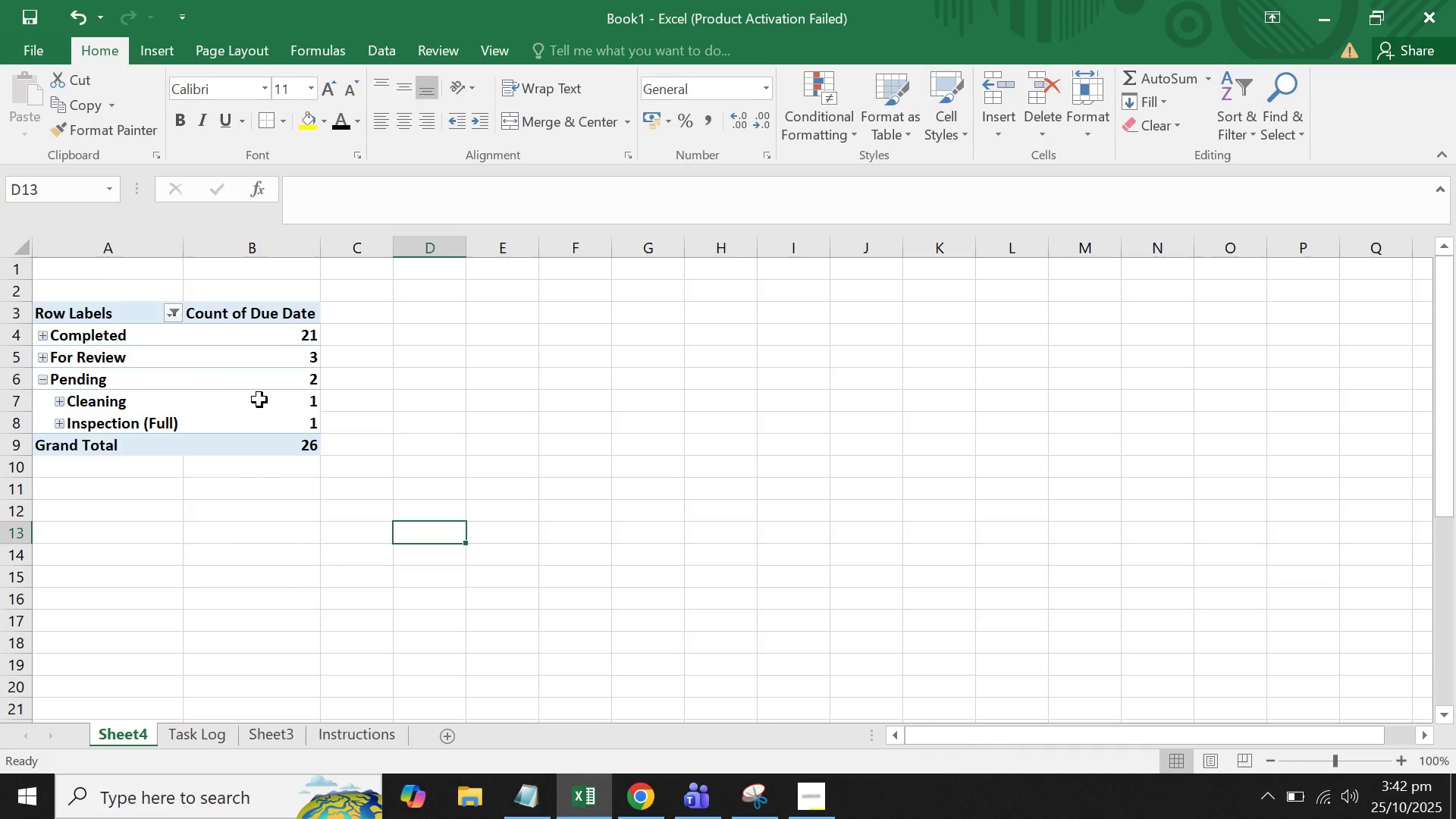 
triple_click([259, 400])
 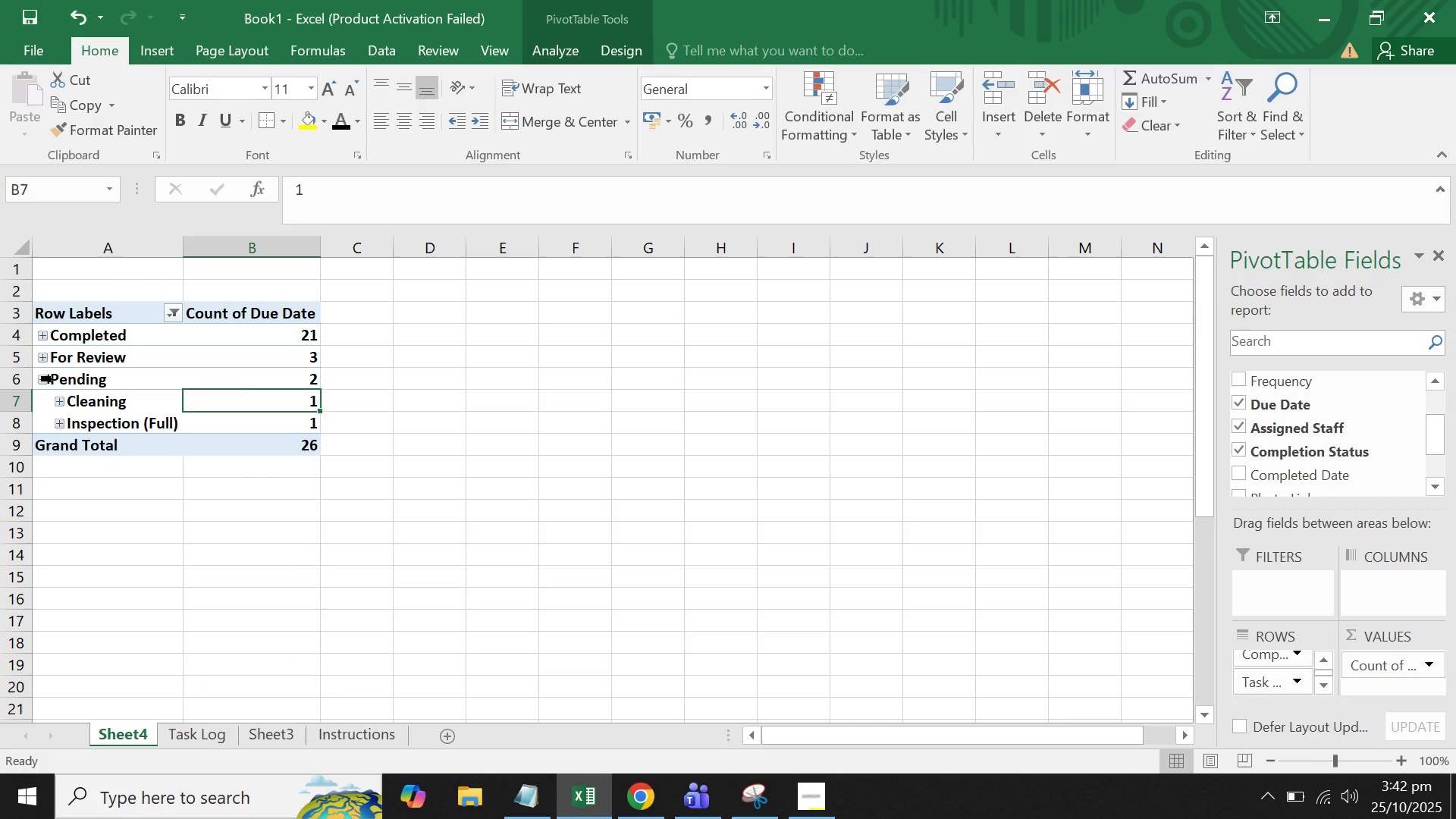 
left_click([53, 379])
 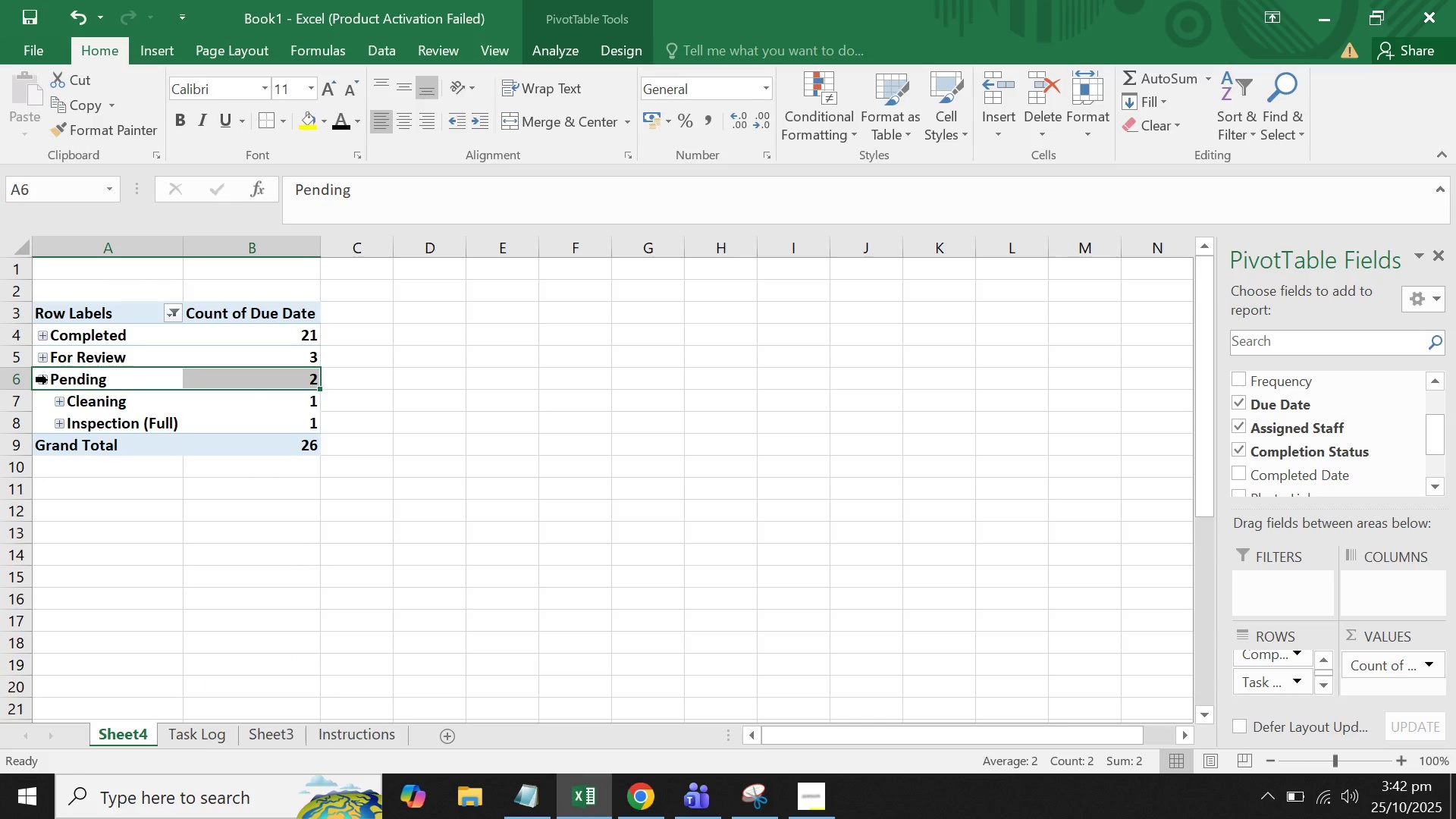 
left_click([48, 380])
 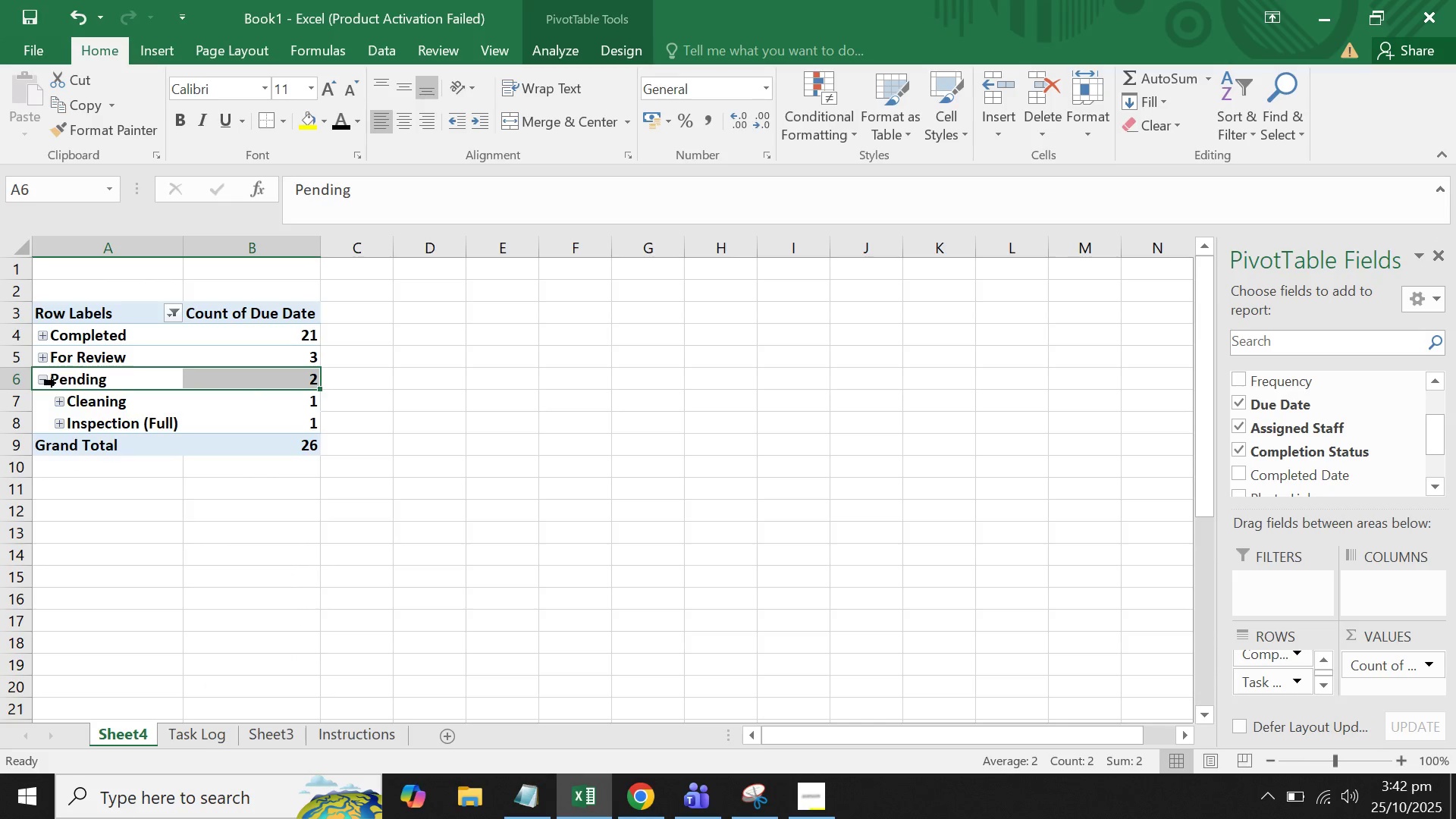 
left_click([56, 383])
 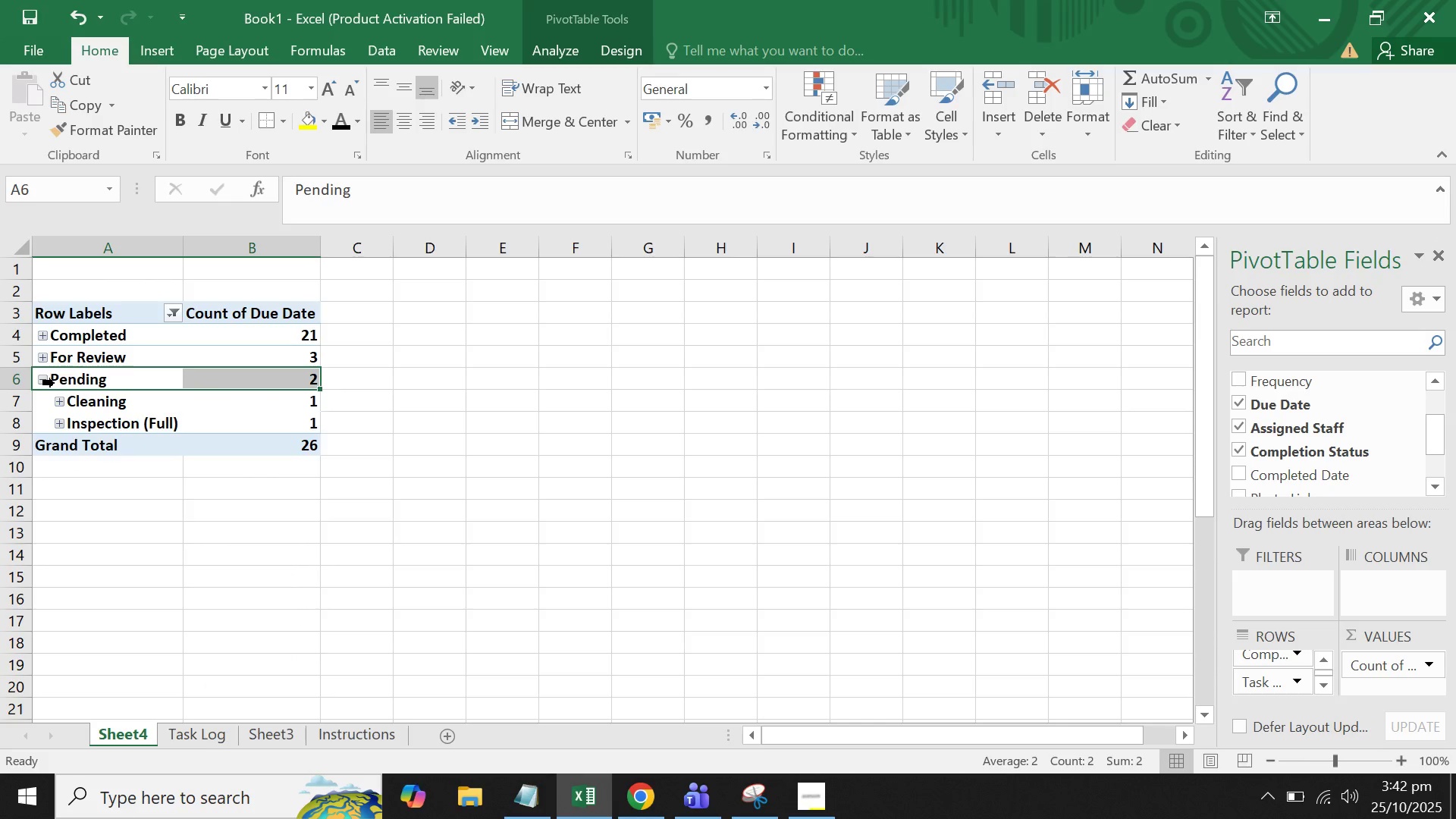 
left_click([55, 383])
 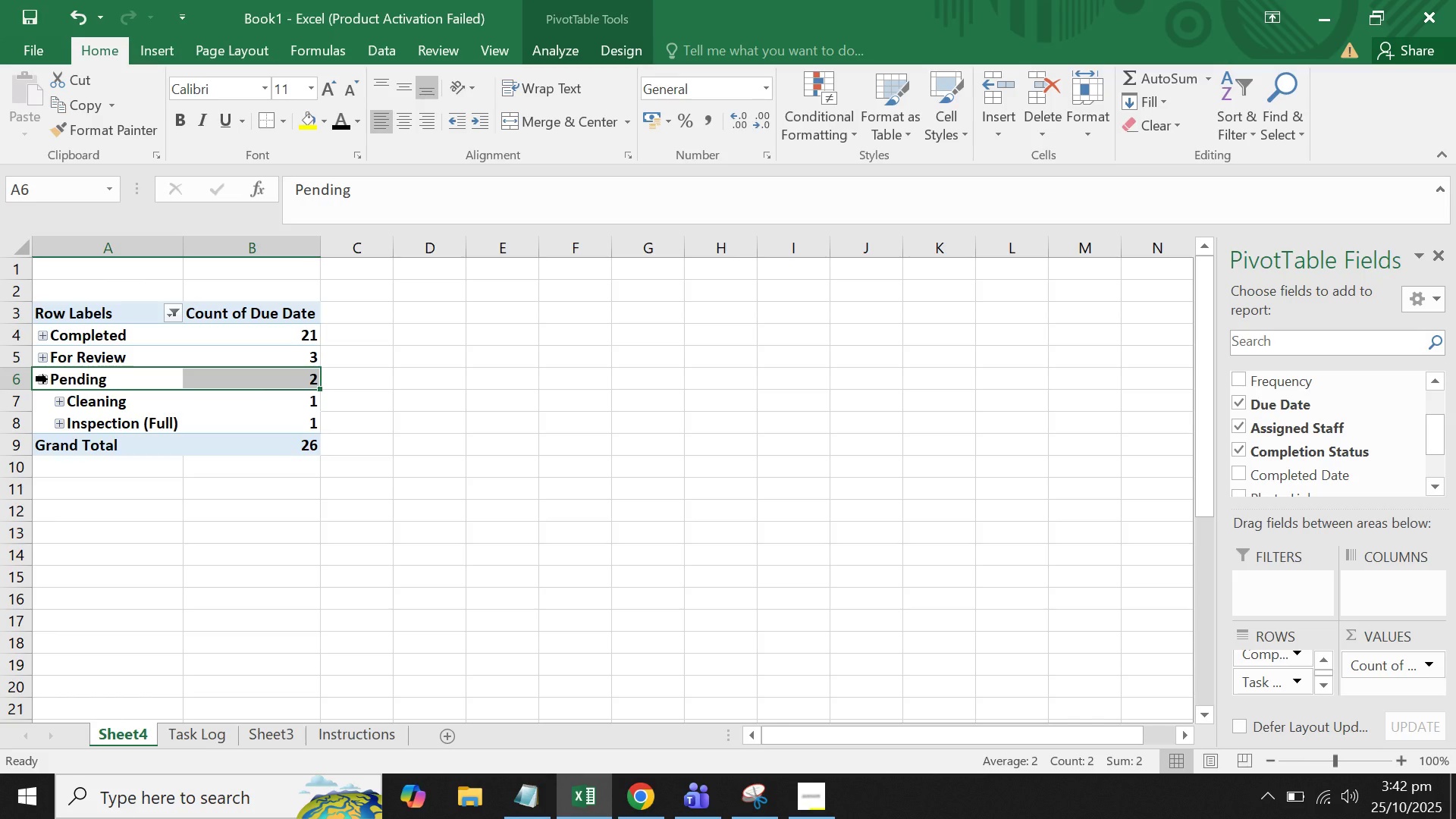 
left_click([42, 382])
 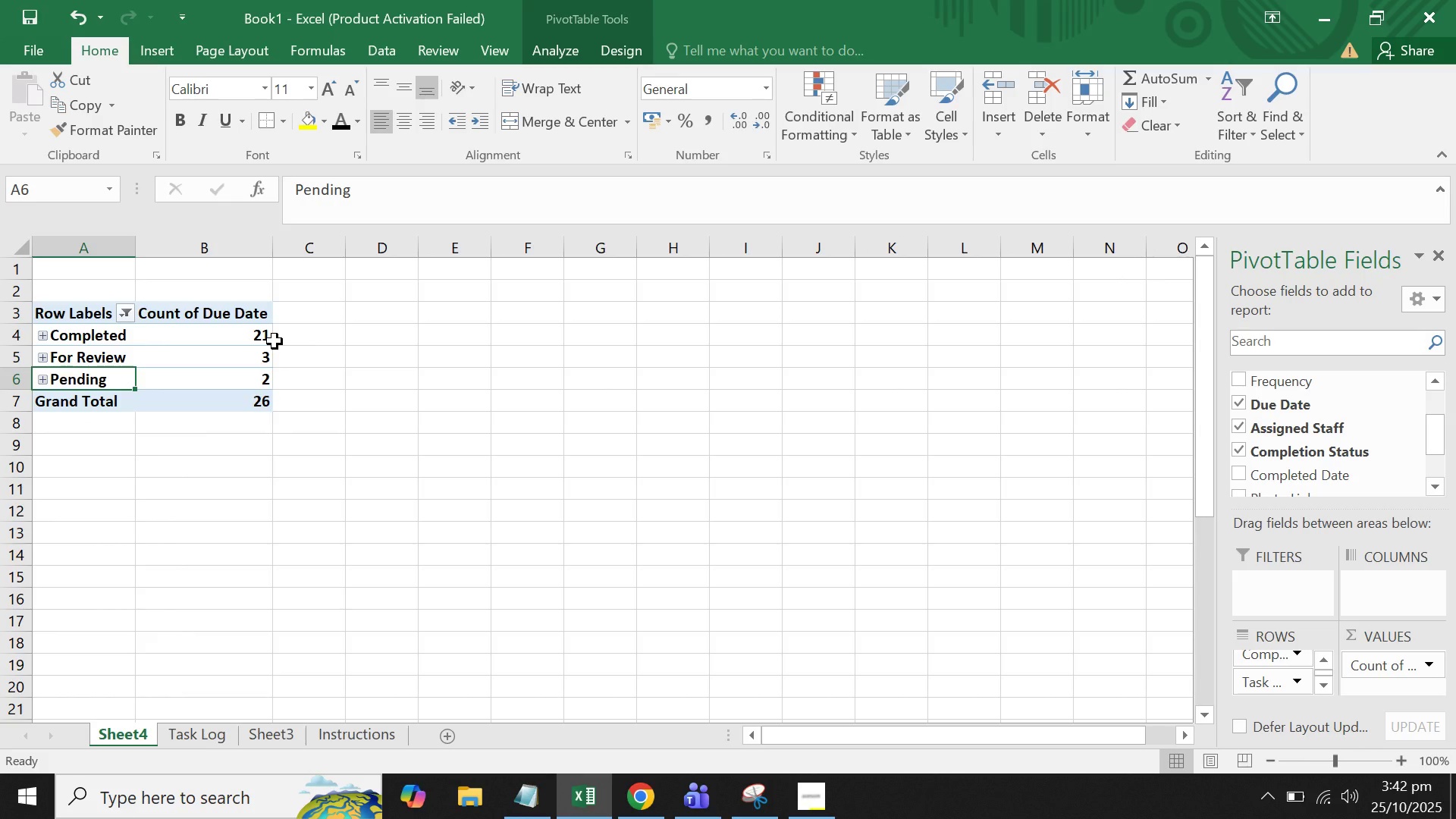 
left_click([275, 341])
 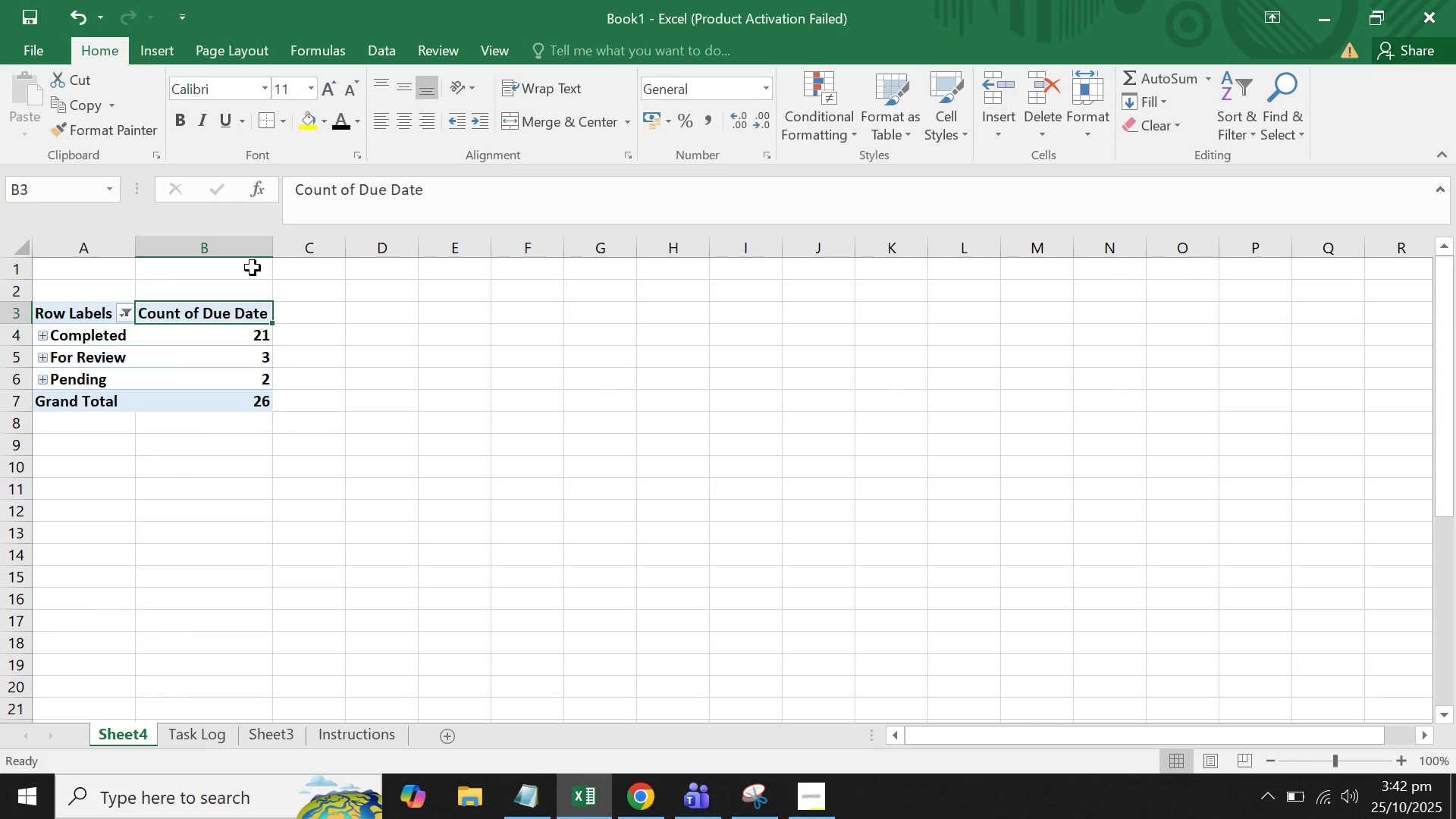 
double_click([256, 243])
 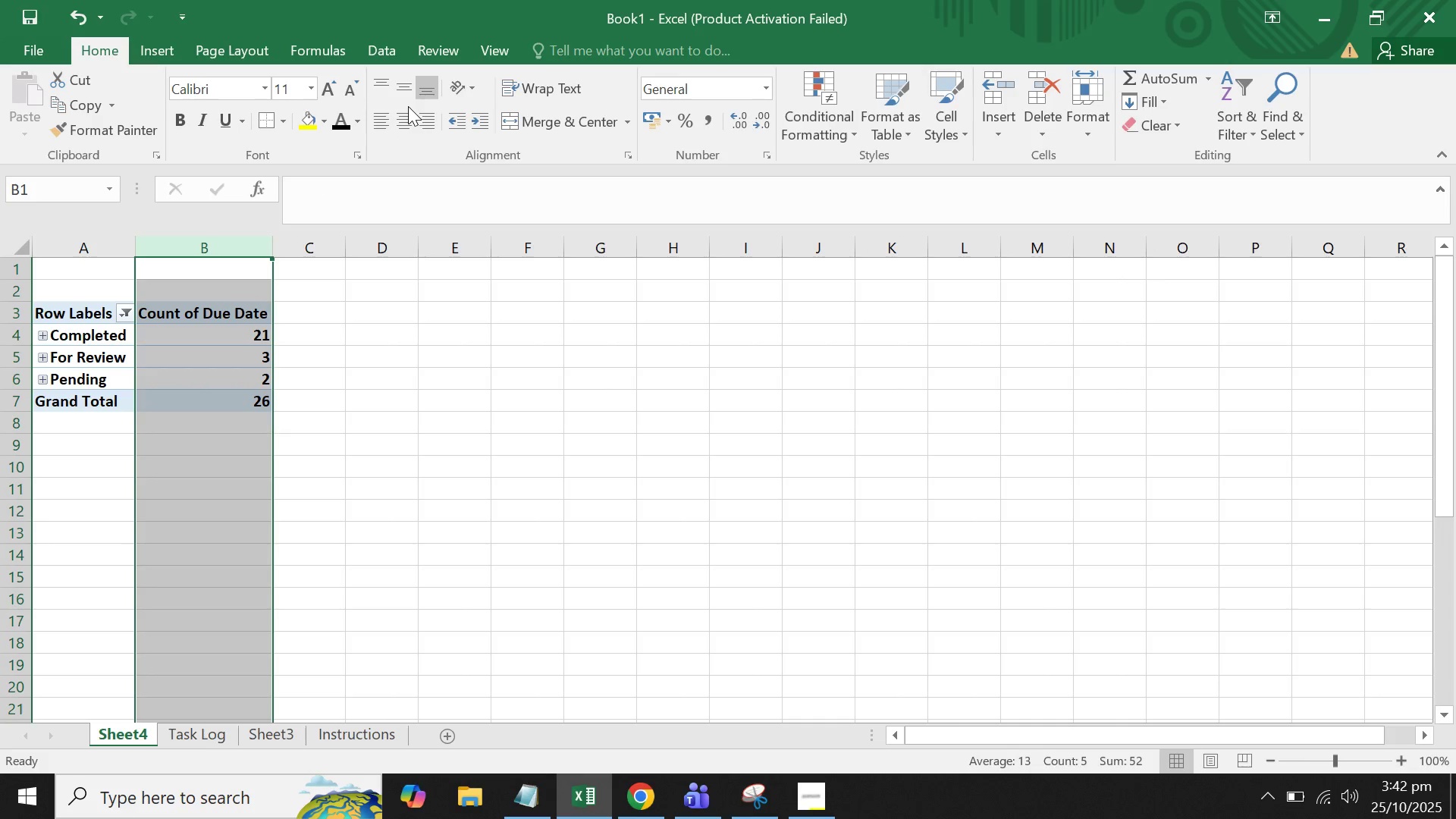 
left_click([408, 106])
 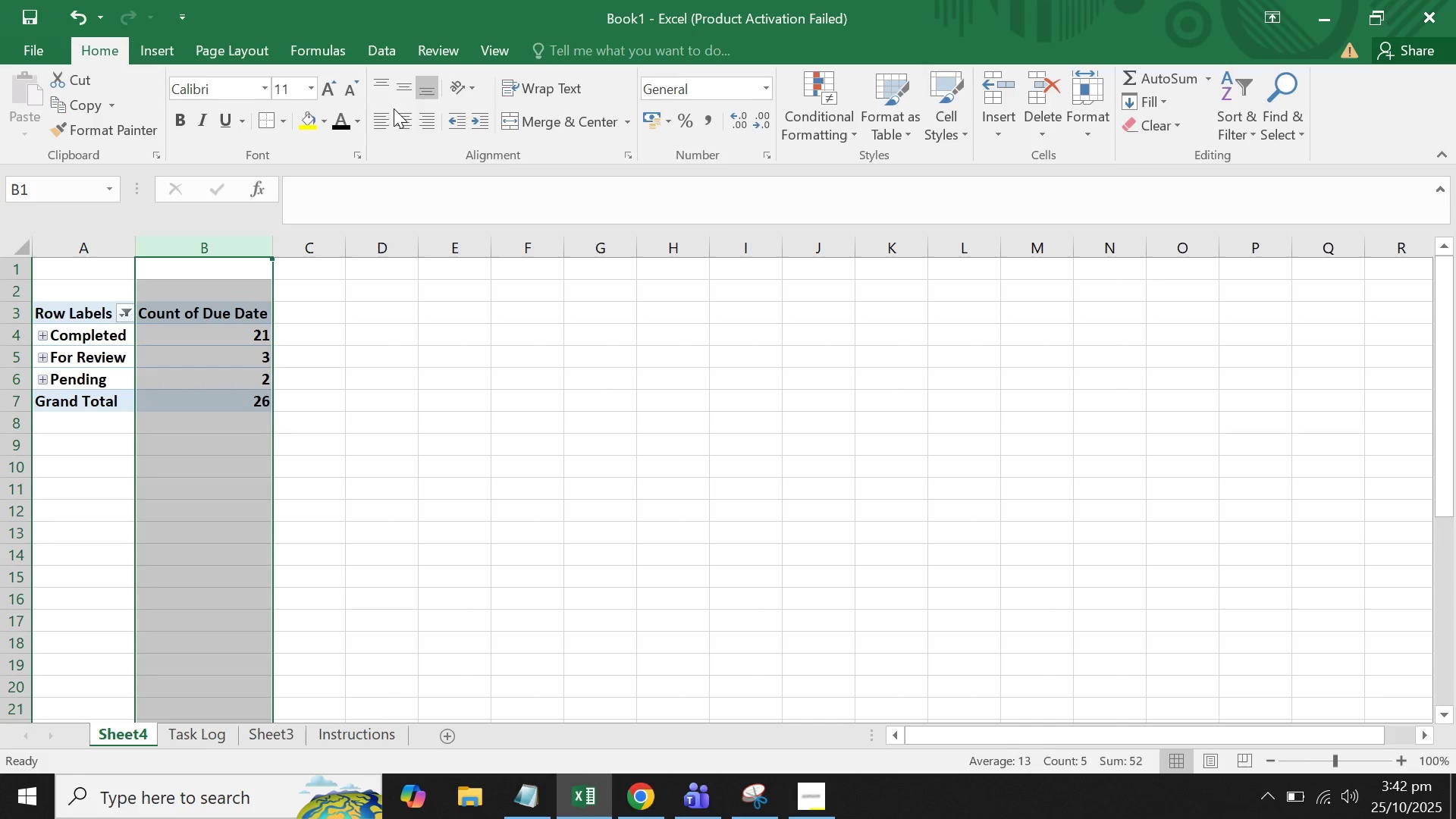 
left_click([416, 110])
 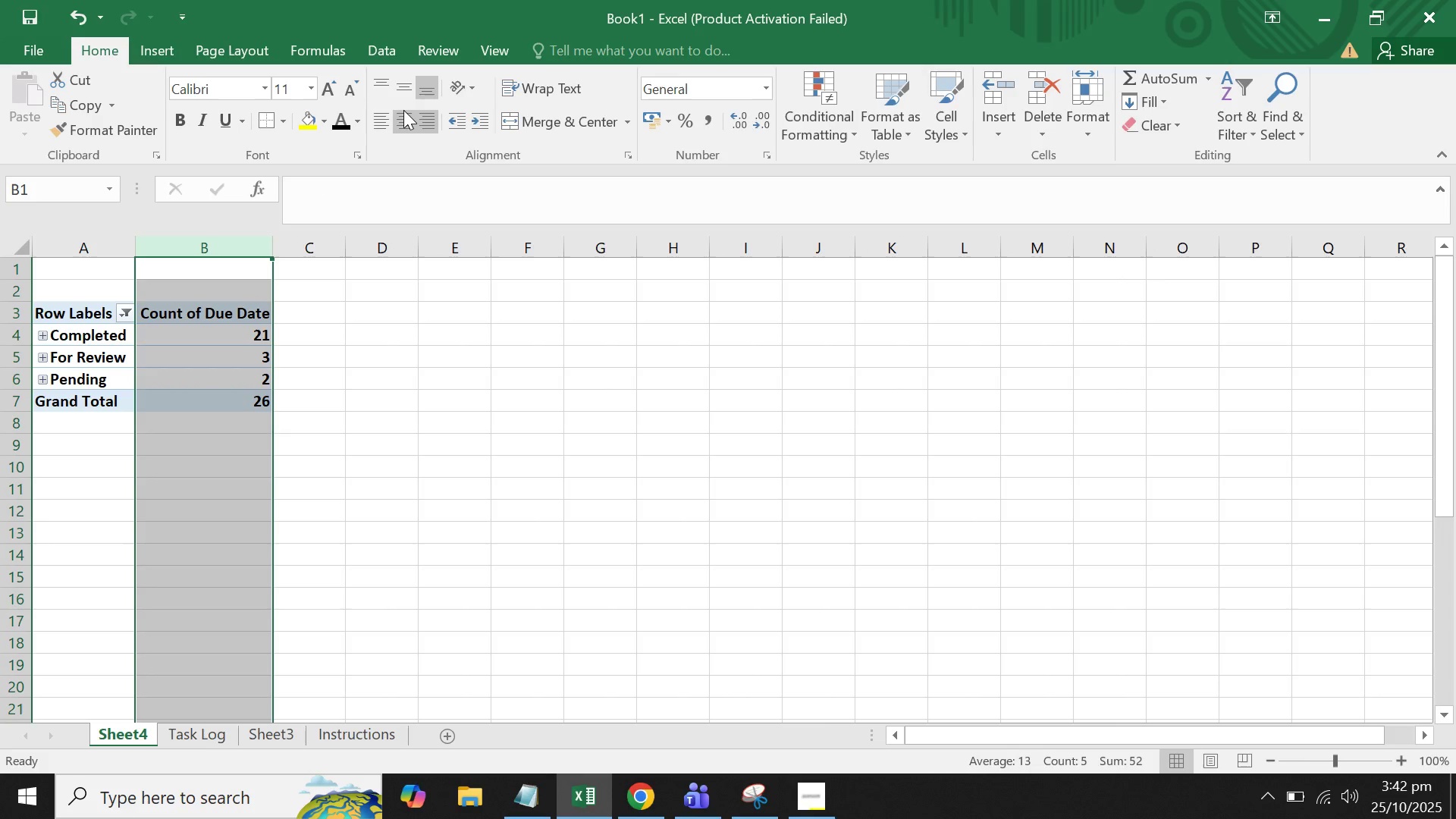 
left_click([403, 110])
 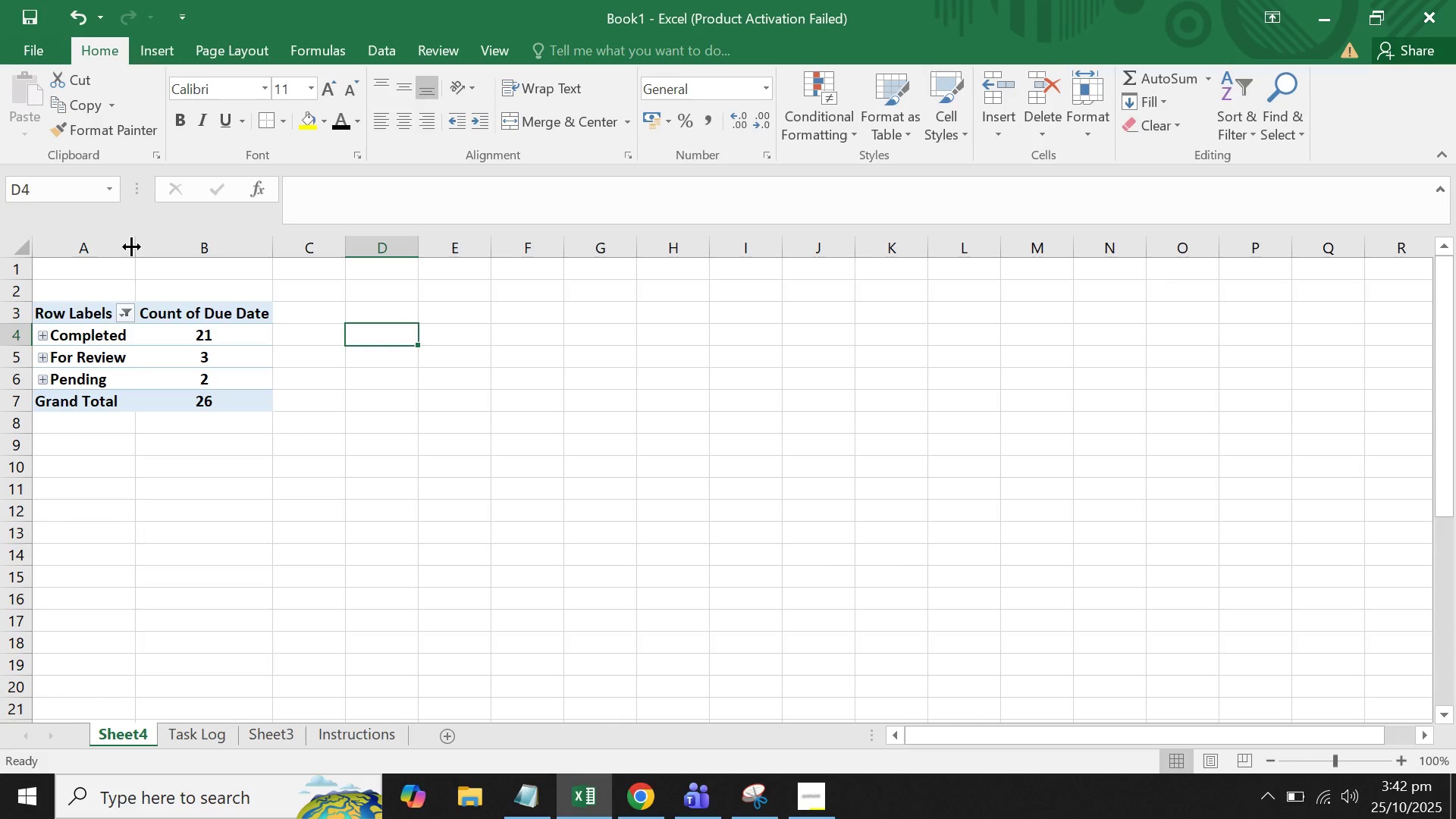 
double_click([131, 246])
 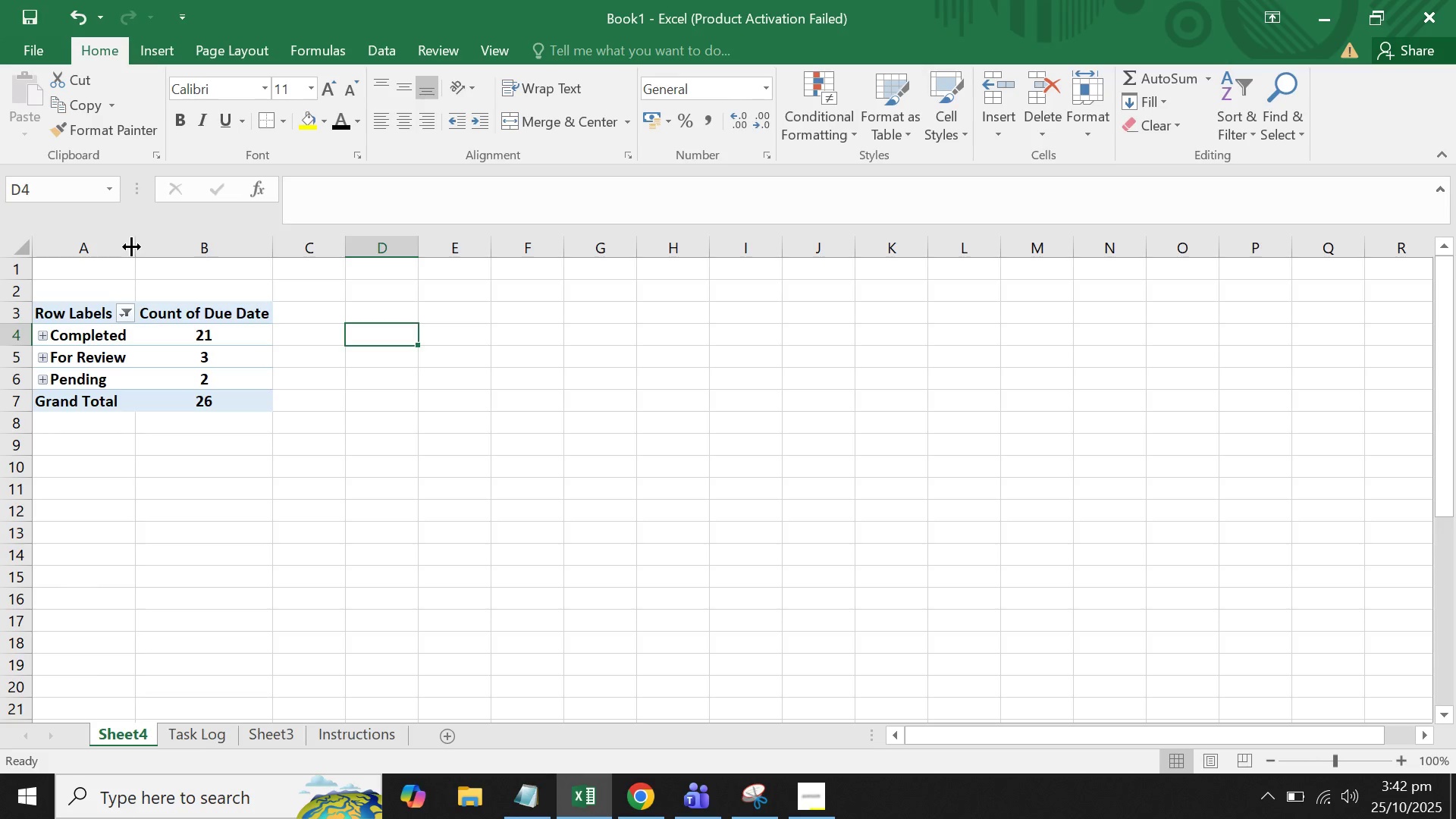 
left_click_drag(start_coordinate=[131, 246], to_coordinate=[266, 264])
 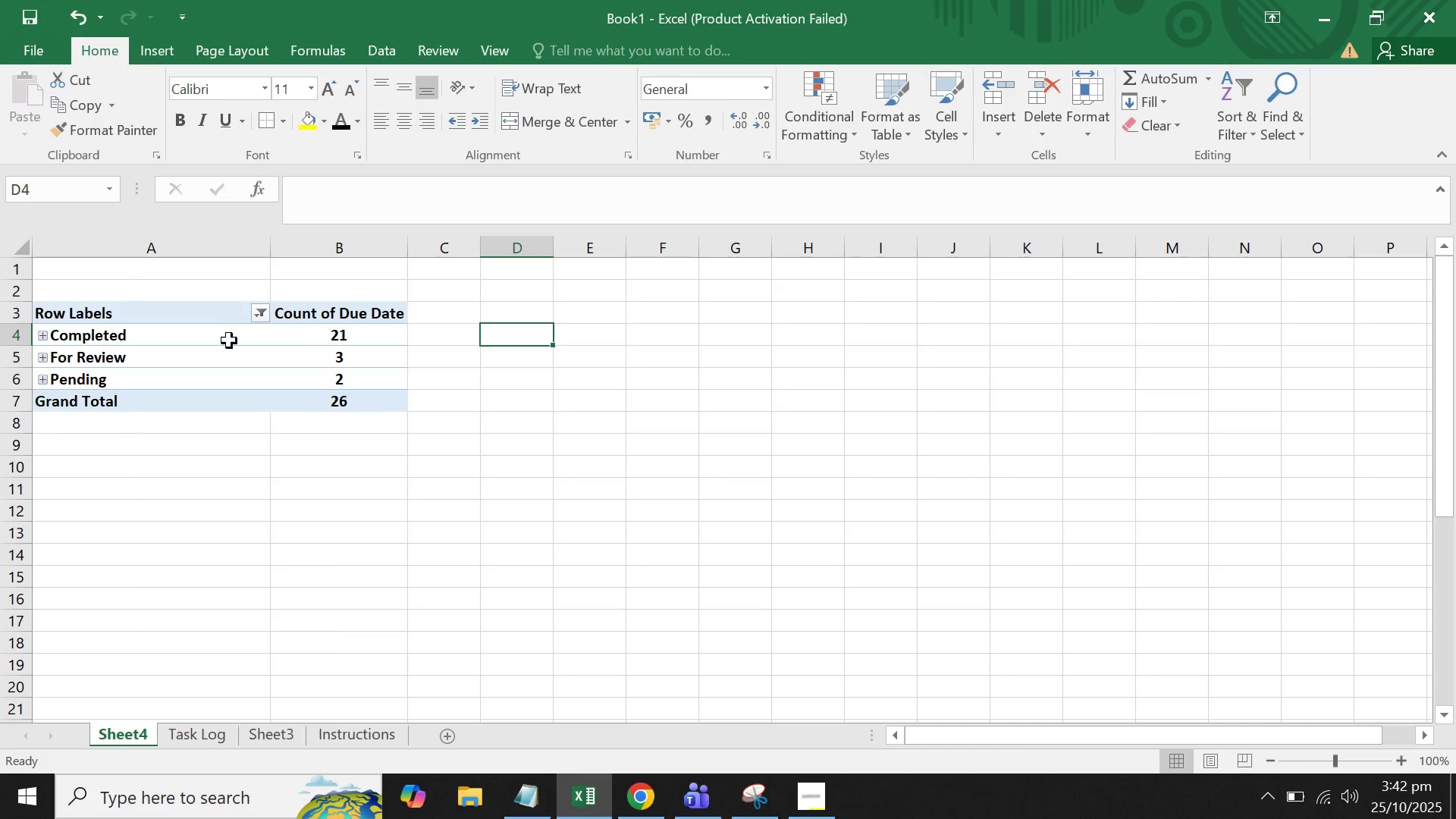 
left_click([229, 342])
 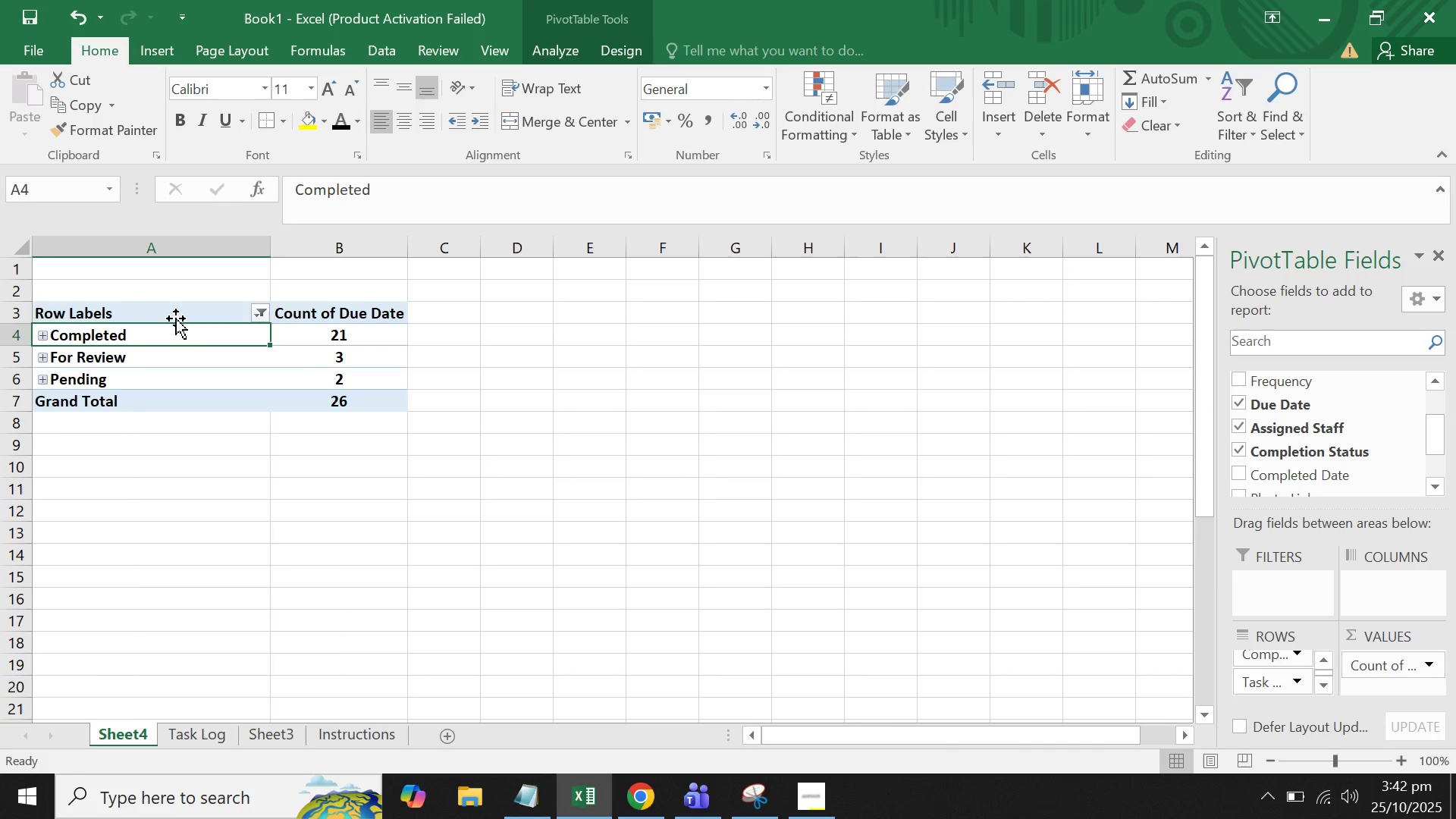 
left_click_drag(start_coordinate=[176, 318], to_coordinate=[391, 411])
 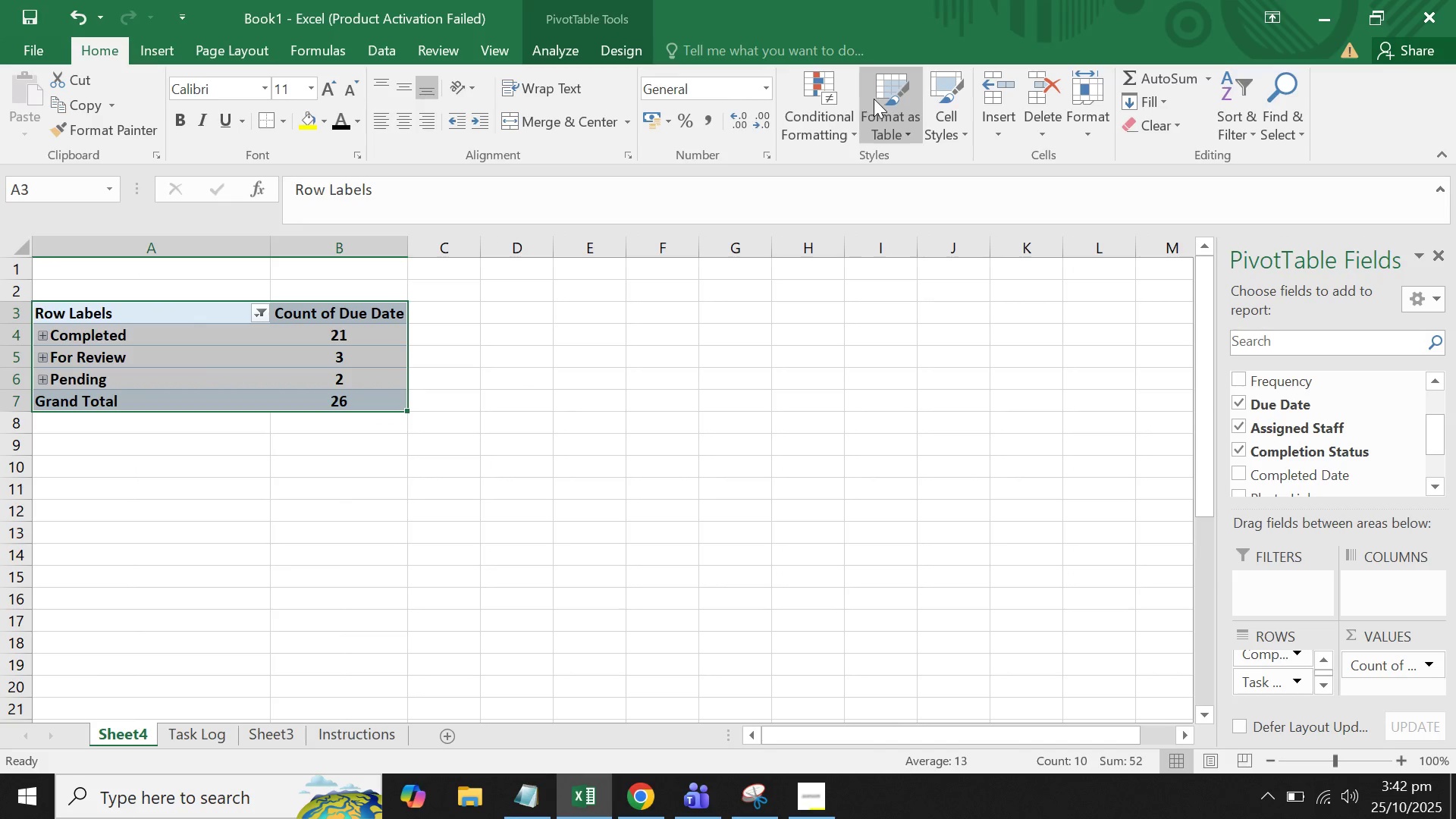 
left_click([874, 99])
 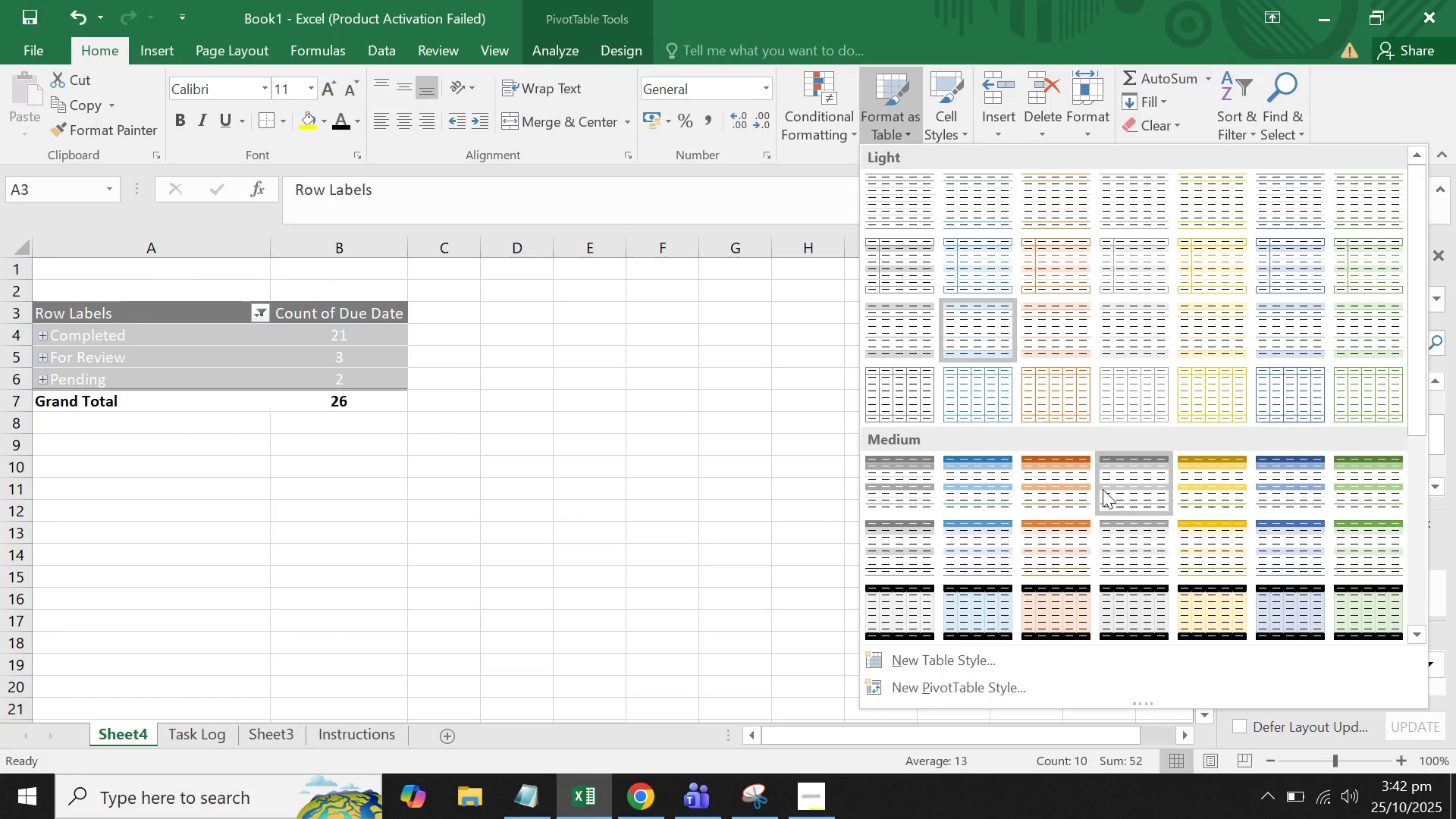 
wait(6.32)
 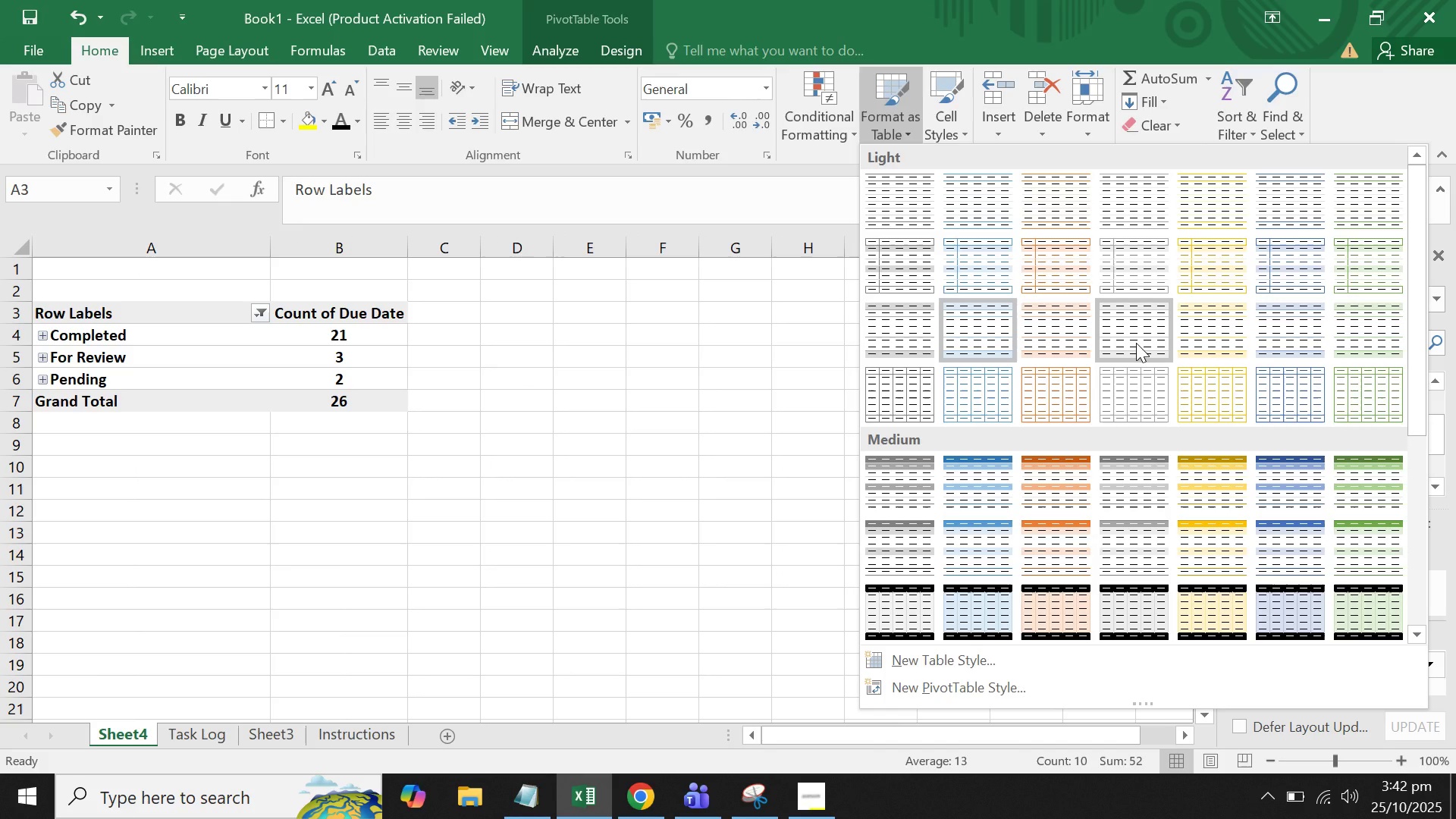 
left_click([1003, 489])
 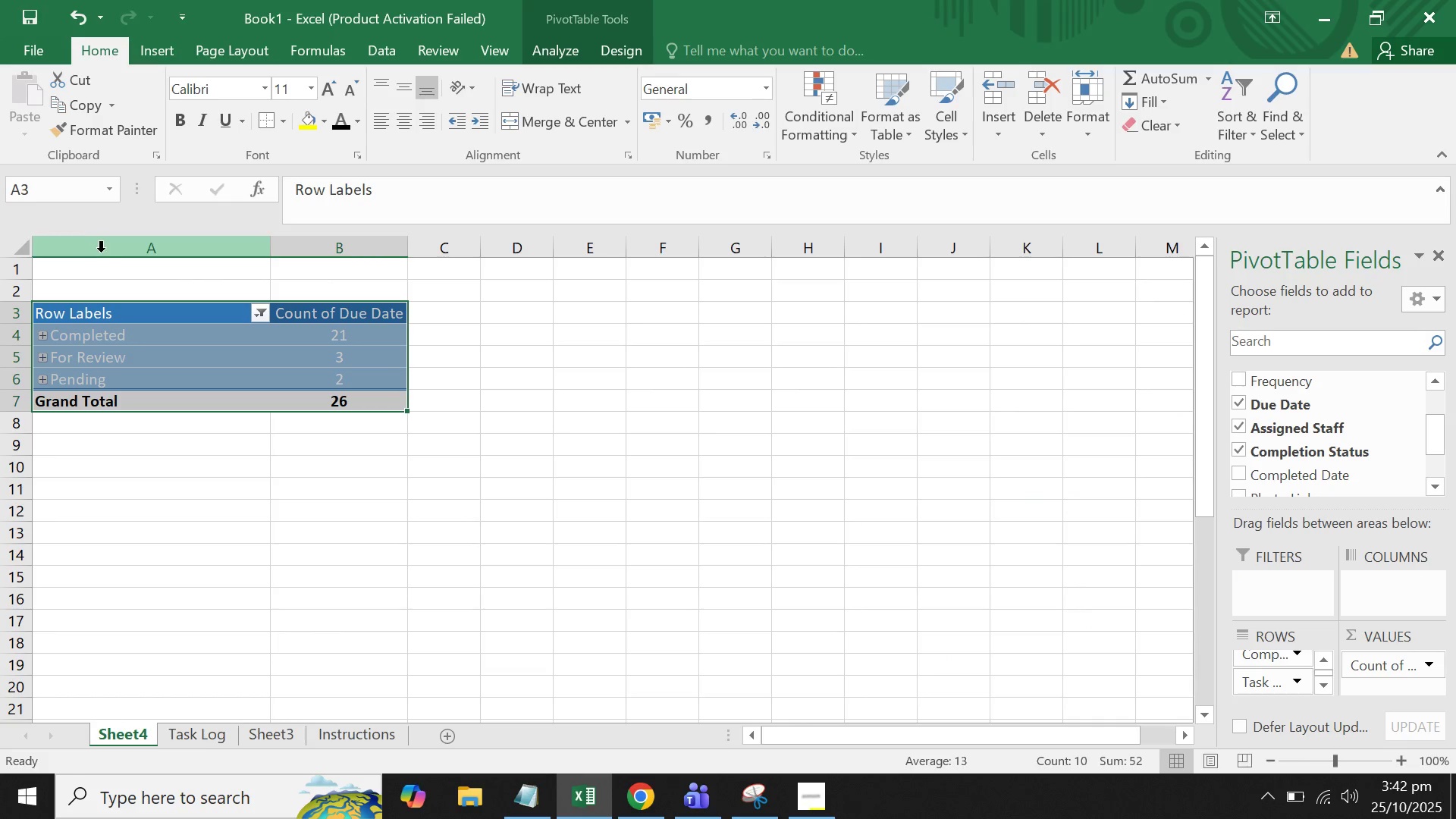 
left_click_drag(start_coordinate=[101, 252], to_coordinate=[428, 265])
 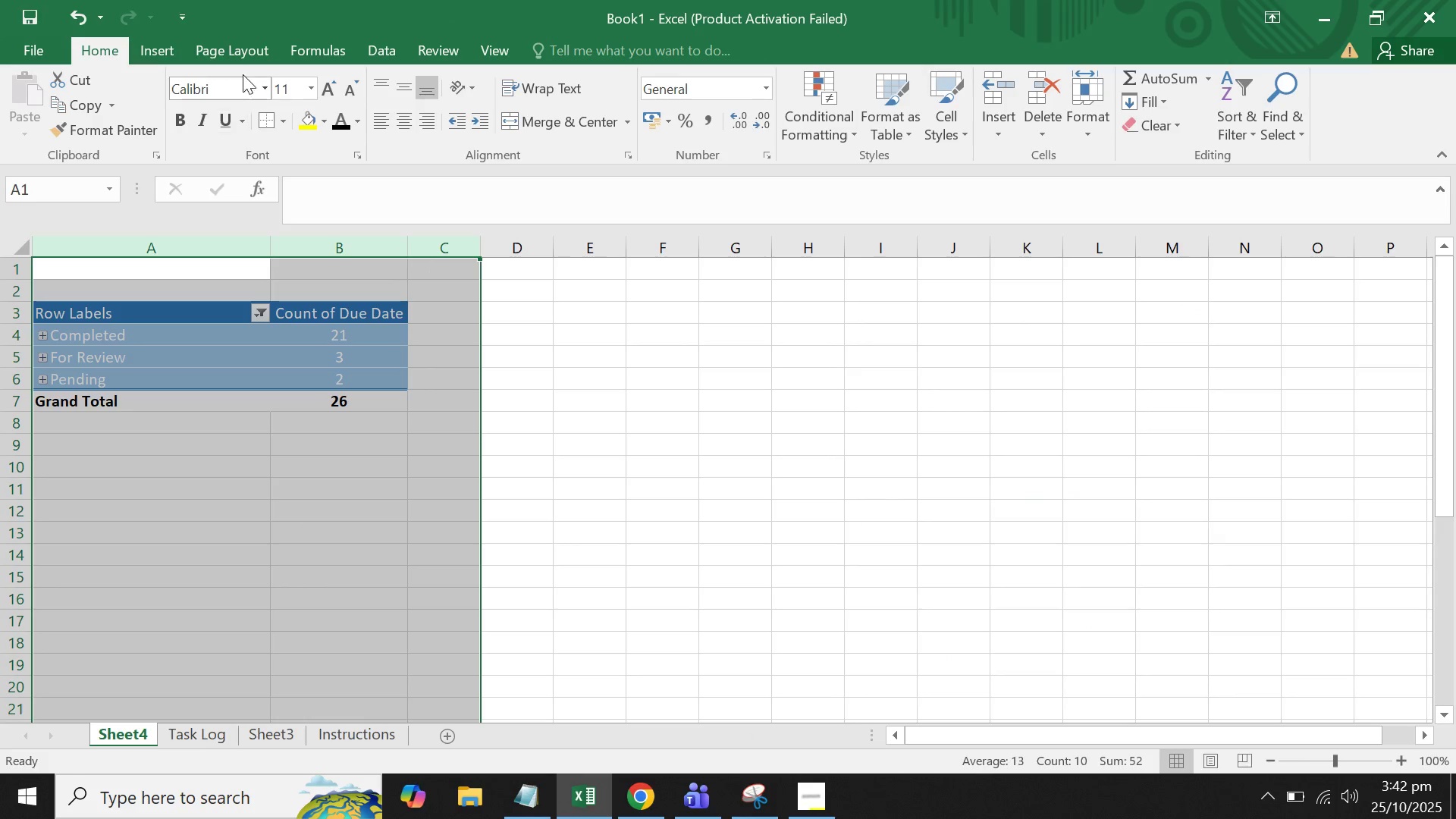 
left_click([243, 73])
 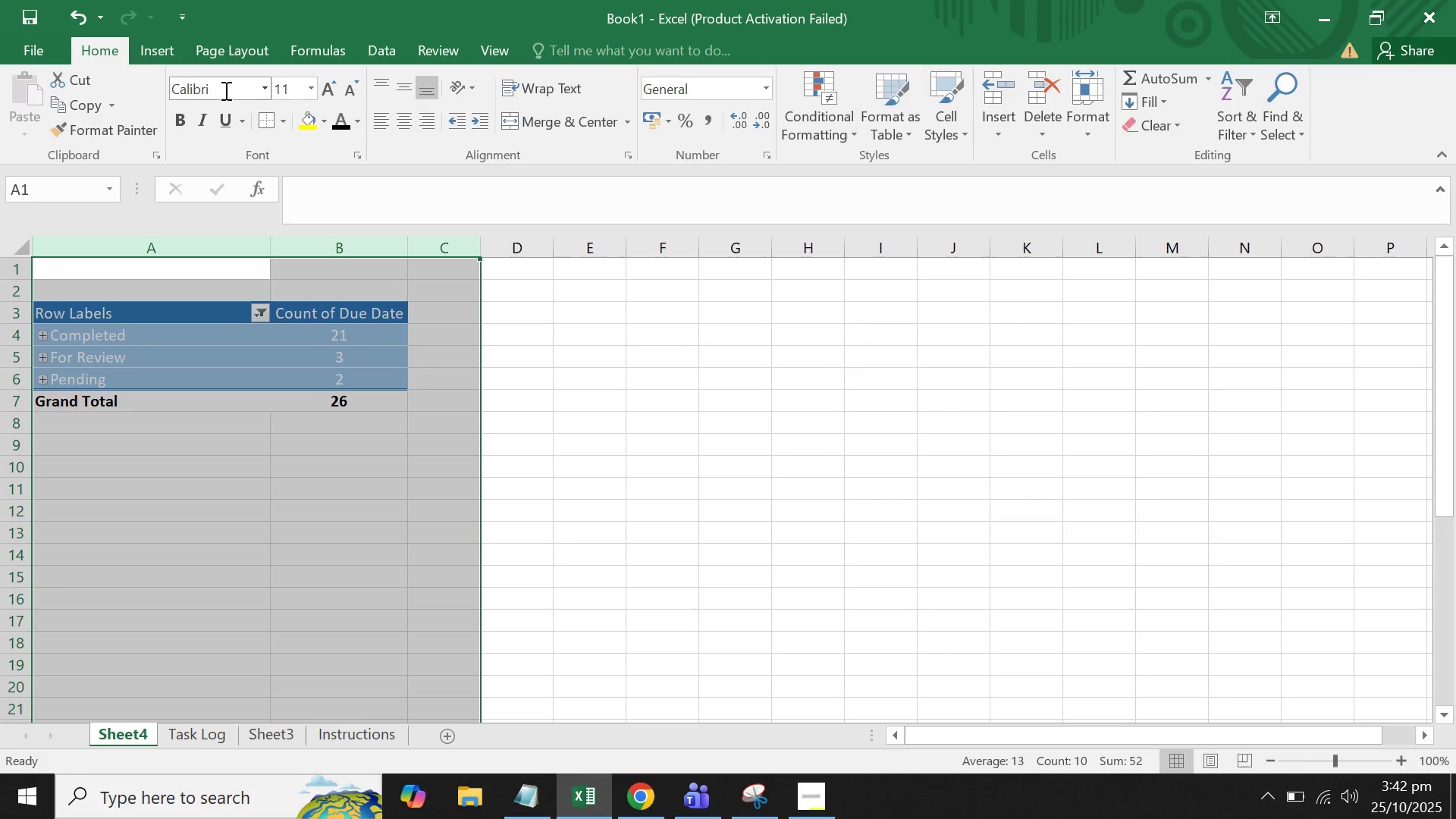 
left_click([224, 90])
 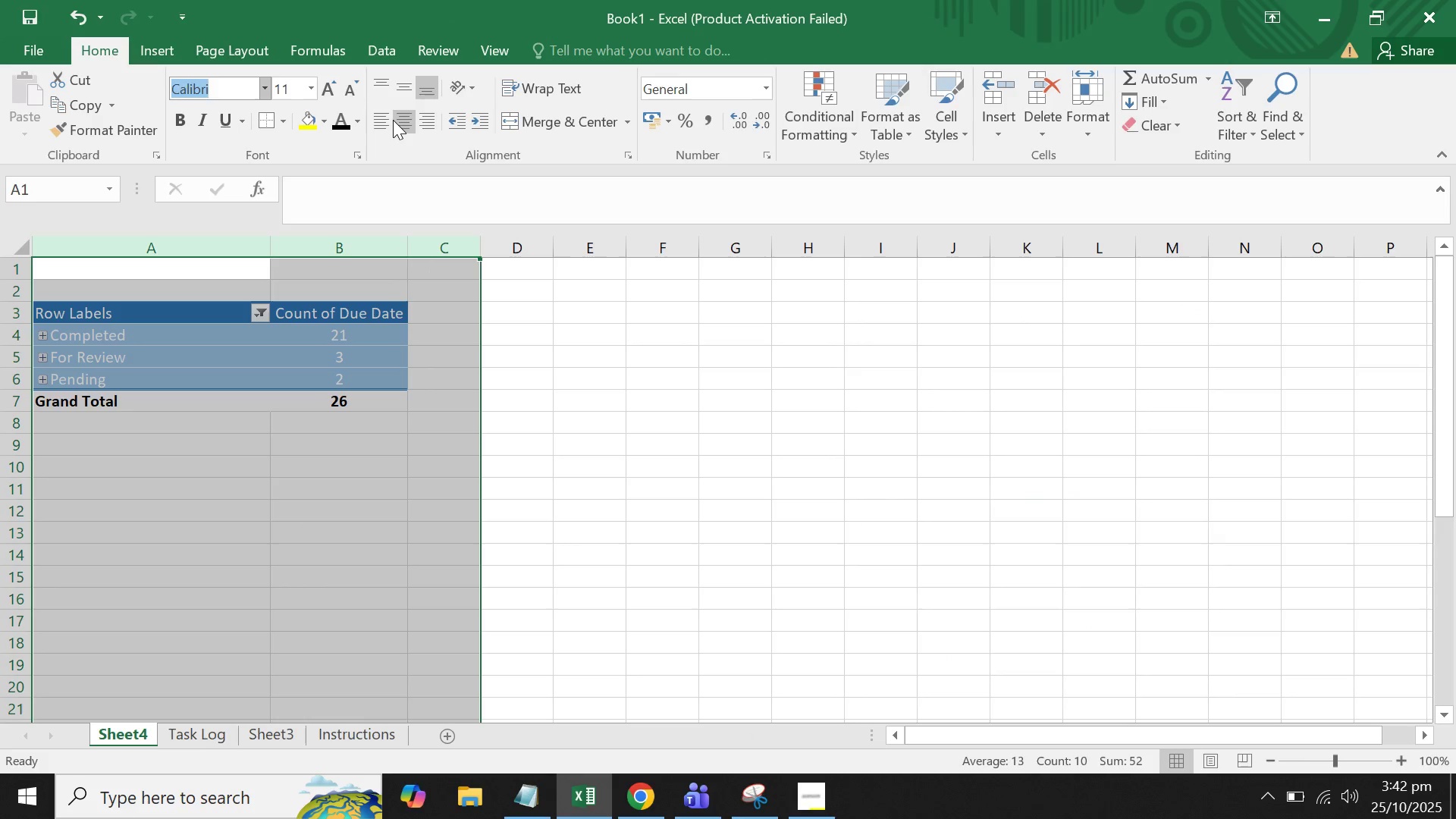 
type(ta)
key(Tab)
 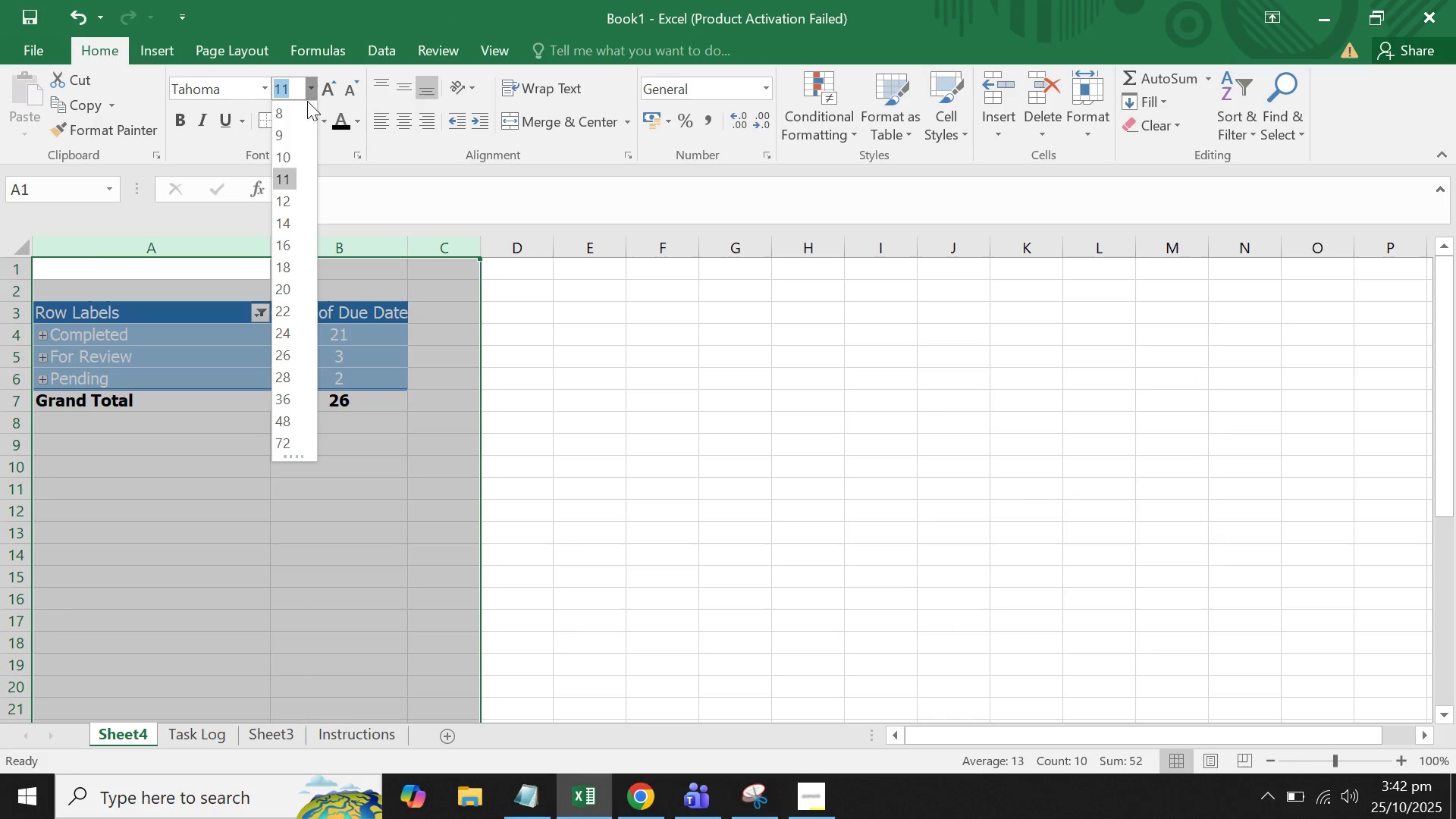 
left_click([285, 165])
 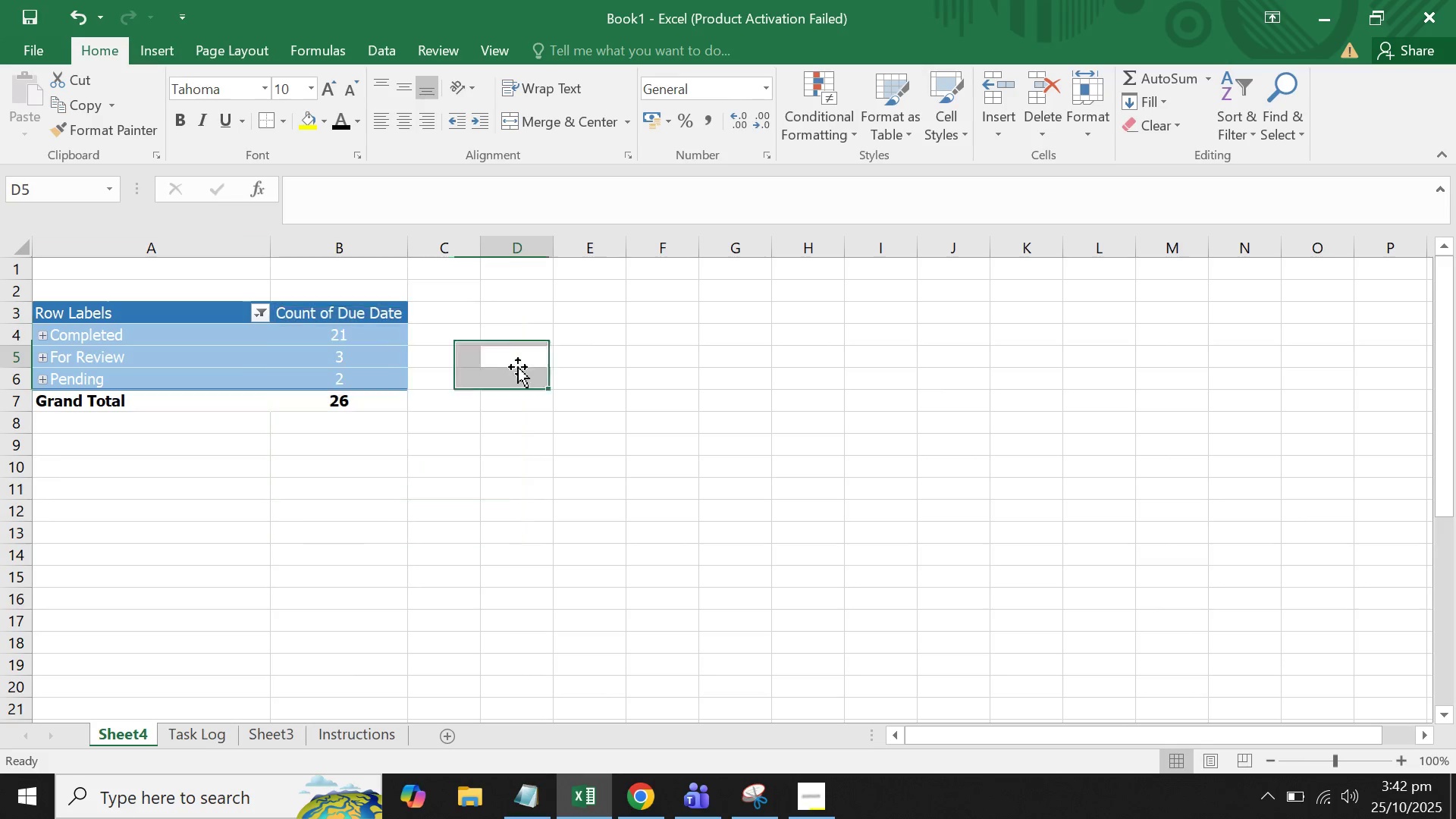 
double_click([497, 358])
 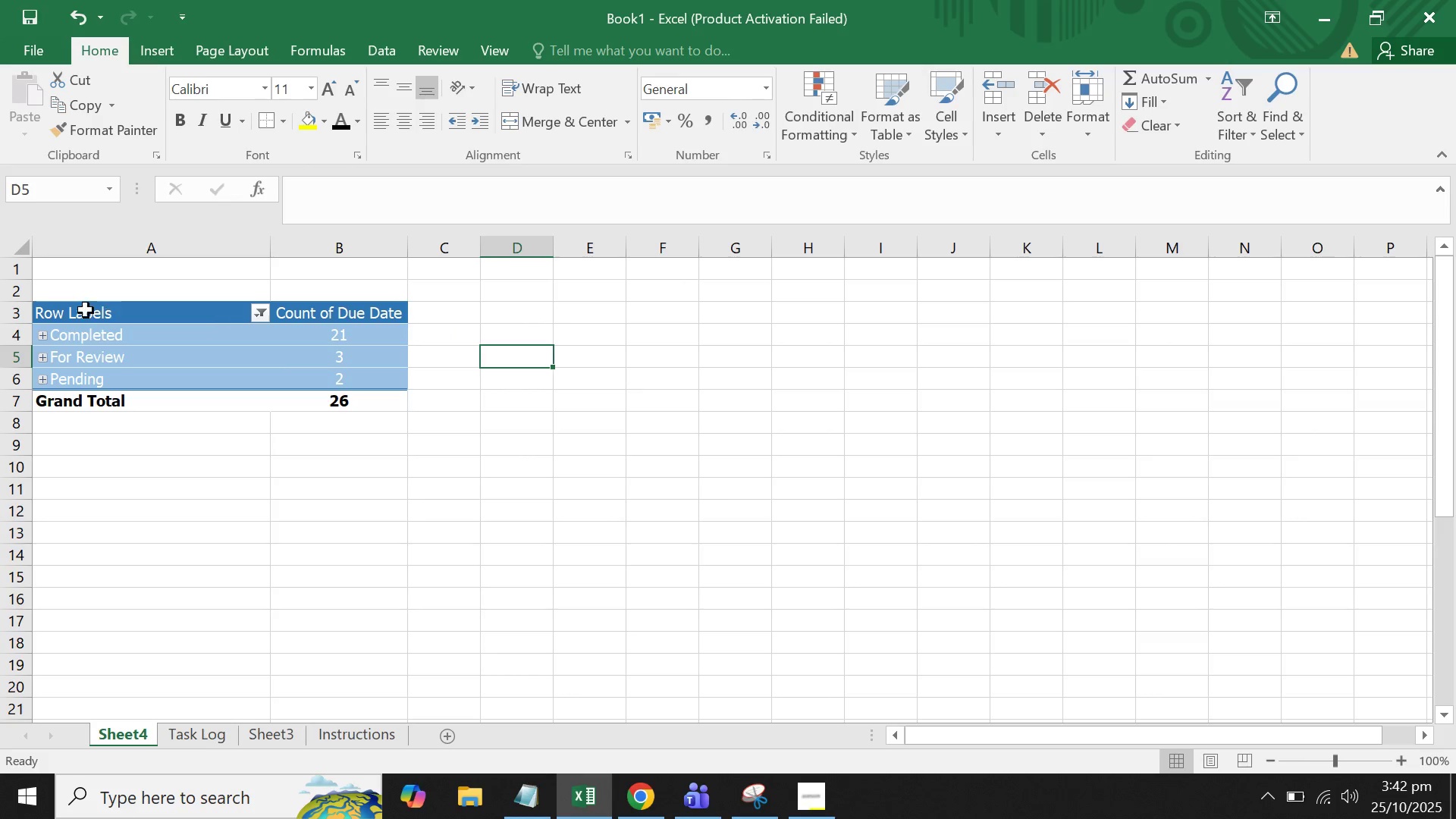 
left_click_drag(start_coordinate=[77, 310], to_coordinate=[345, 403])
 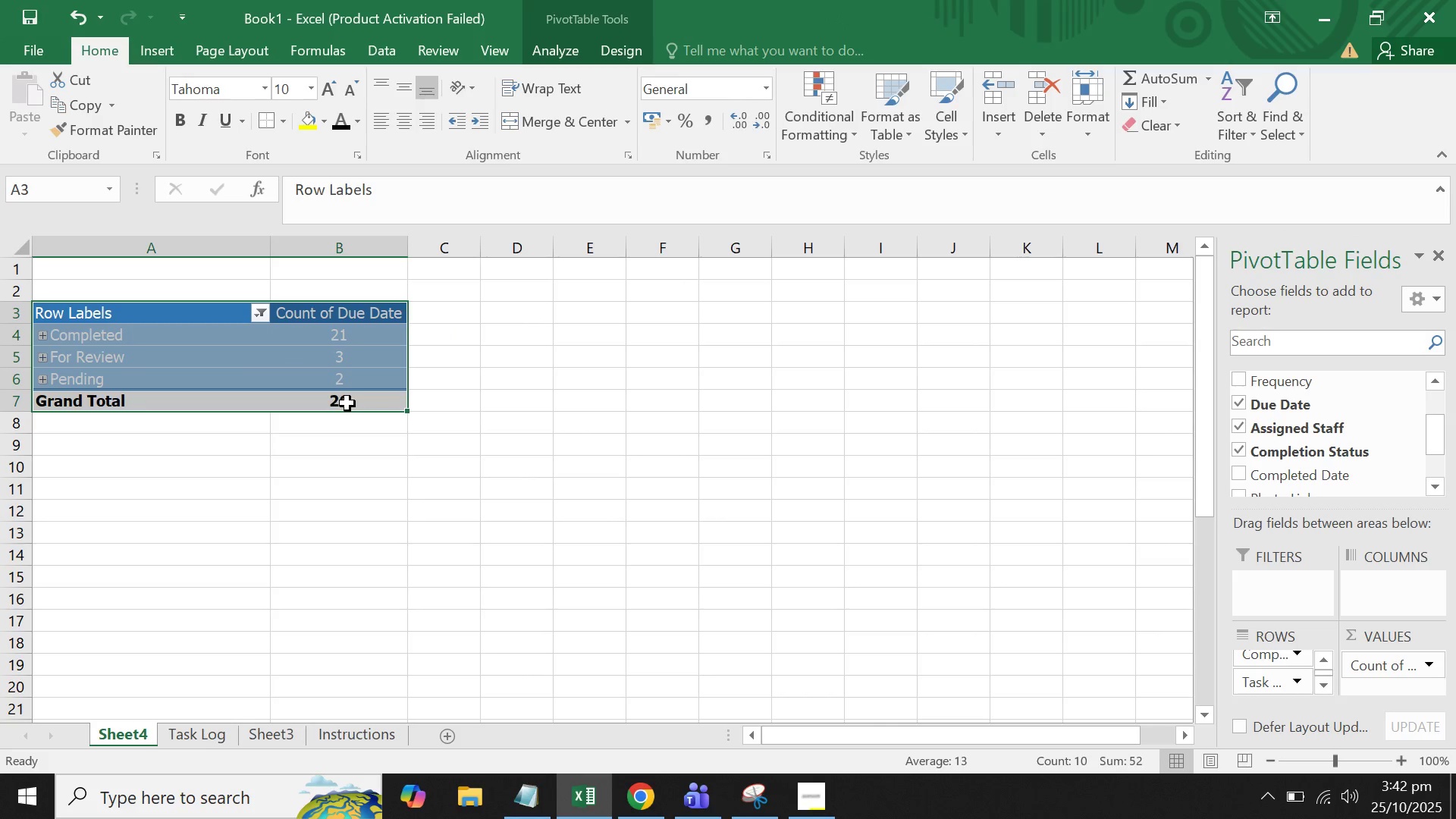 
key(Control+X)
 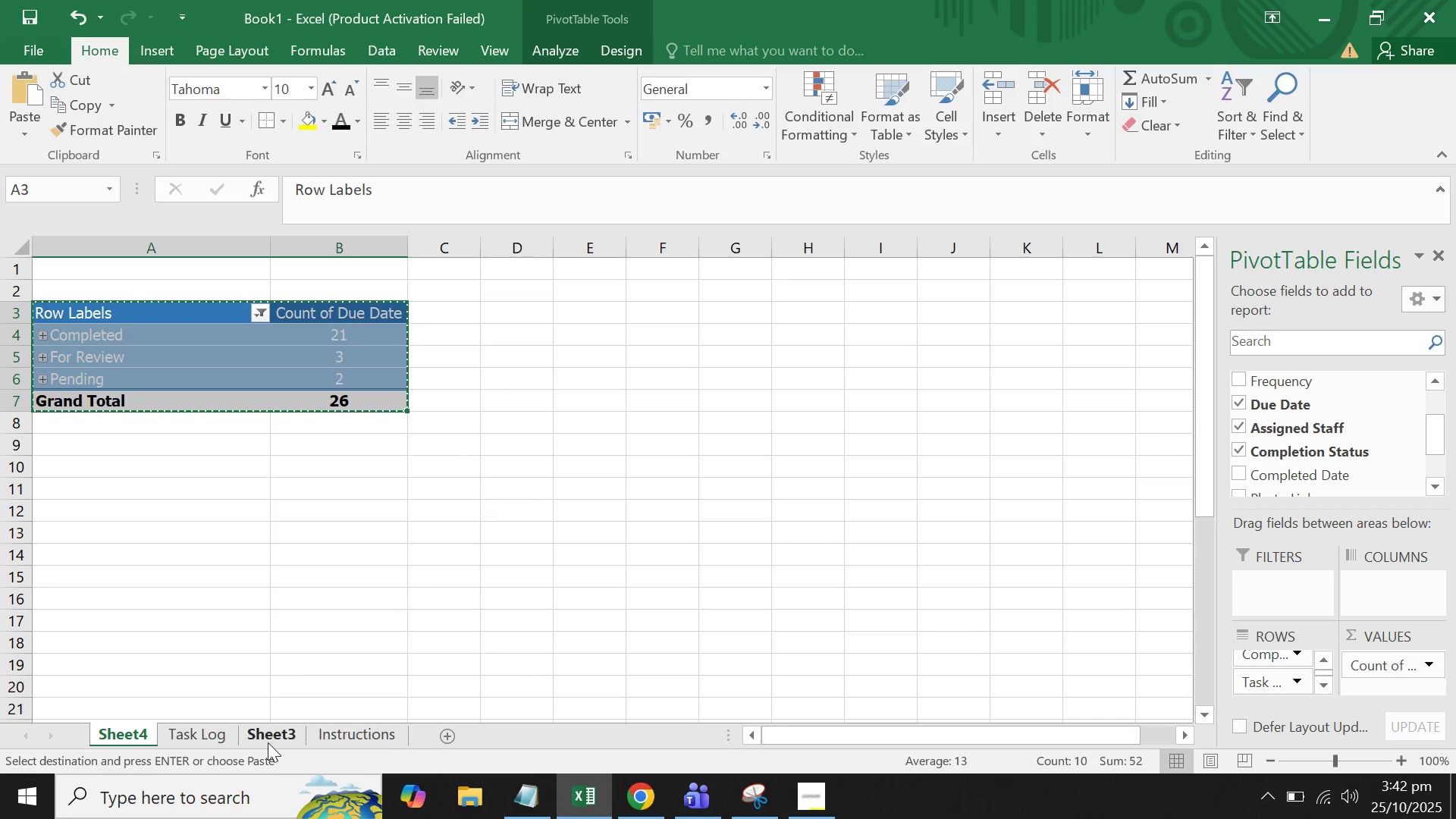 
left_click([268, 742])
 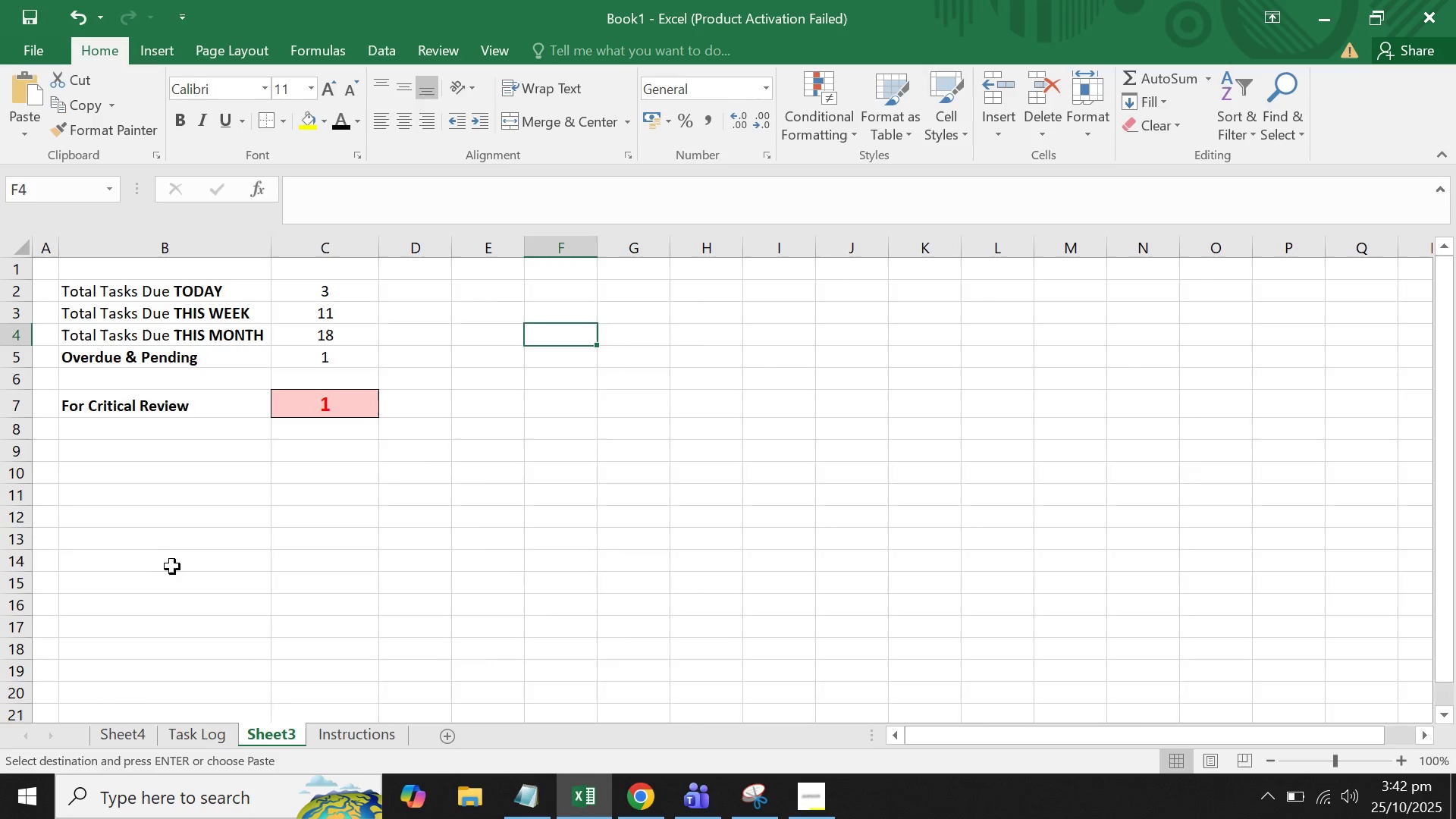 
double_click([159, 496])
 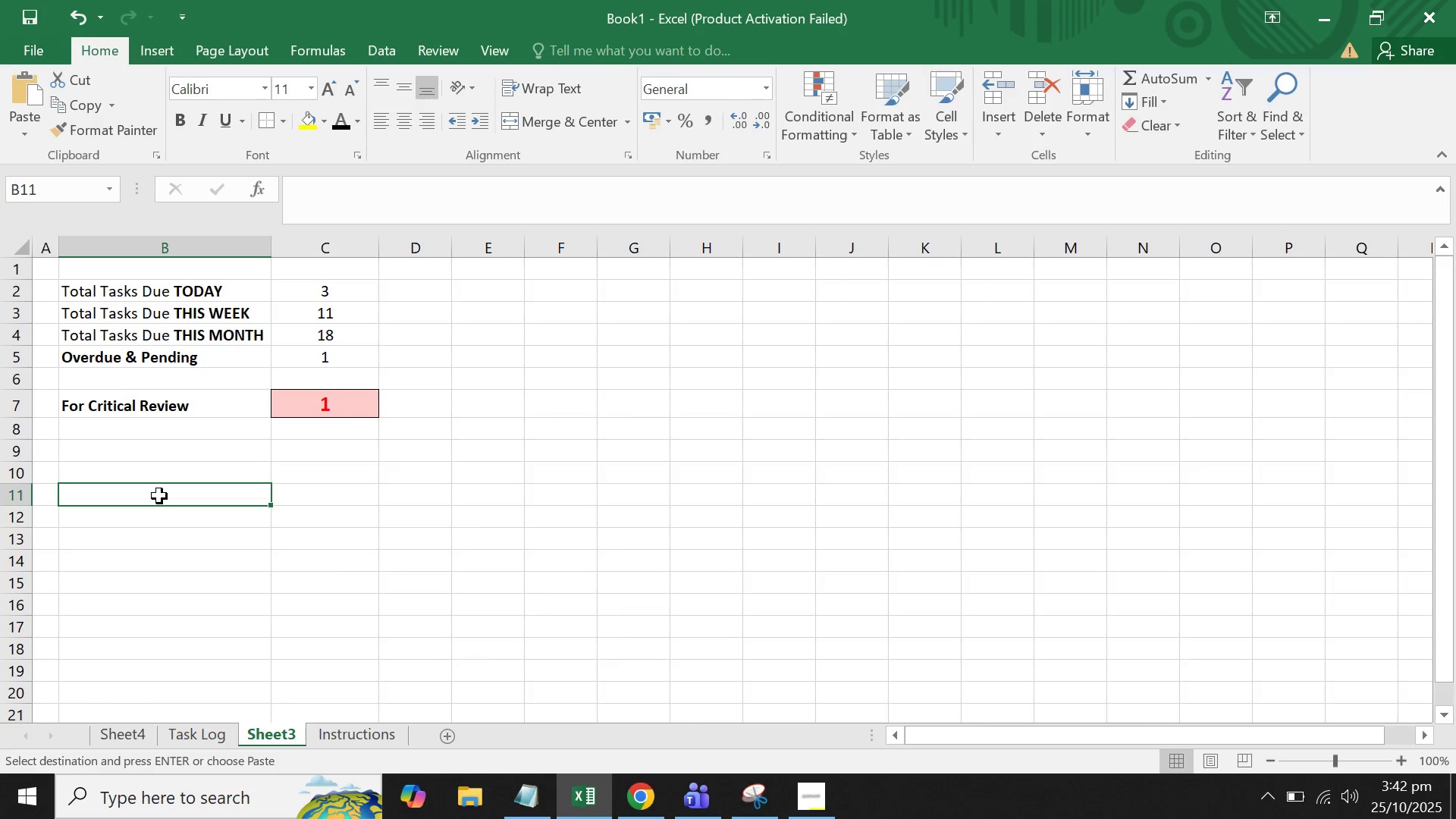 
hold_key(key=ControlLeft, duration=1.5)
 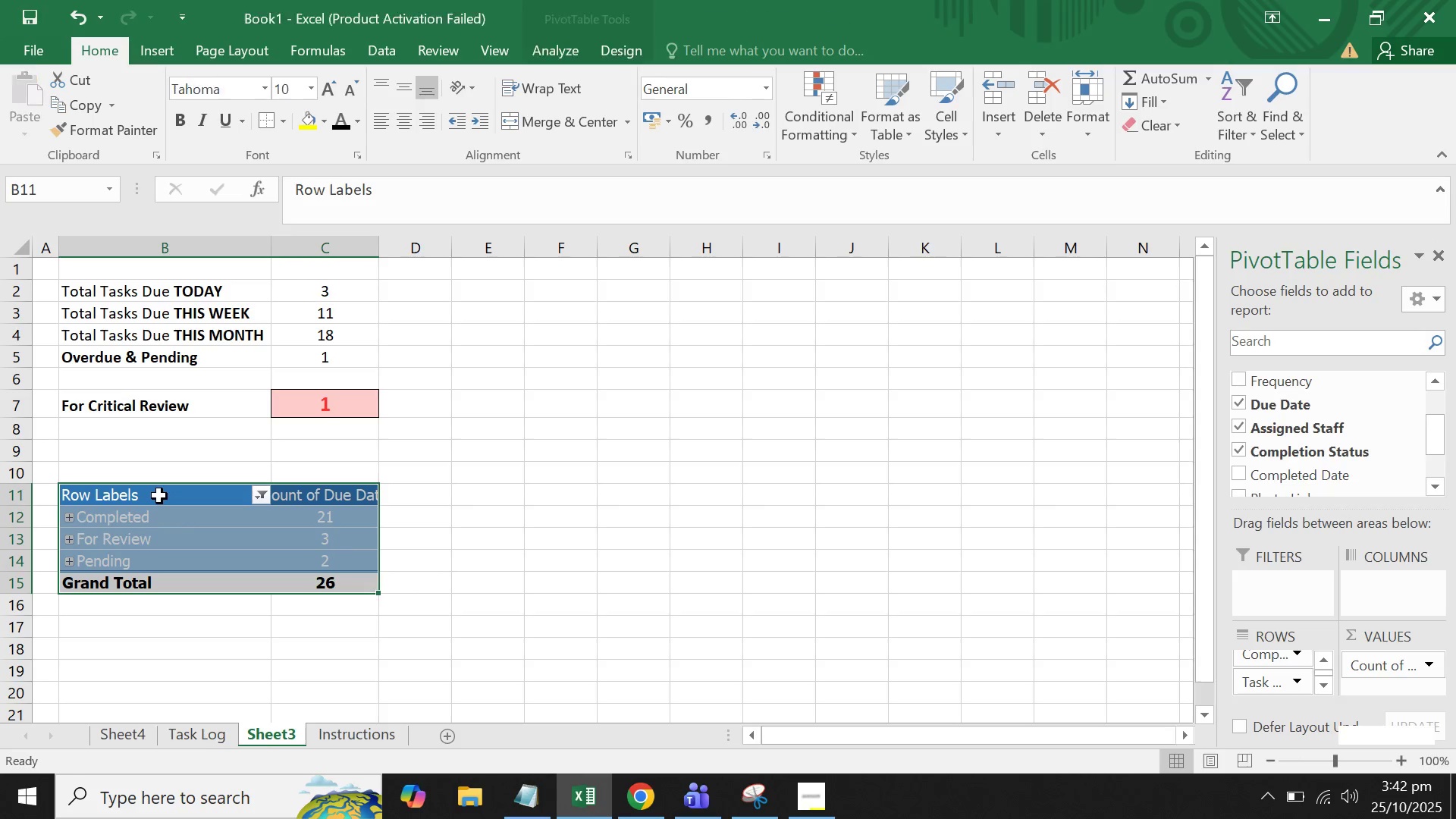 
key(Control+V)
 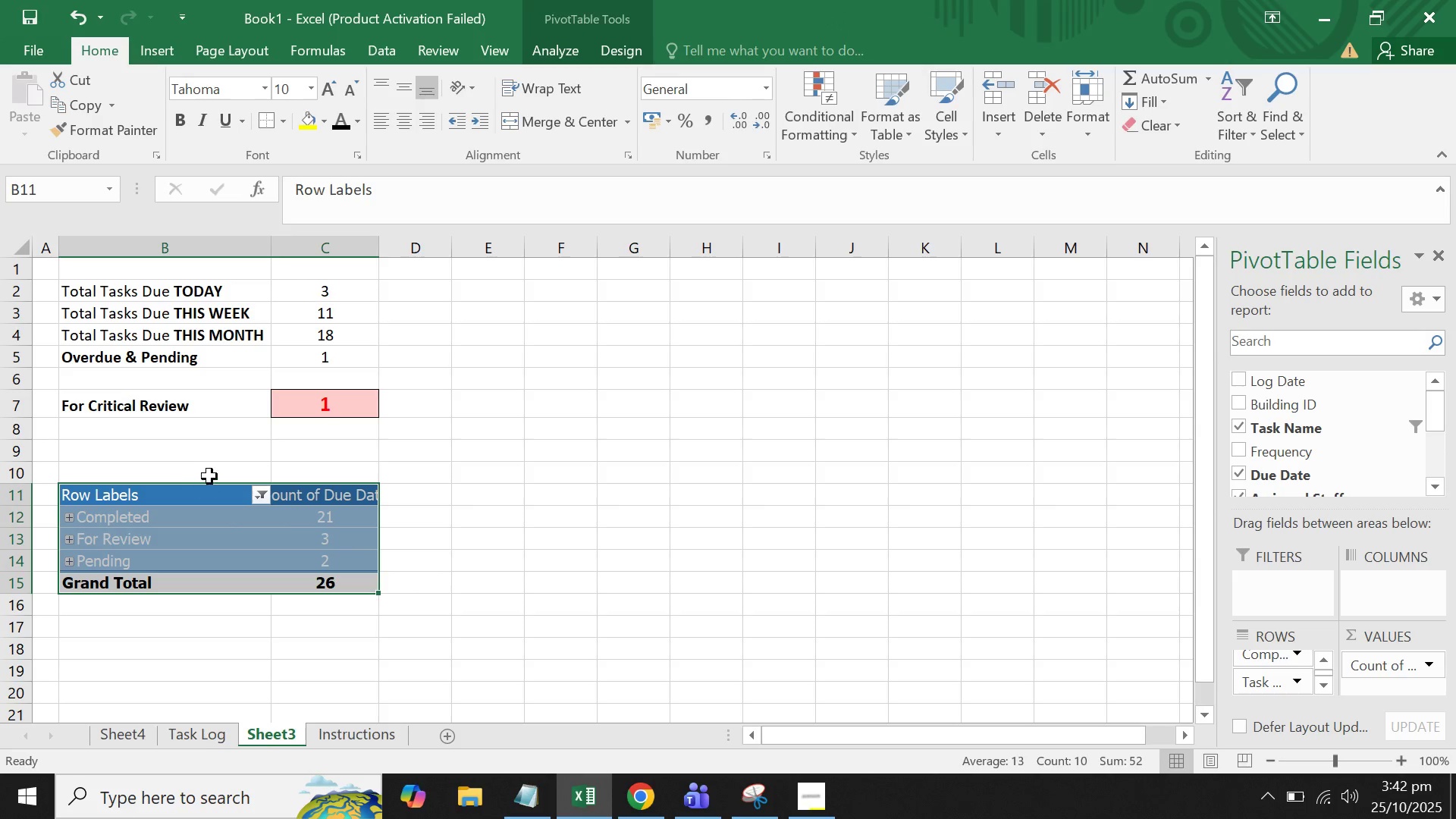 
left_click([209, 474])
 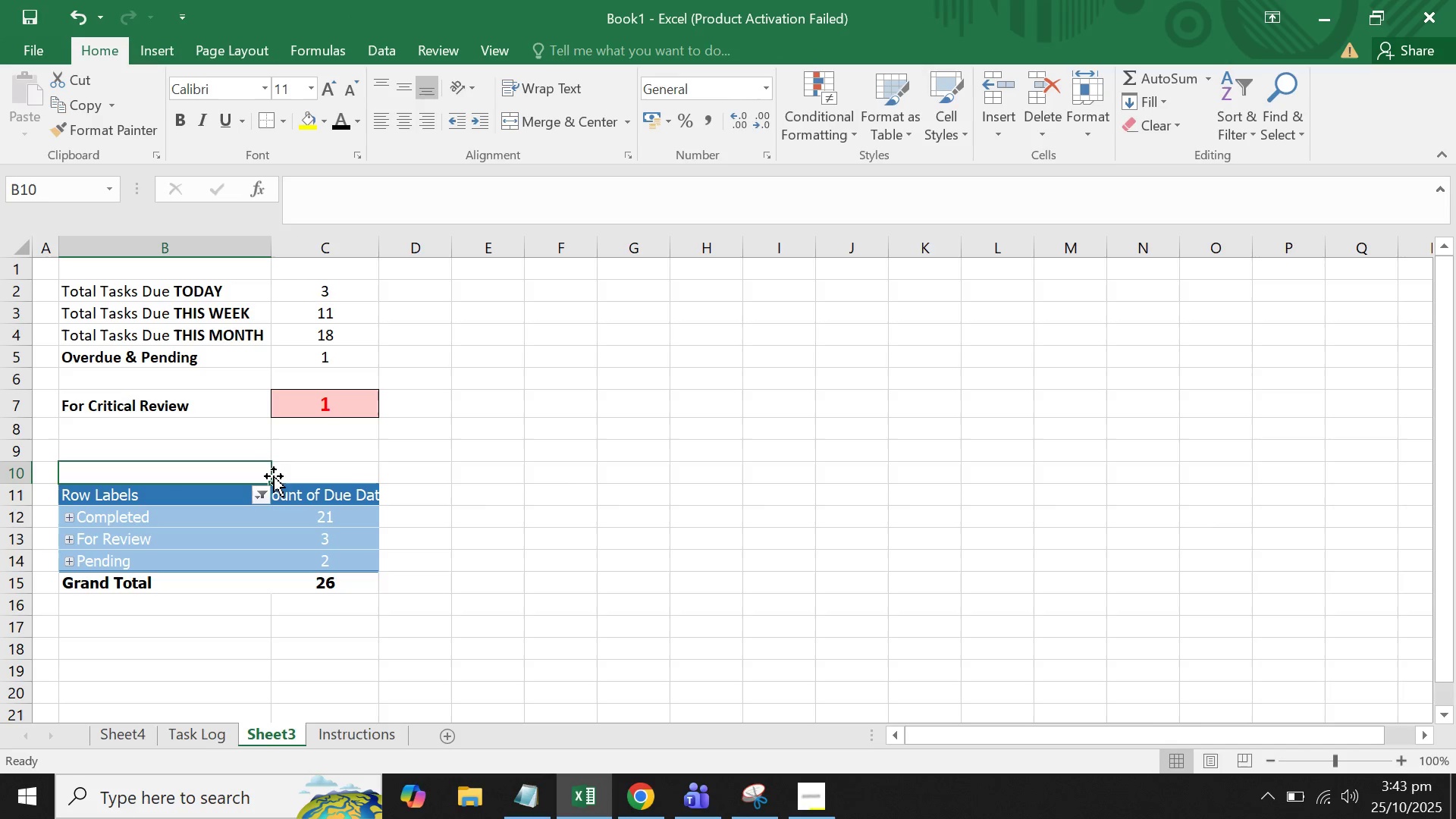 
left_click_drag(start_coordinate=[651, 480], to_coordinate=[655, 480])
 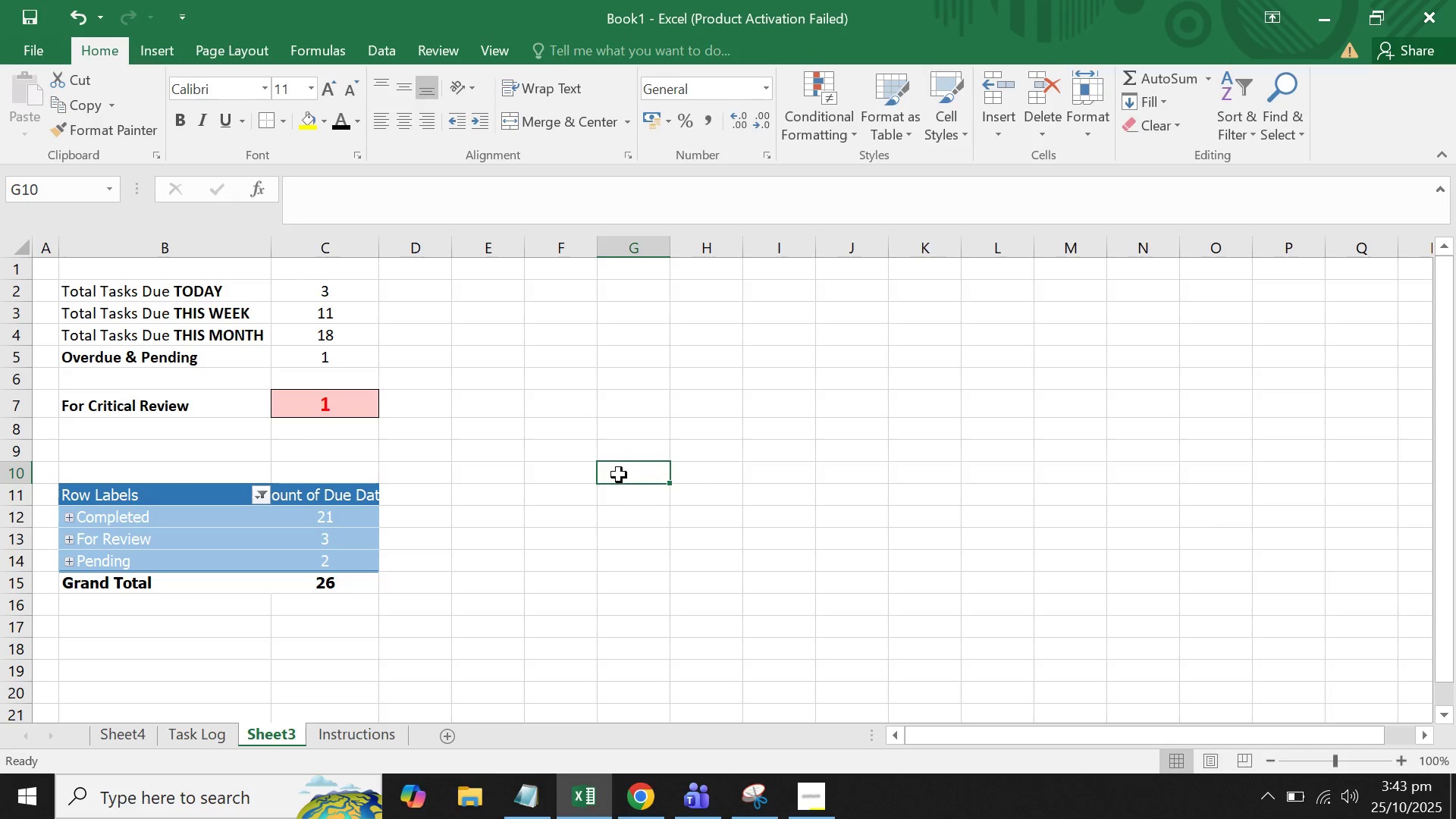 
scroll: coordinate [617, 475], scroll_direction: up, amount: 6.0
 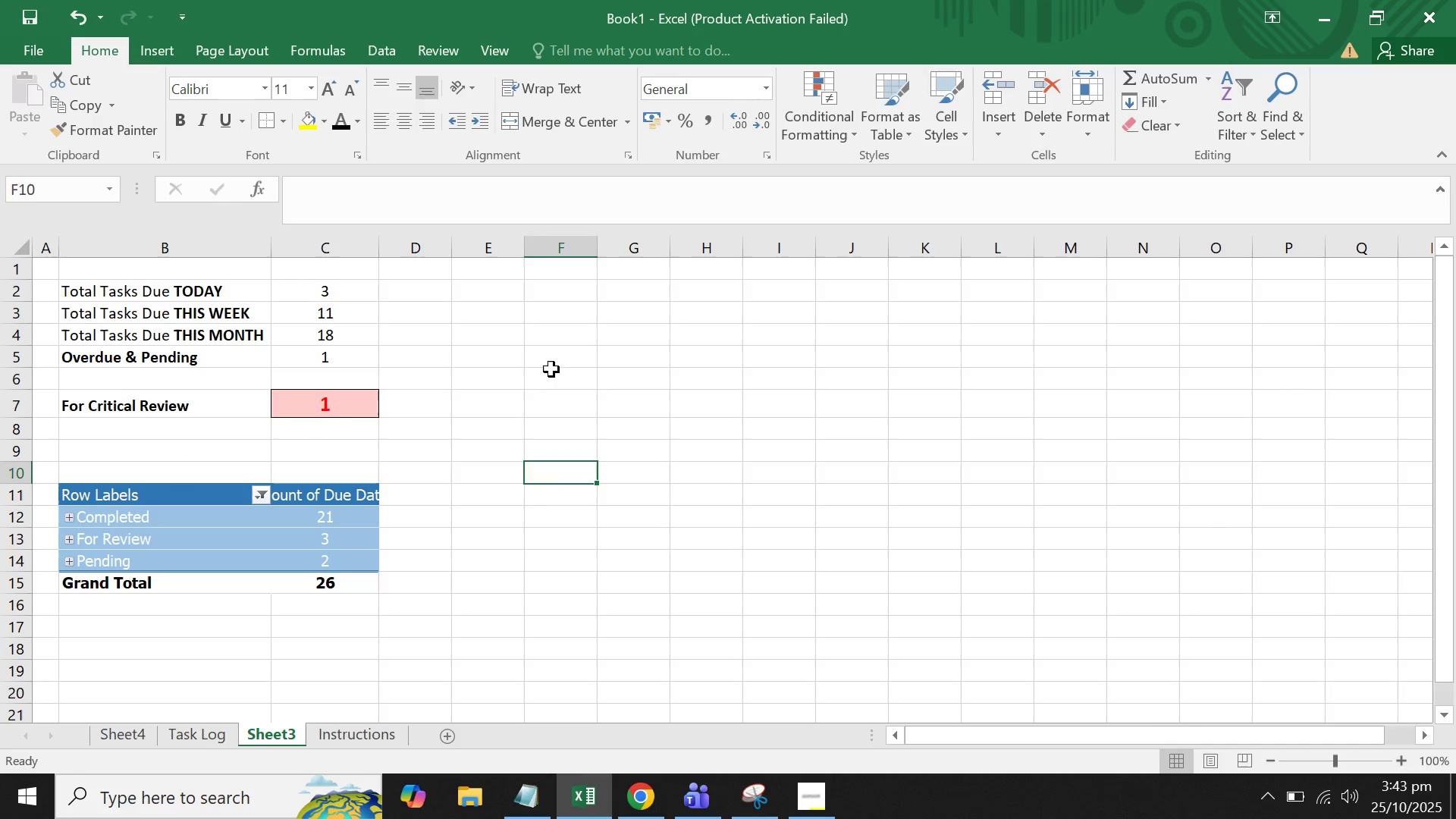 
double_click([551, 369])
 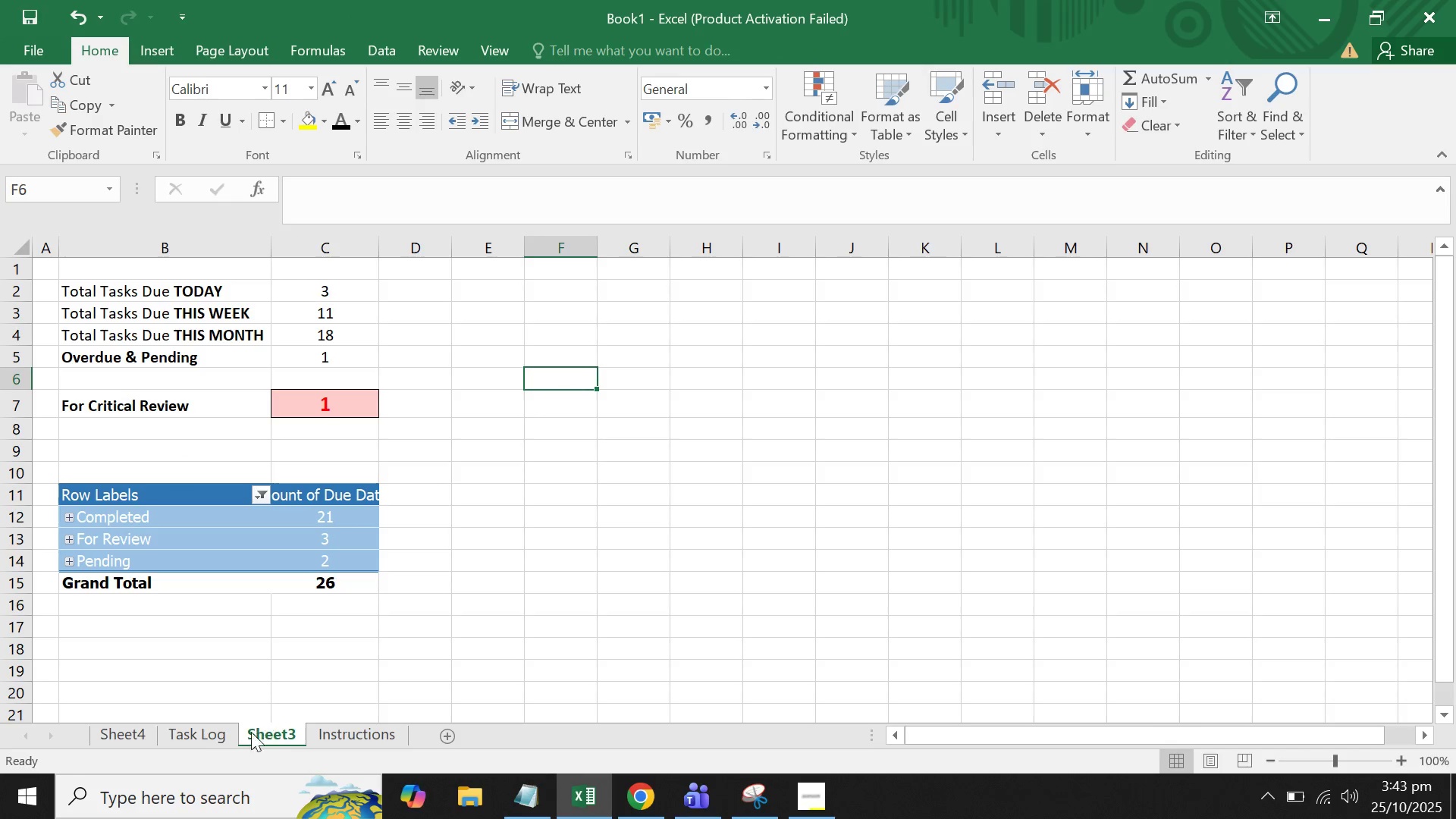 
left_click([199, 740])
 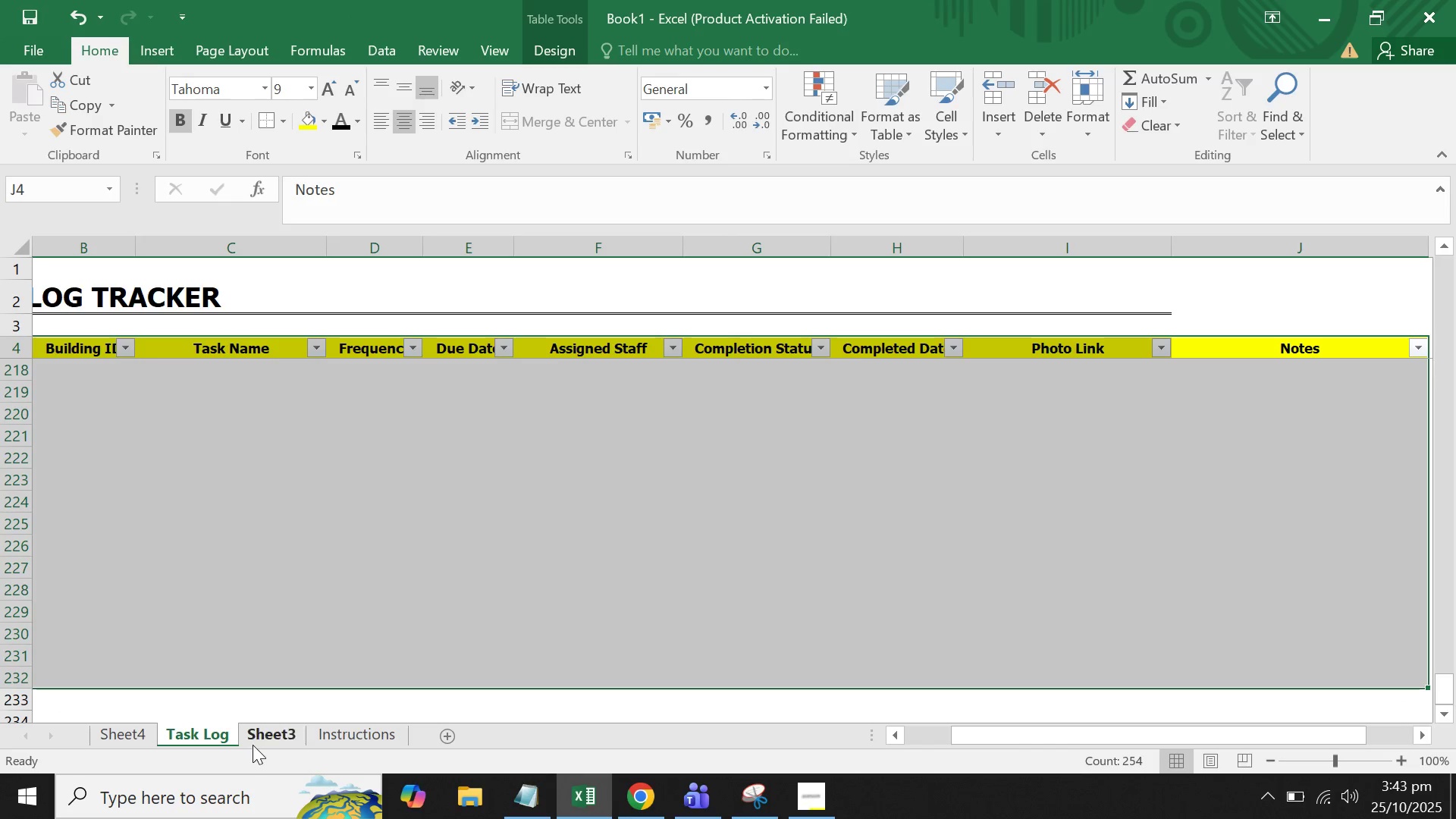 
left_click([256, 745])
 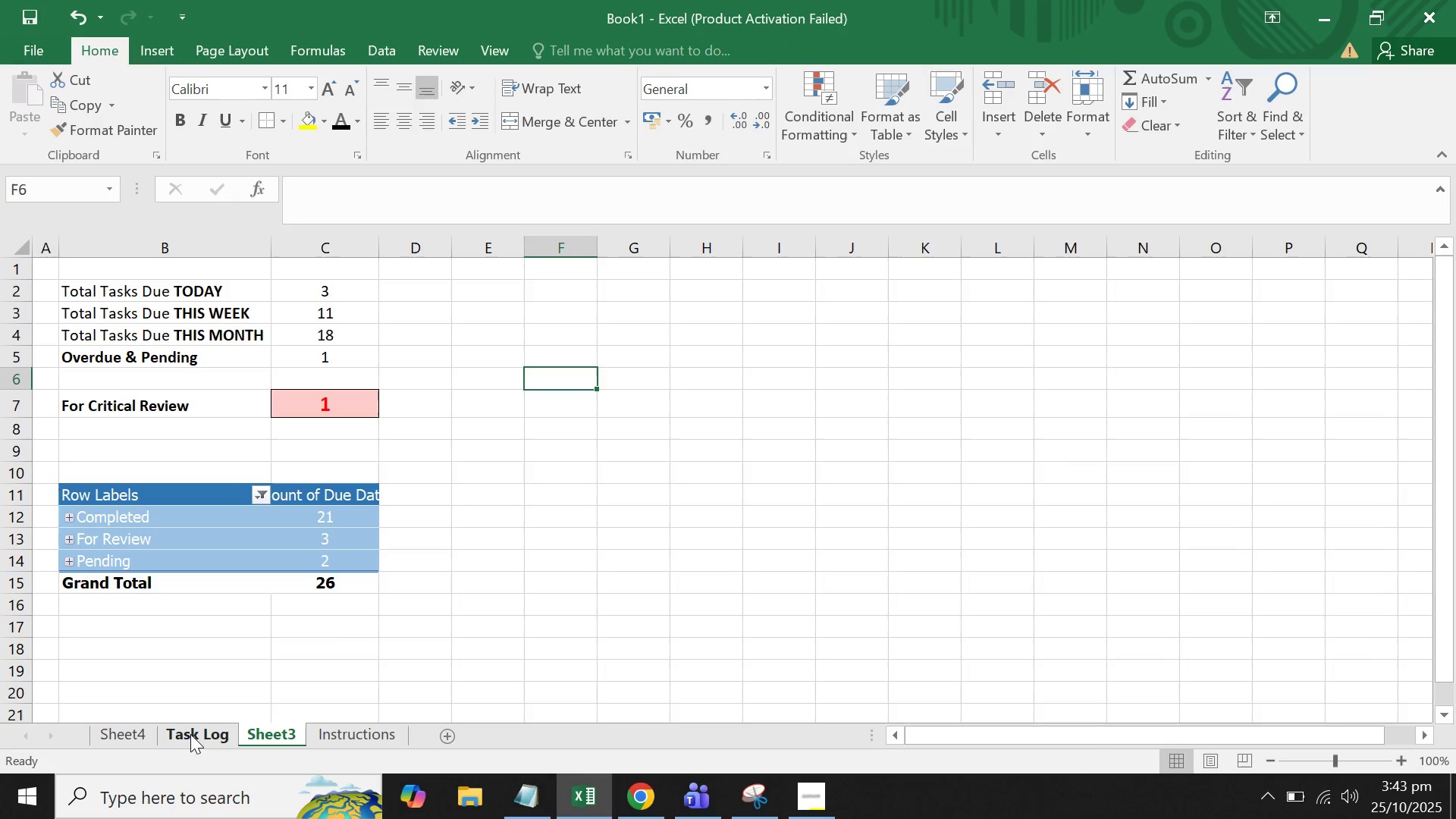 
left_click([190, 734])
 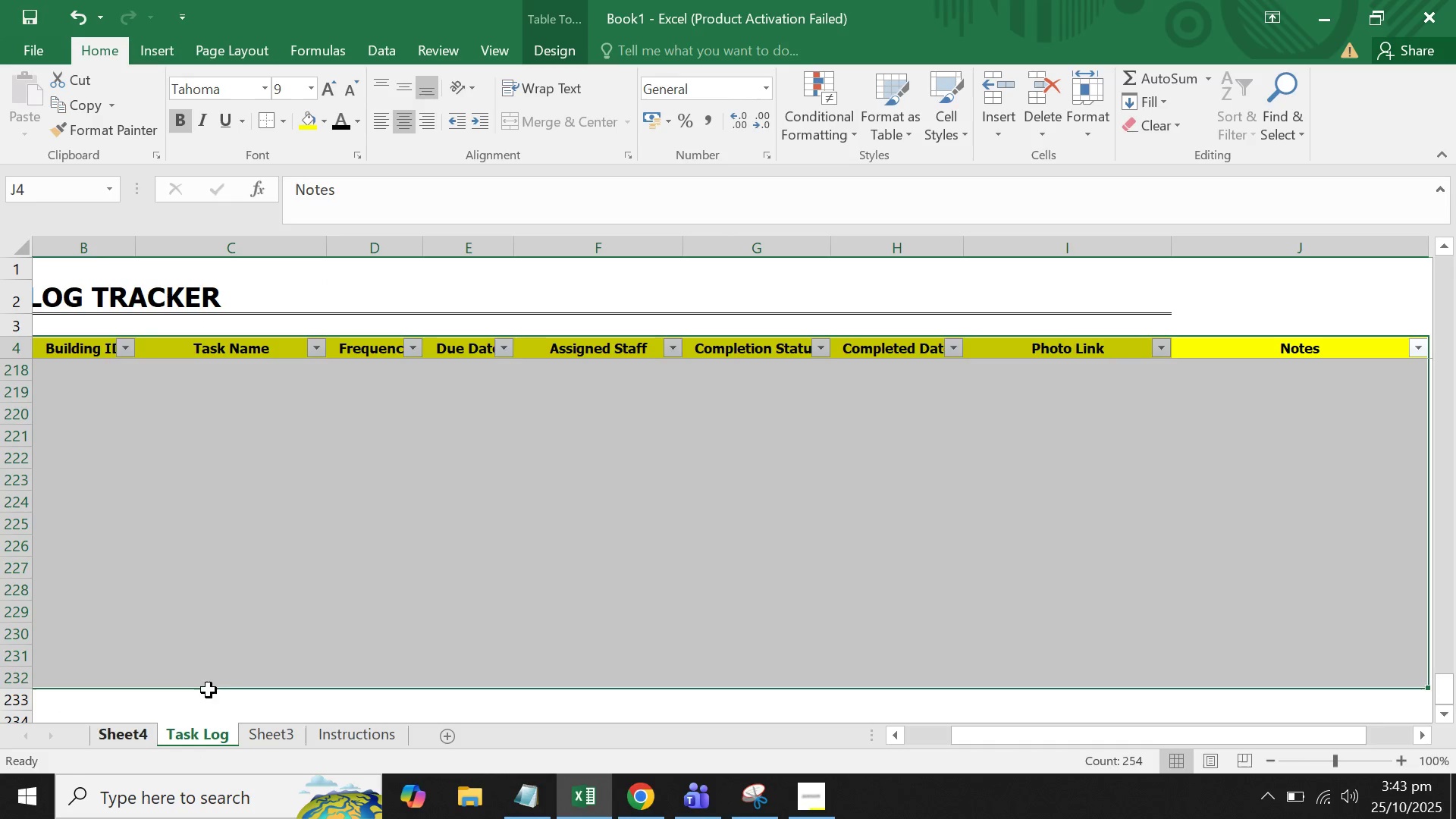 
left_click([270, 650])
 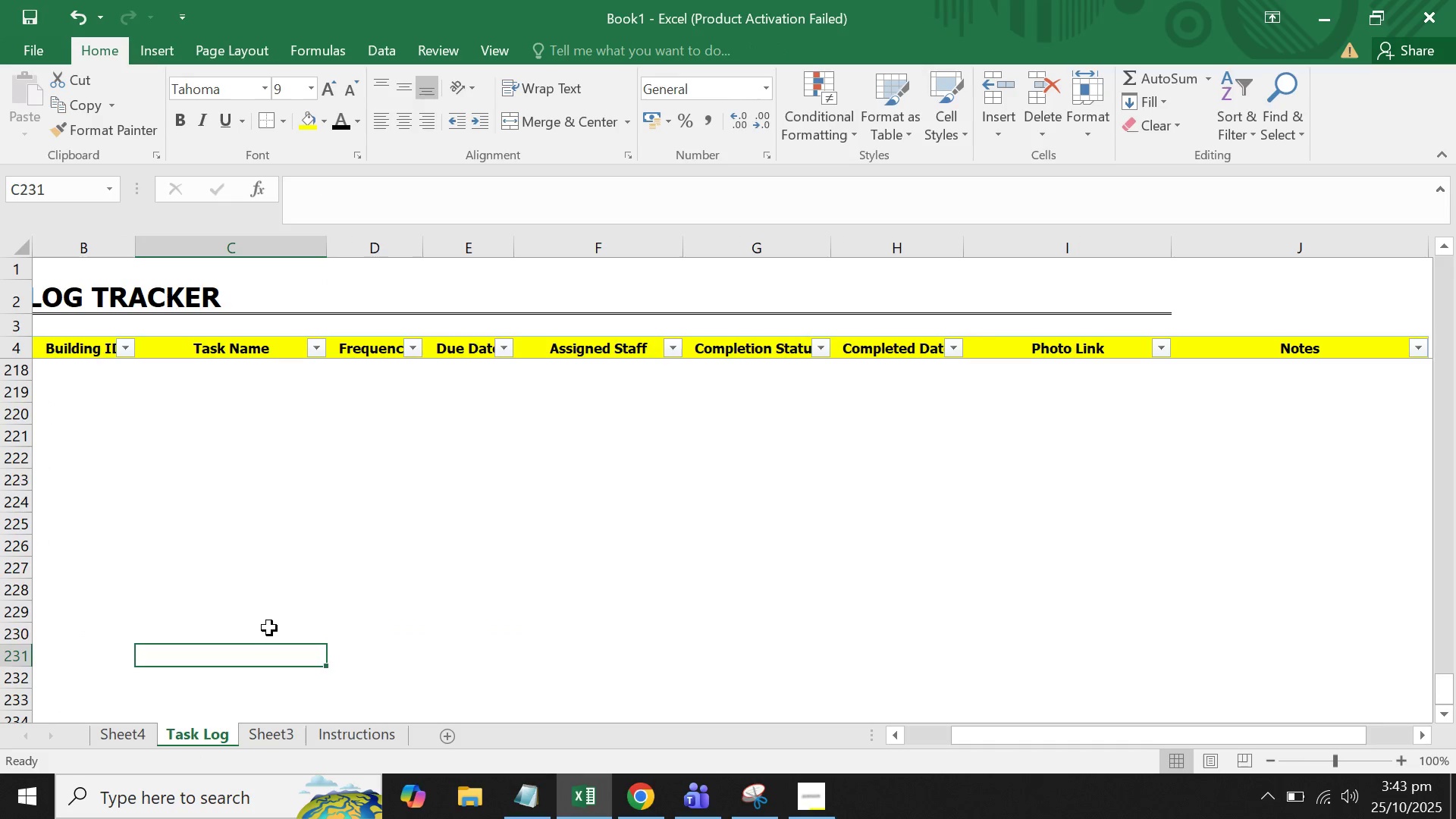 
scroll: coordinate [282, 573], scroll_direction: up, amount: 10.0
 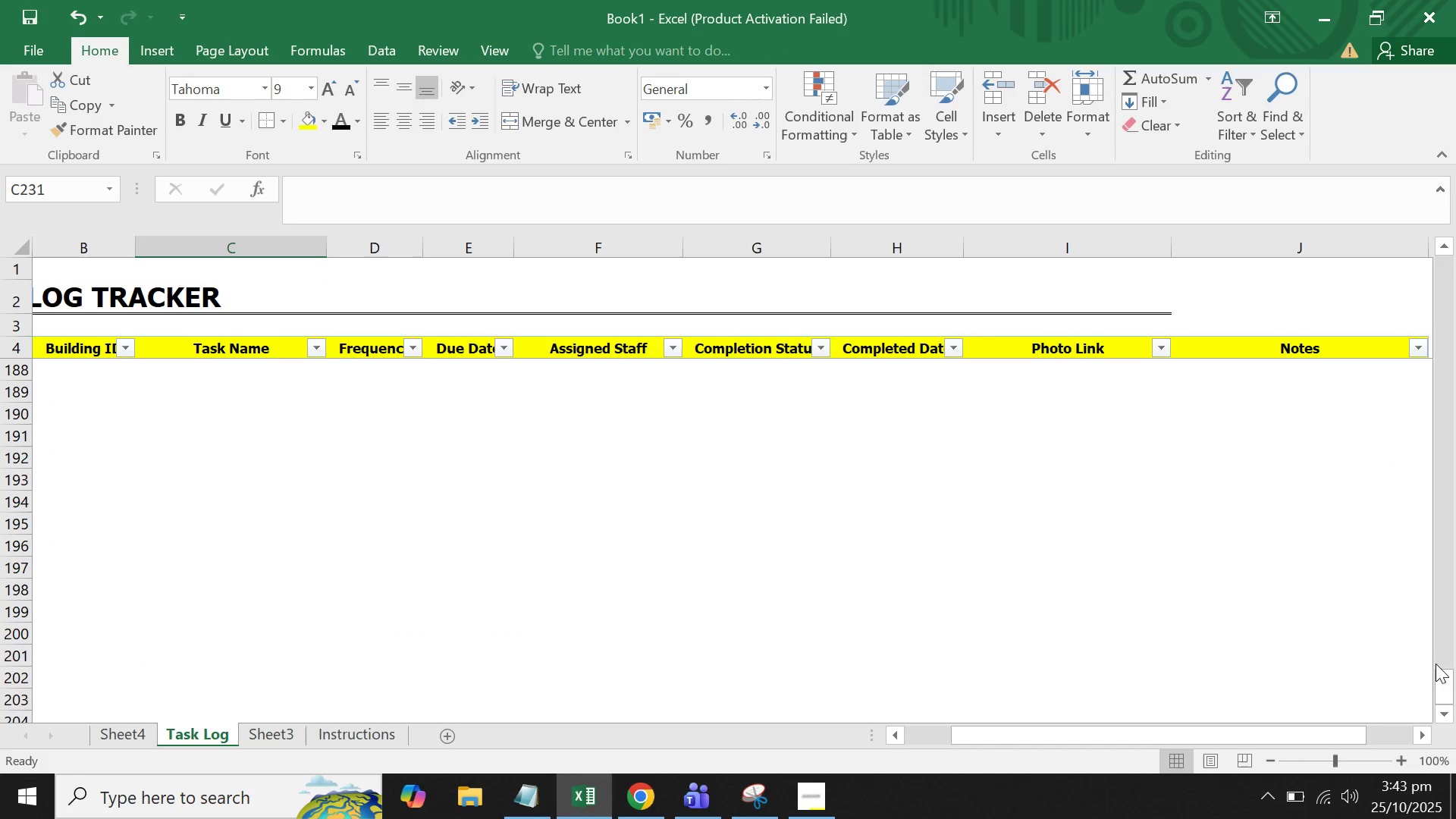 
left_click_drag(start_coordinate=[1438, 692], to_coordinate=[1446, 72])
 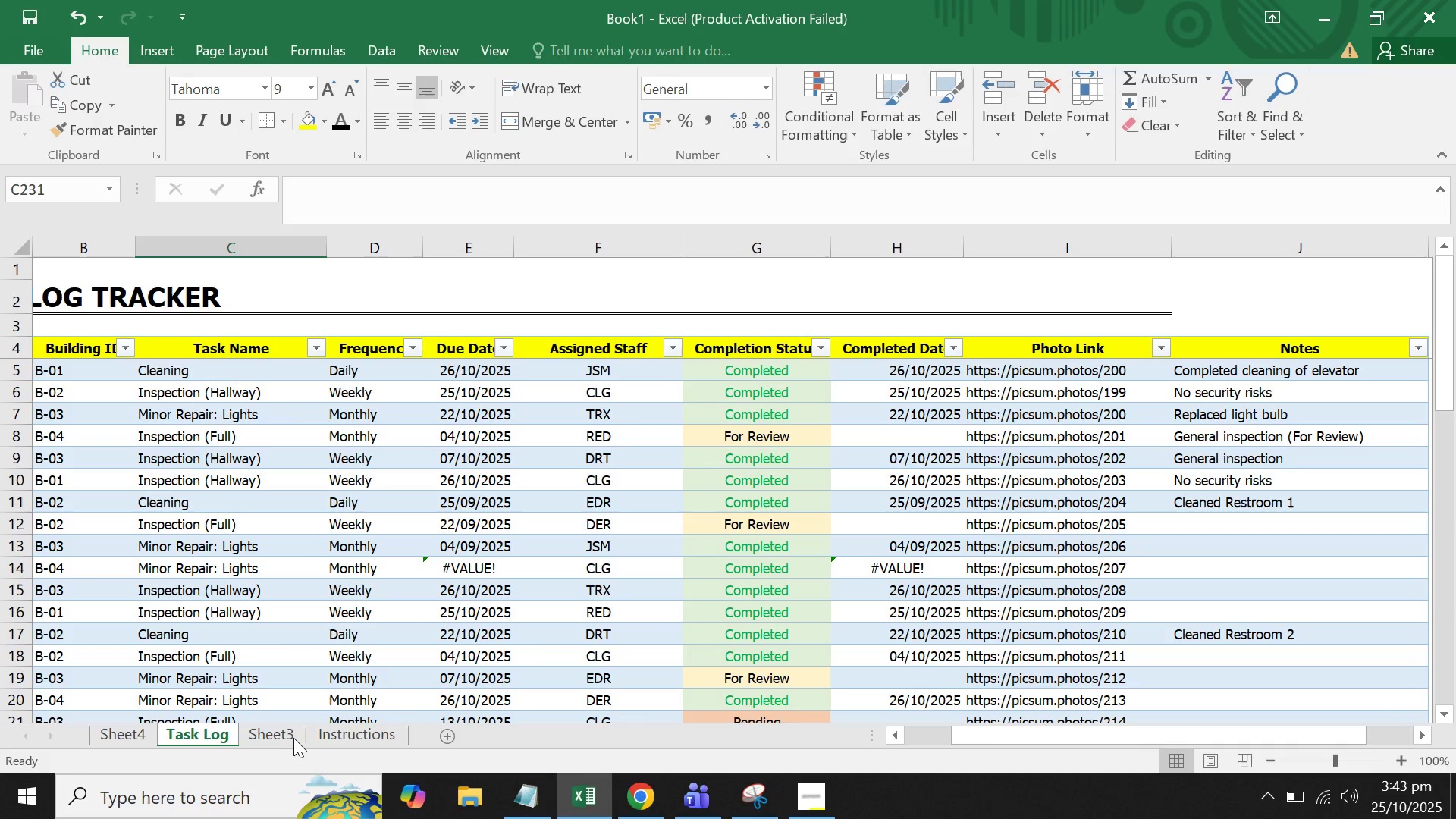 
left_click([286, 737])
 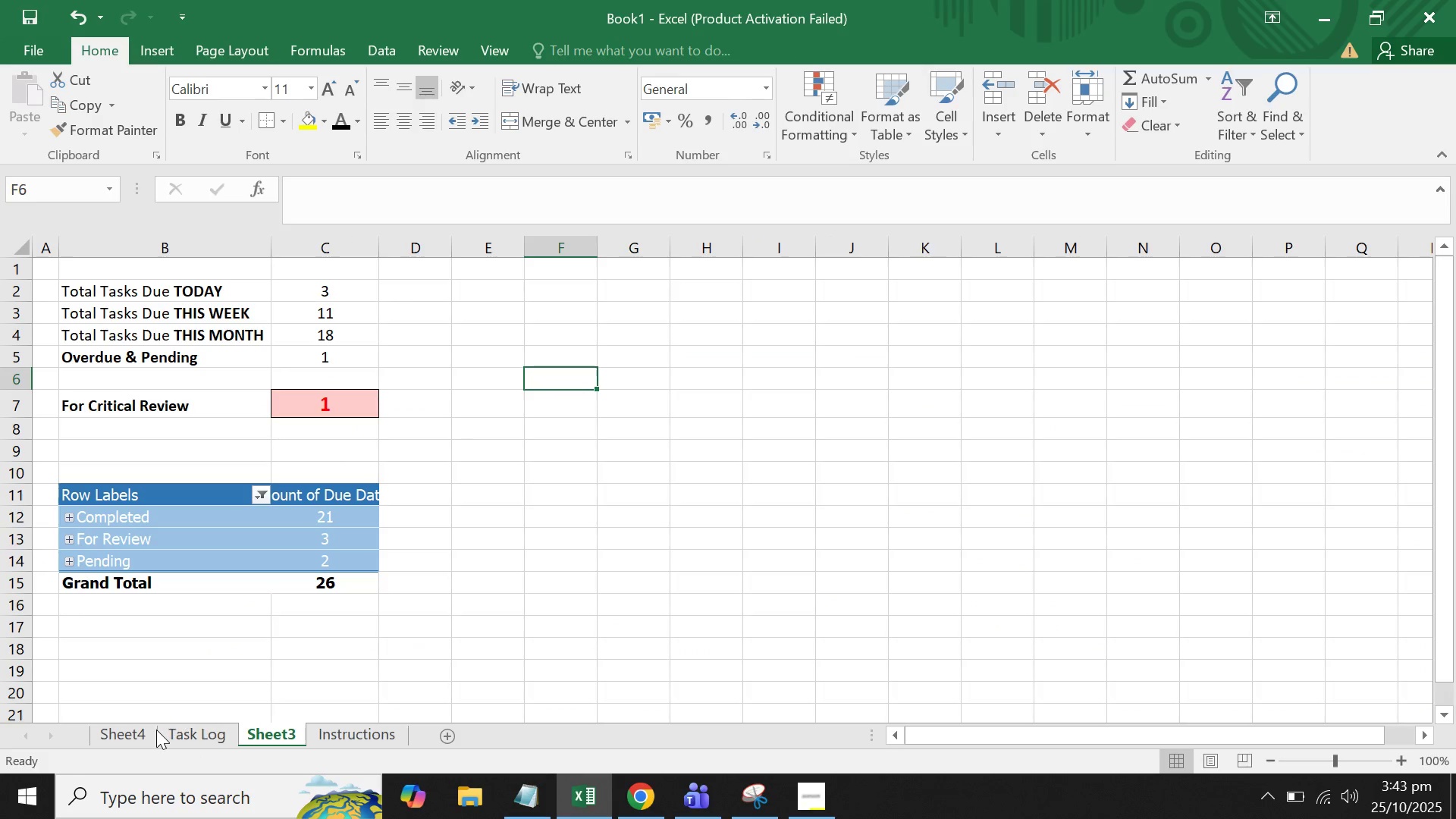 
right_click([249, 730])
 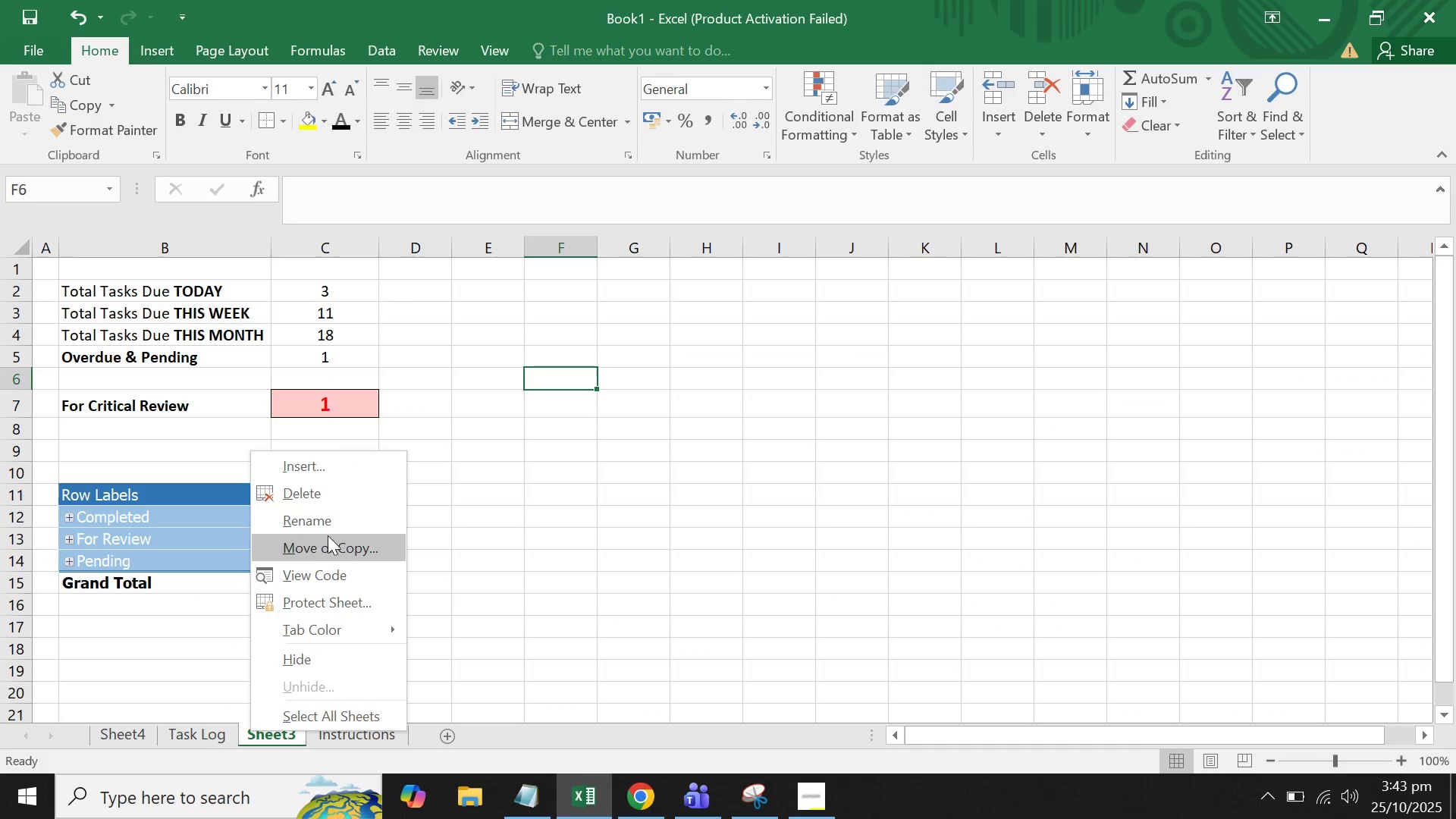 
left_click([334, 522])
 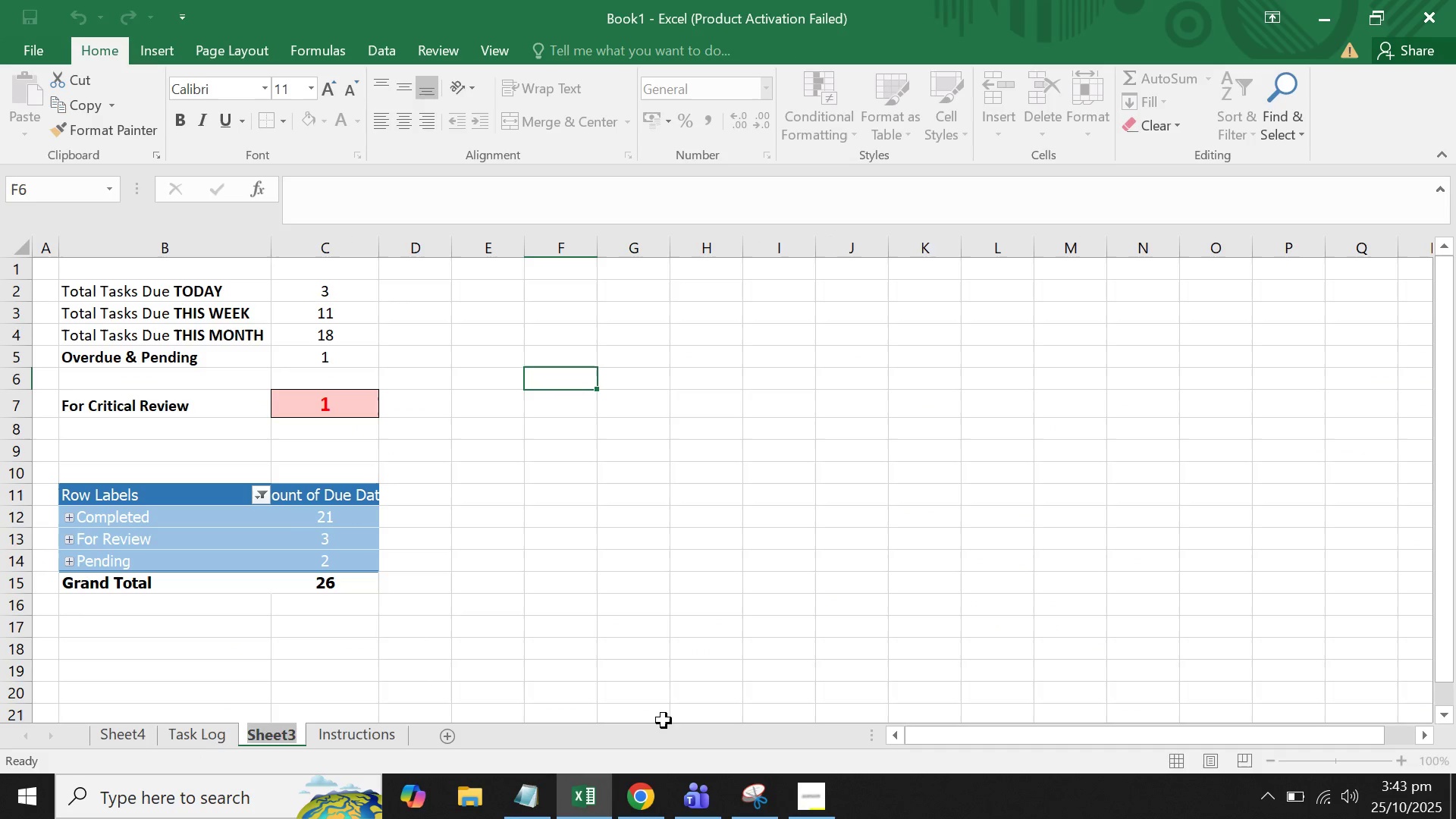 
type(Summary)
 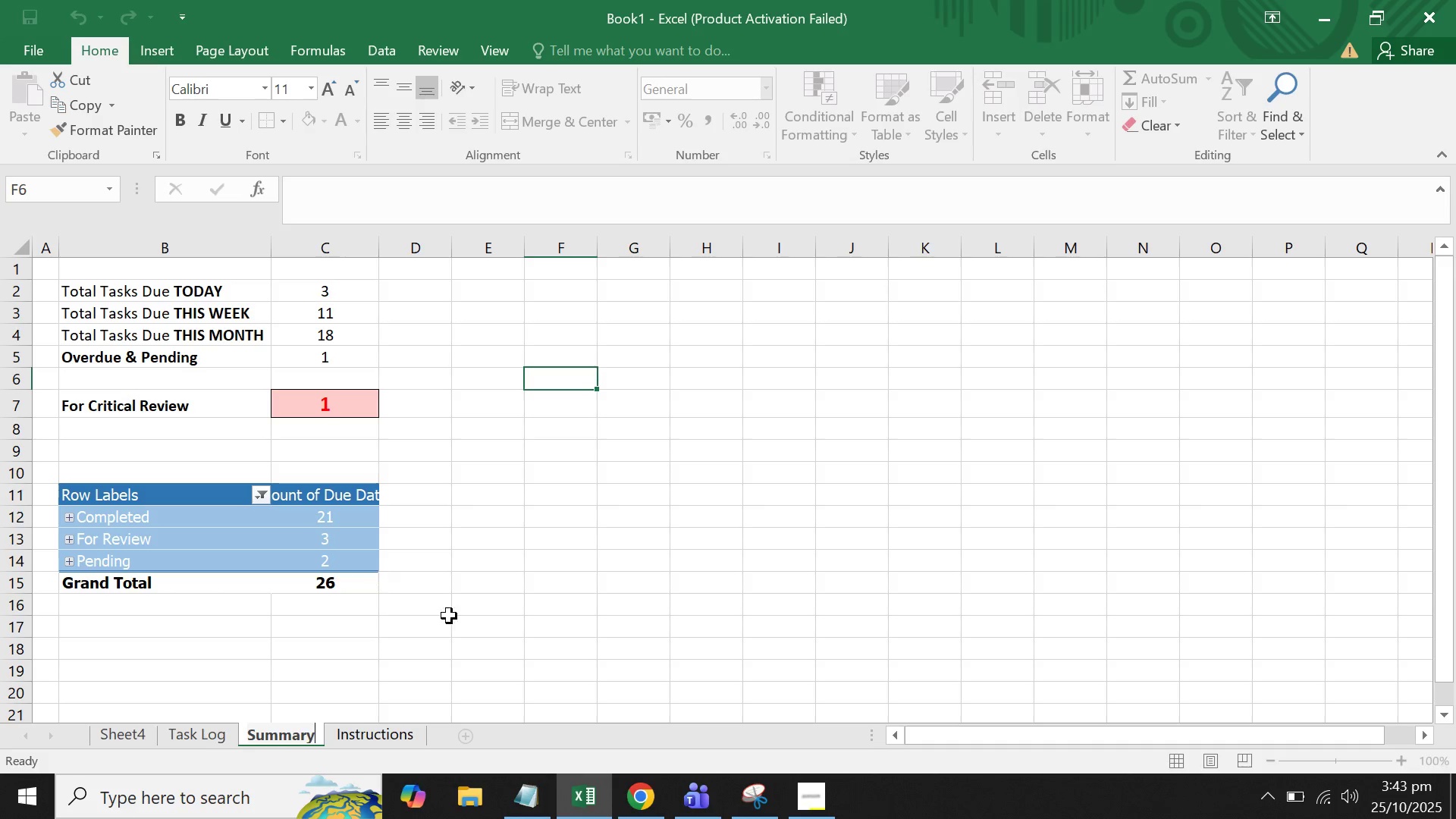 
left_click_drag(start_coordinate=[488, 646], to_coordinate=[493, 651])
 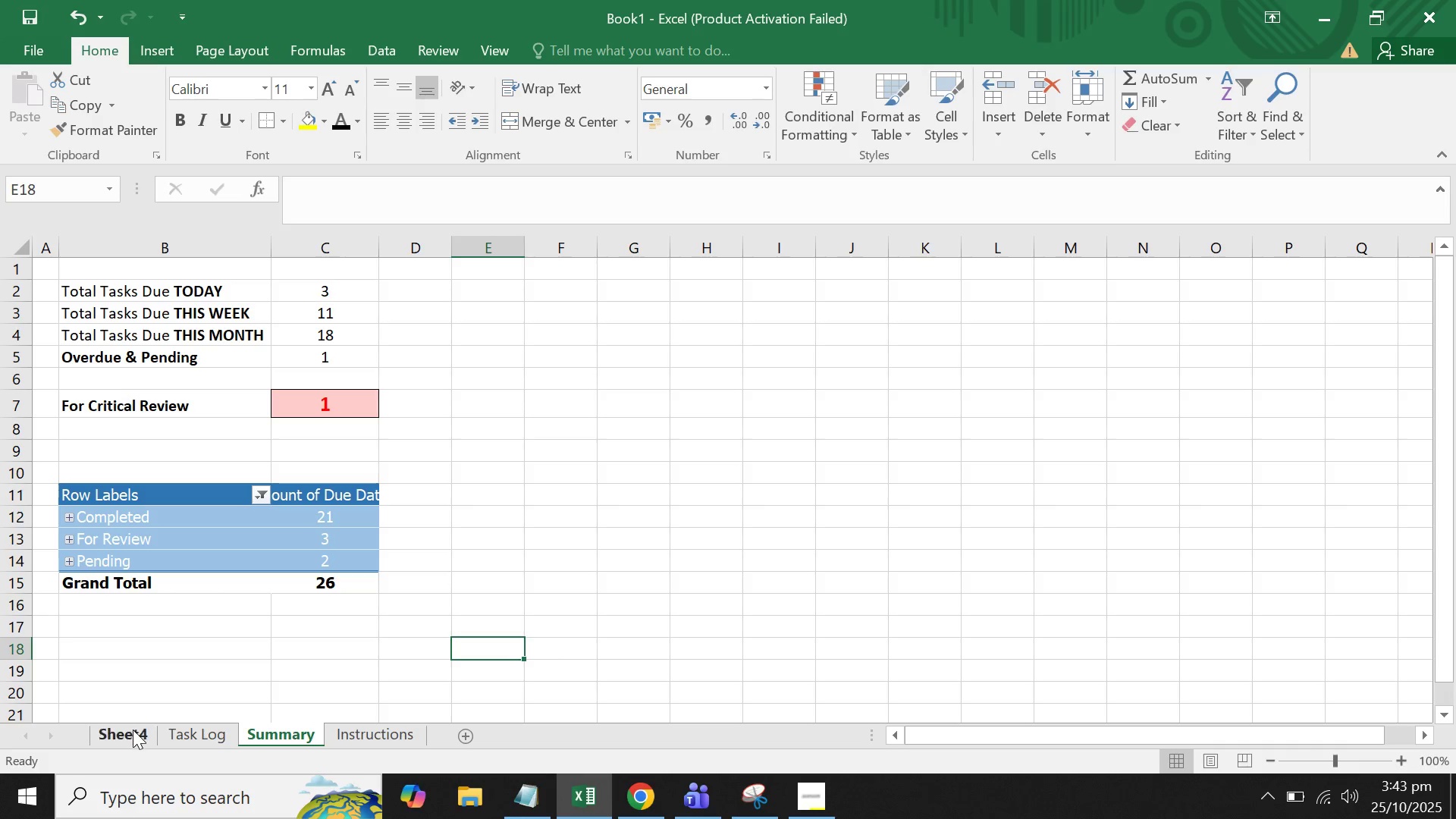 
left_click([133, 730])
 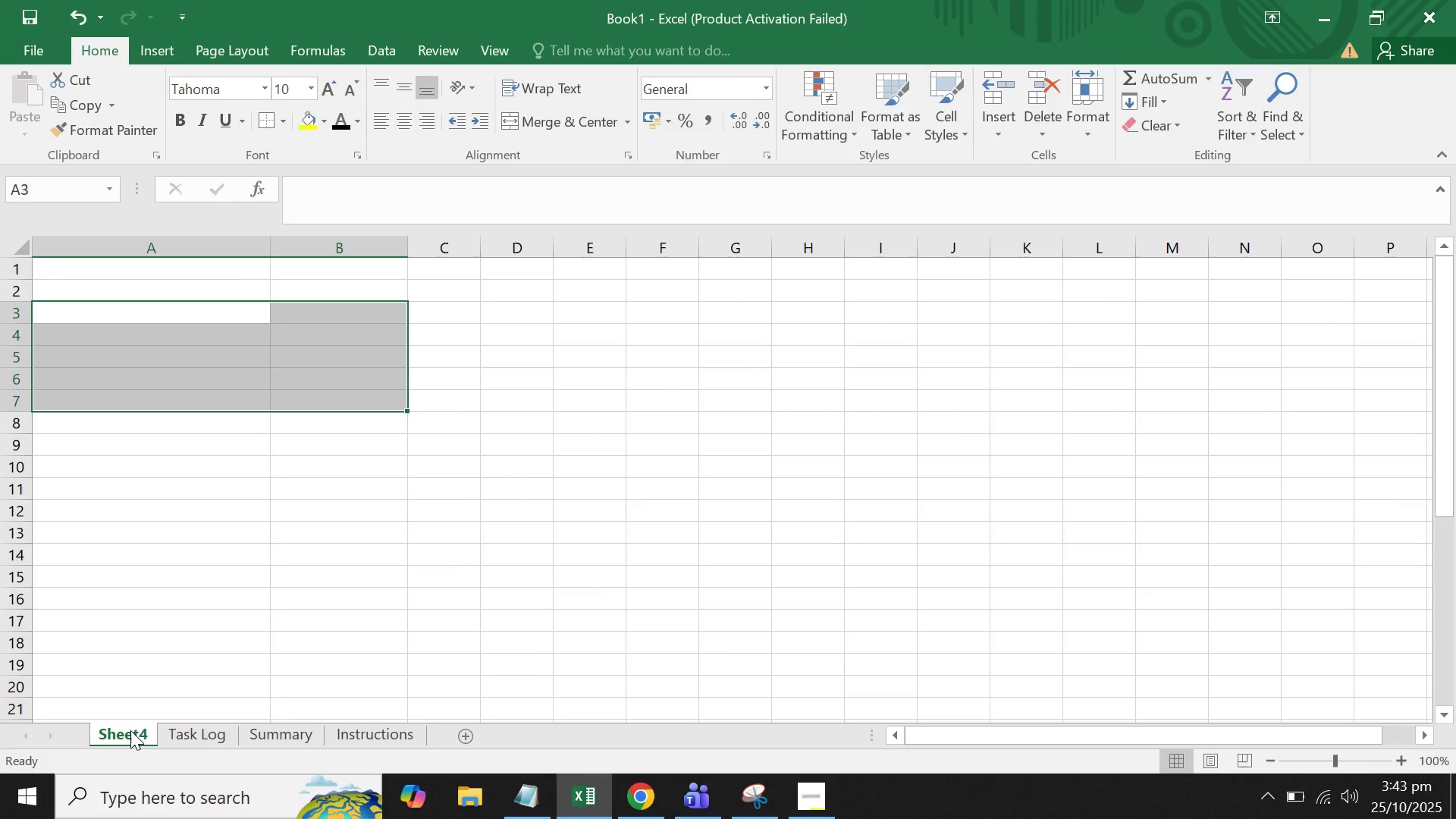 
right_click([130, 730])
 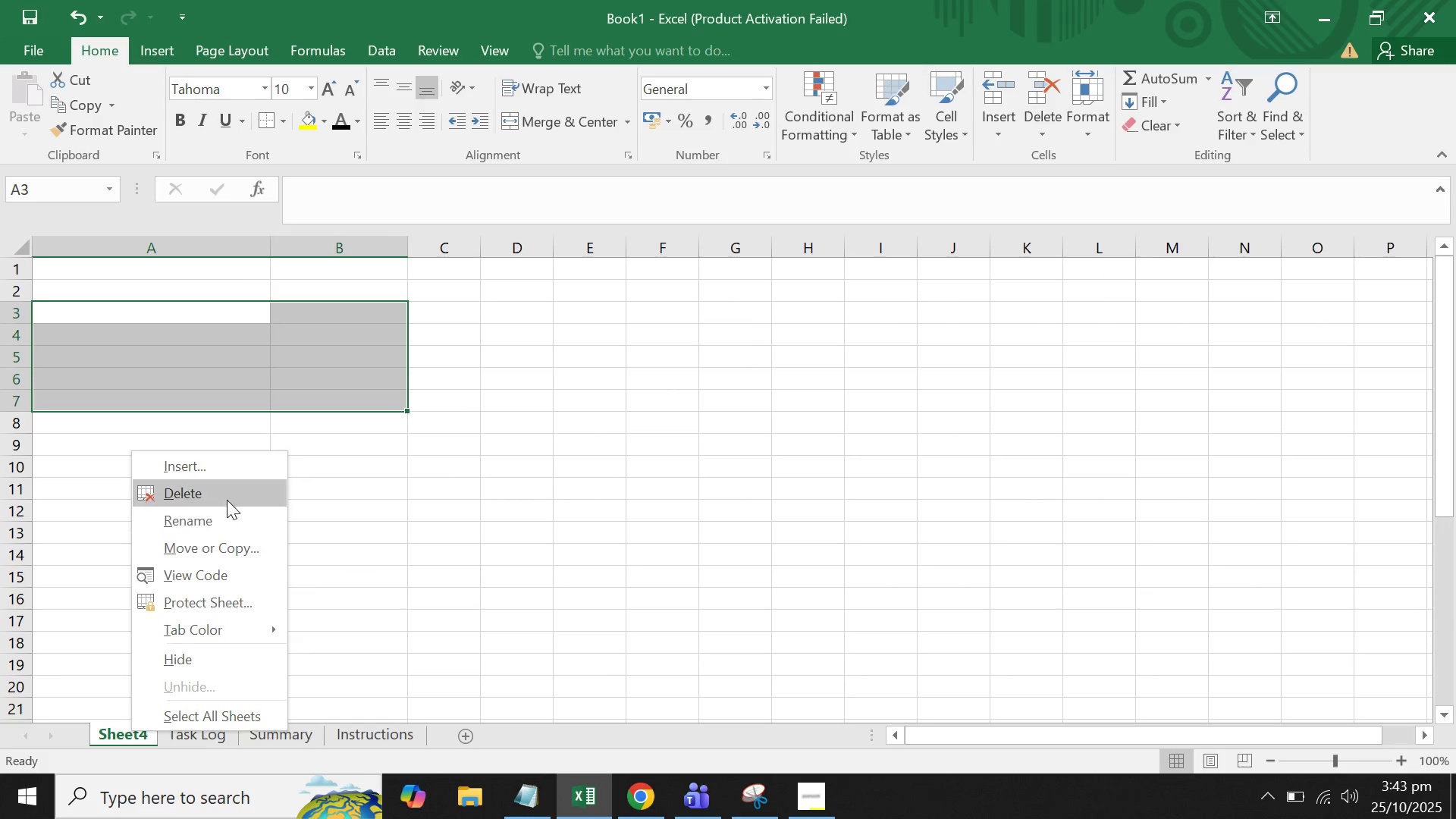 
left_click([228, 496])
 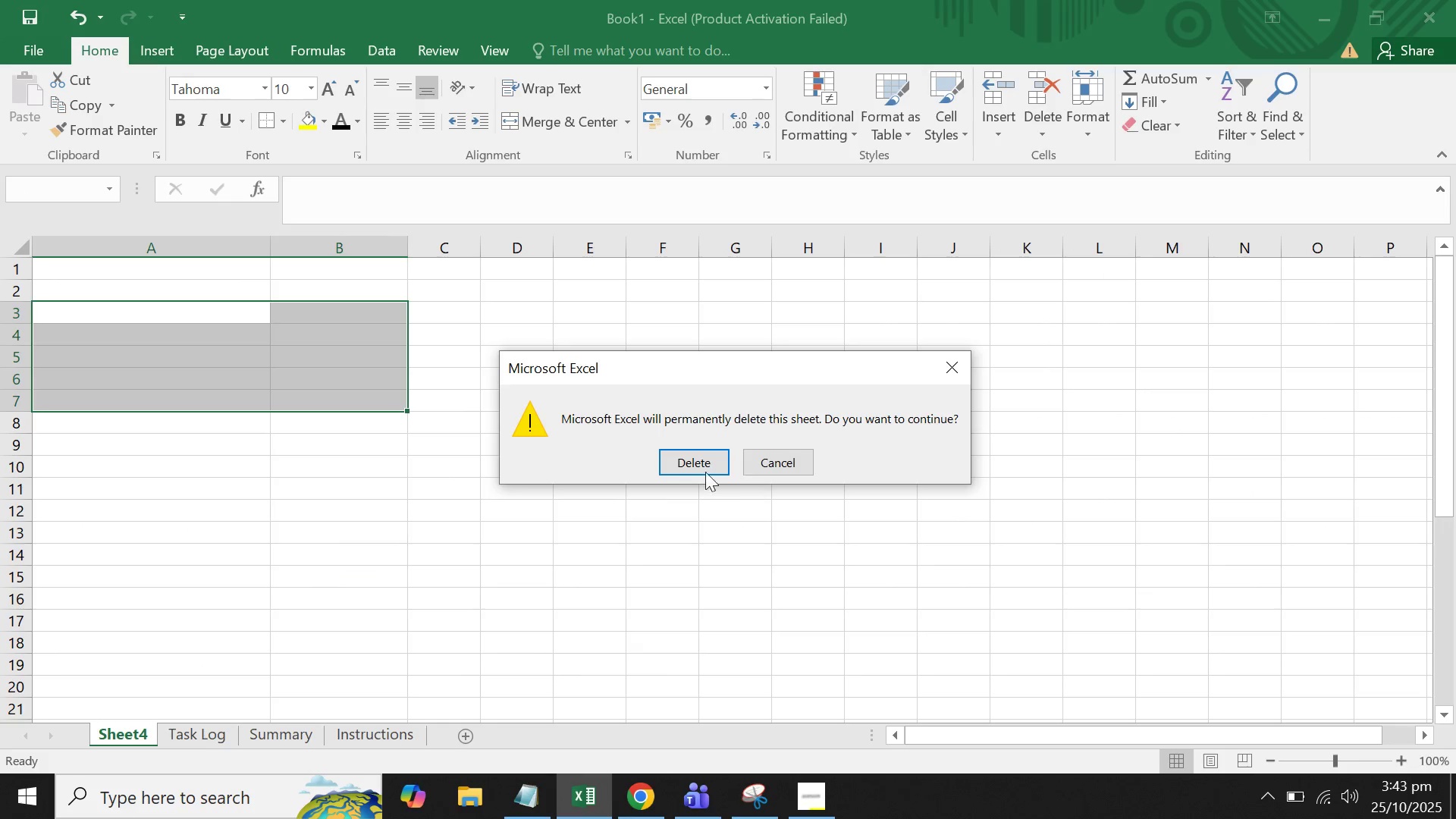 
left_click([695, 467])
 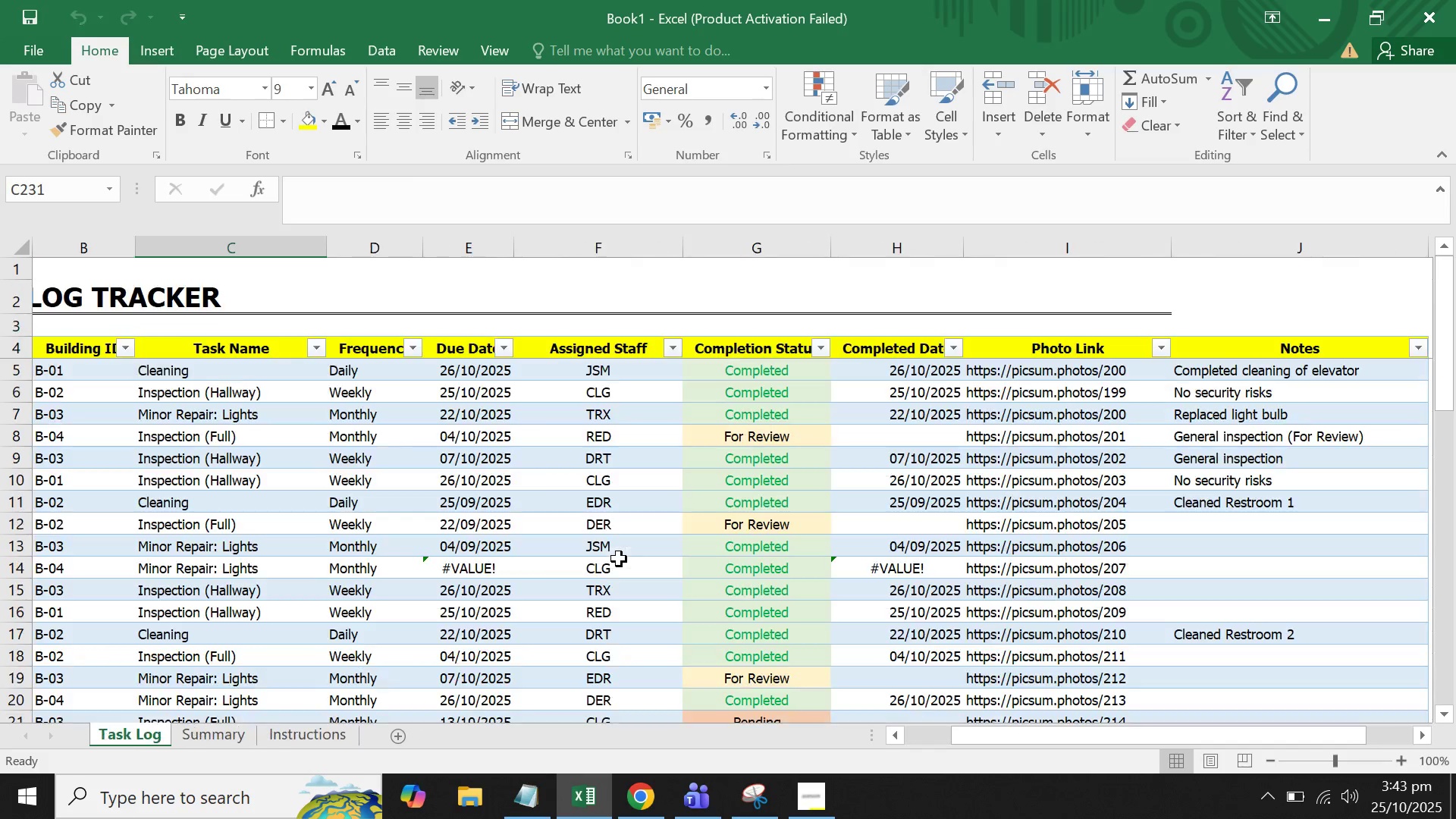 
left_click([619, 559])
 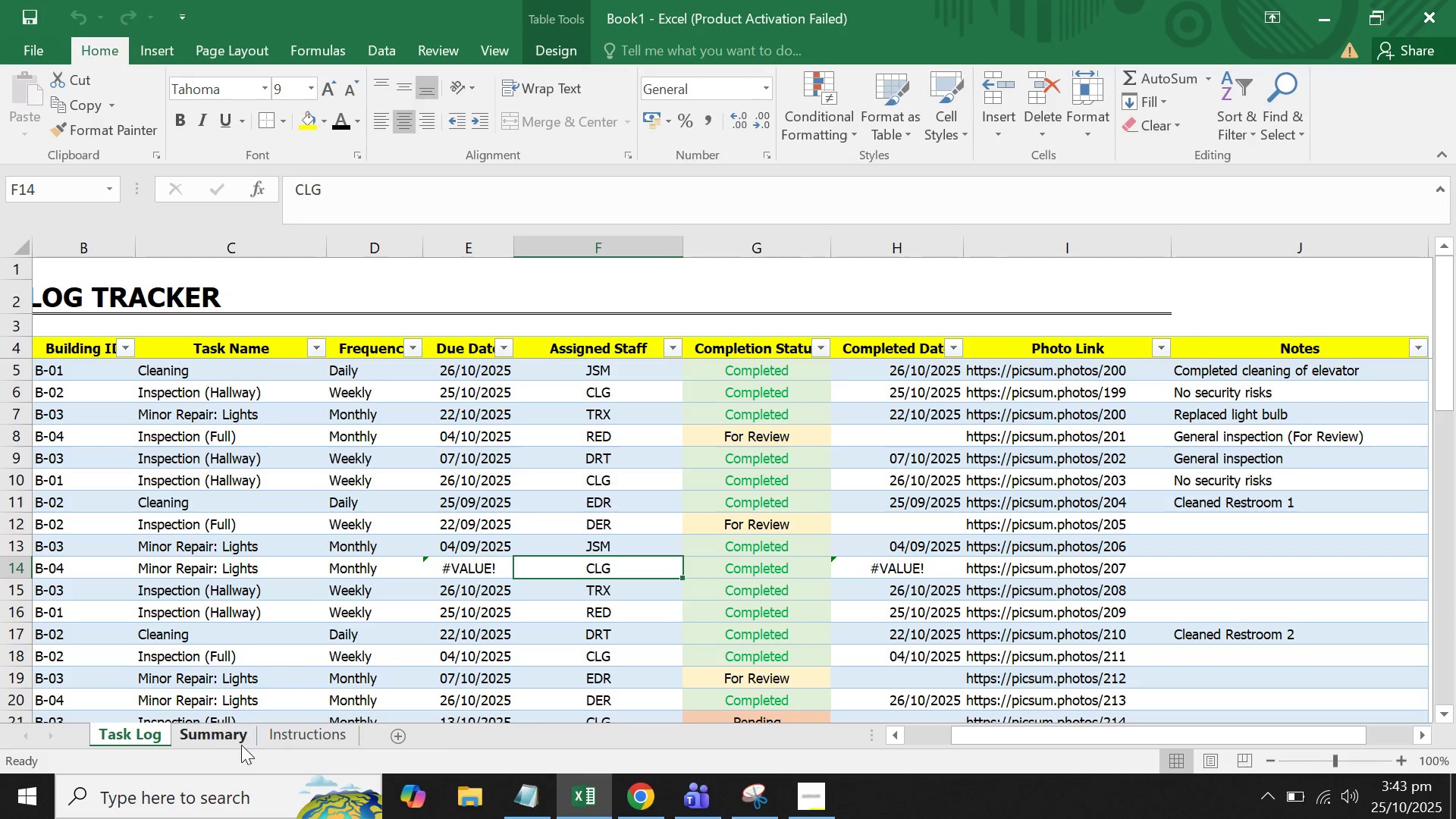 
left_click([218, 750])
 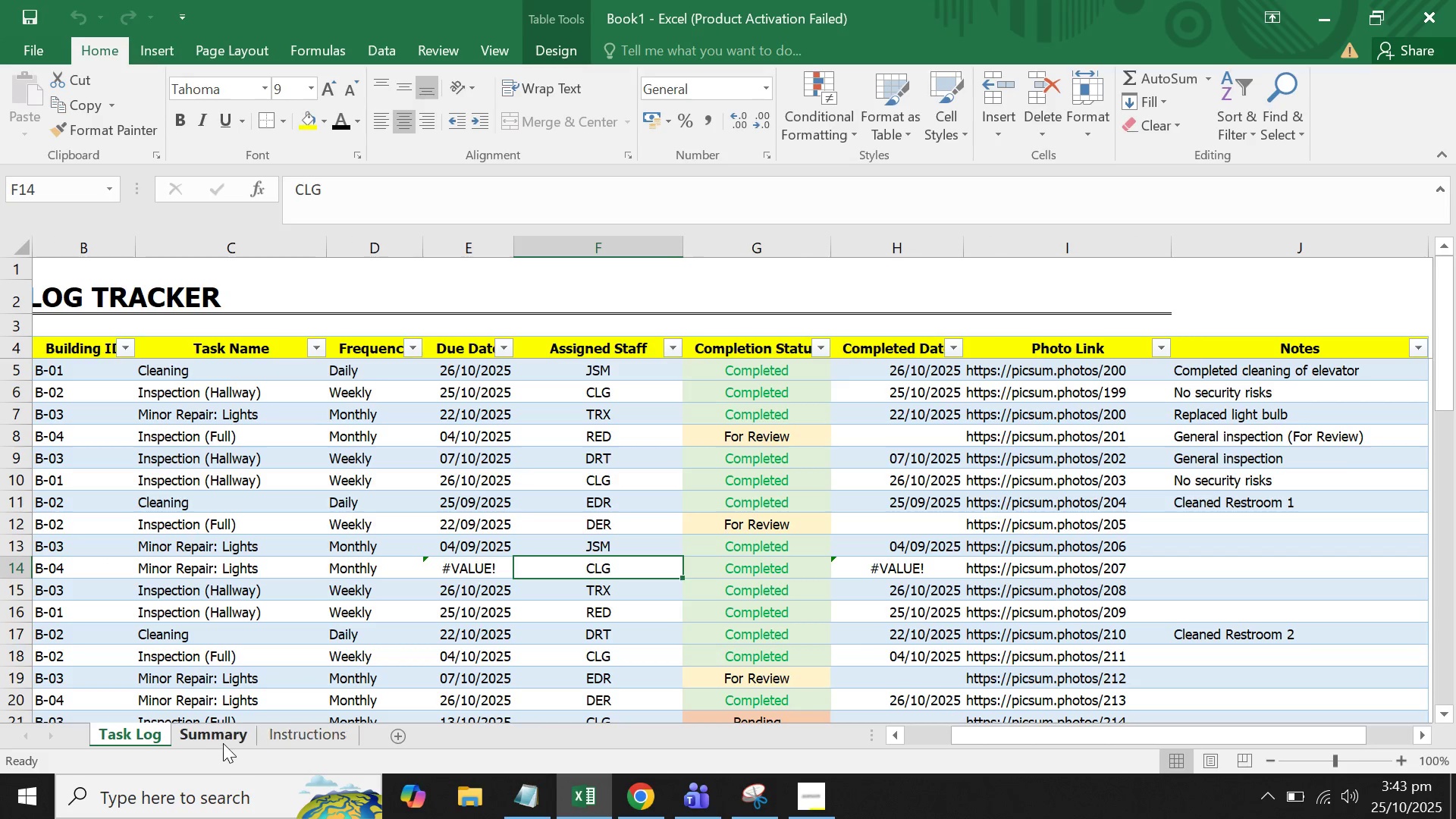 
left_click([223, 743])
 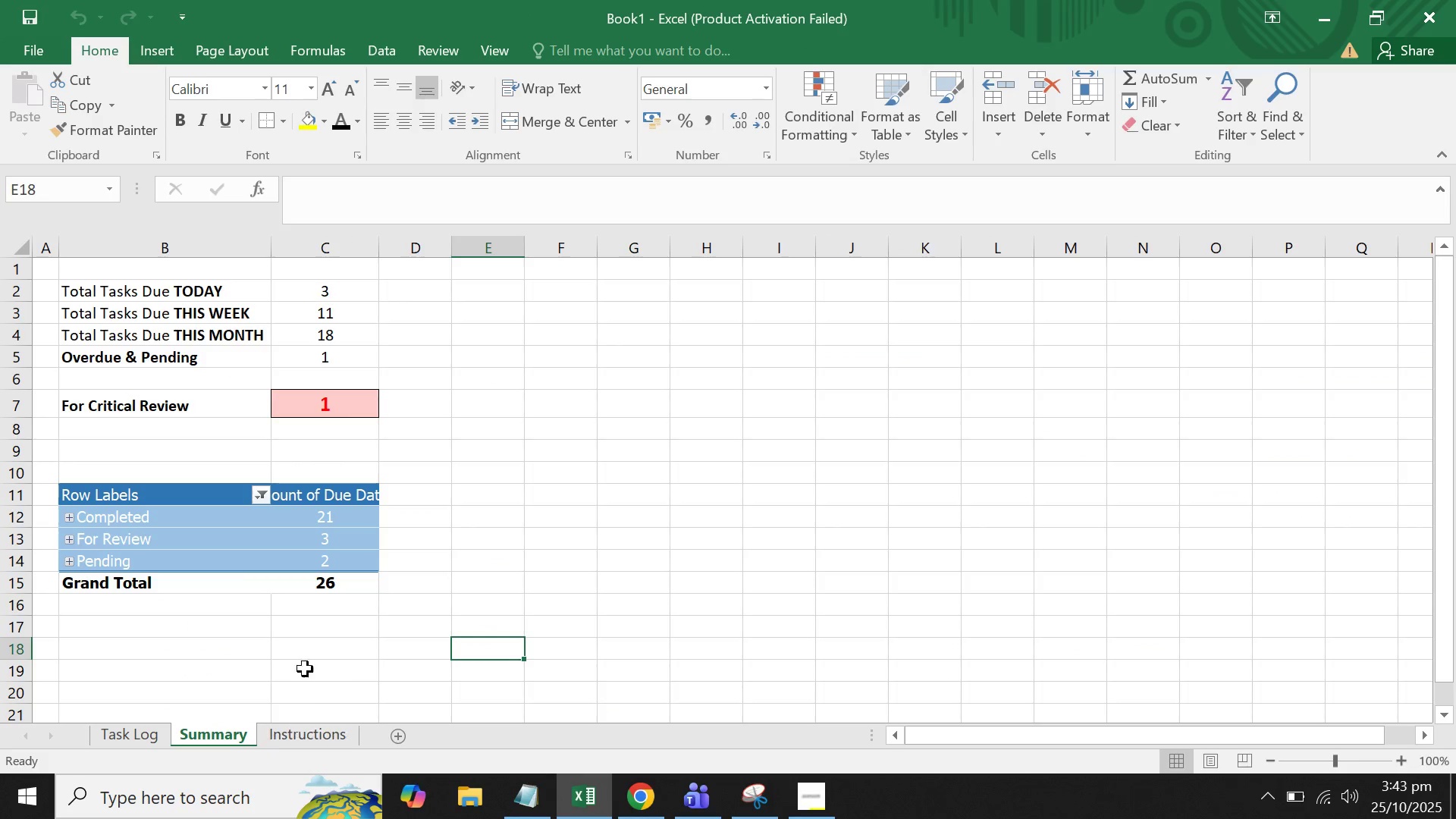 
left_click([305, 667])
 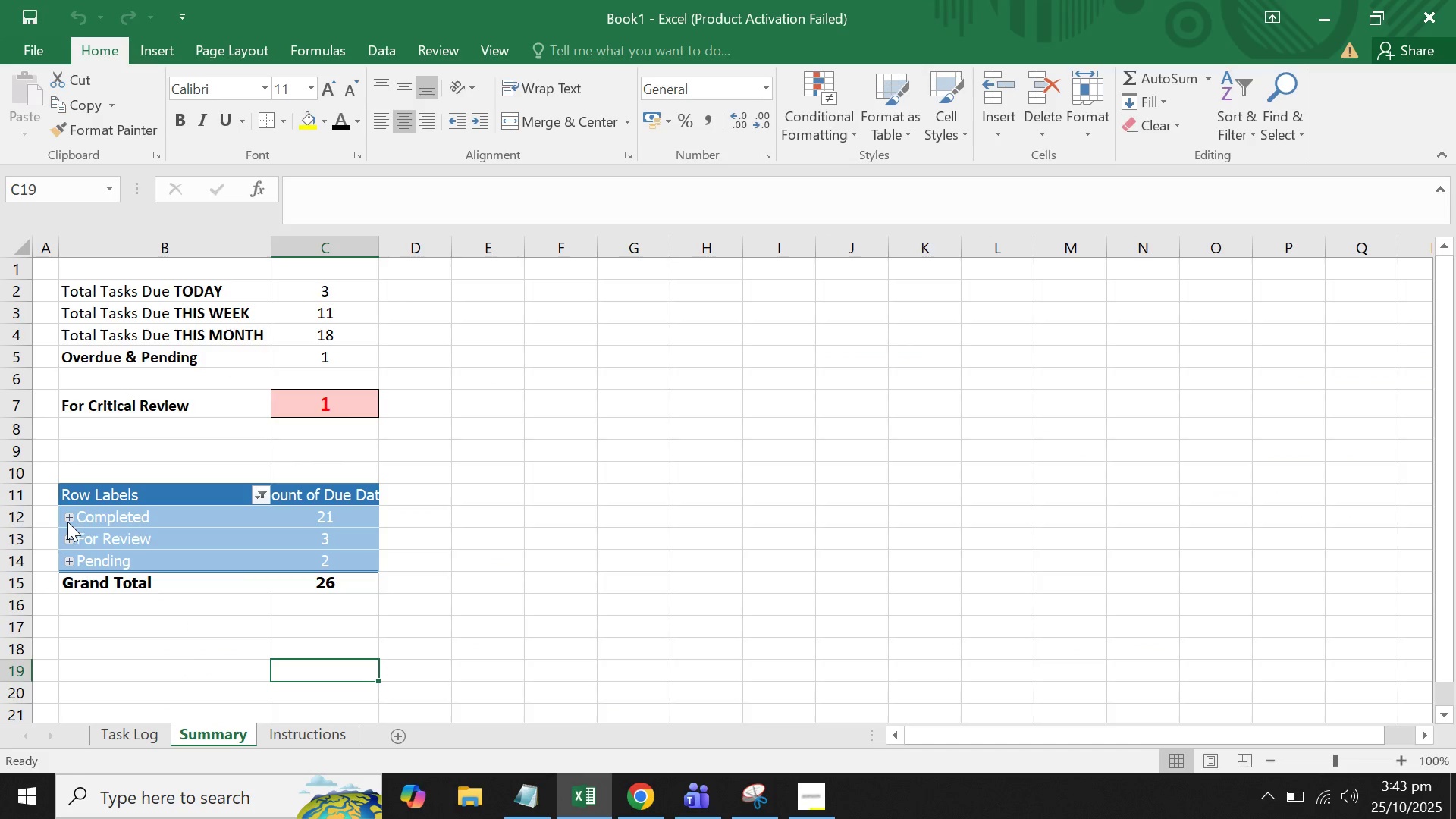 
left_click([67, 522])
 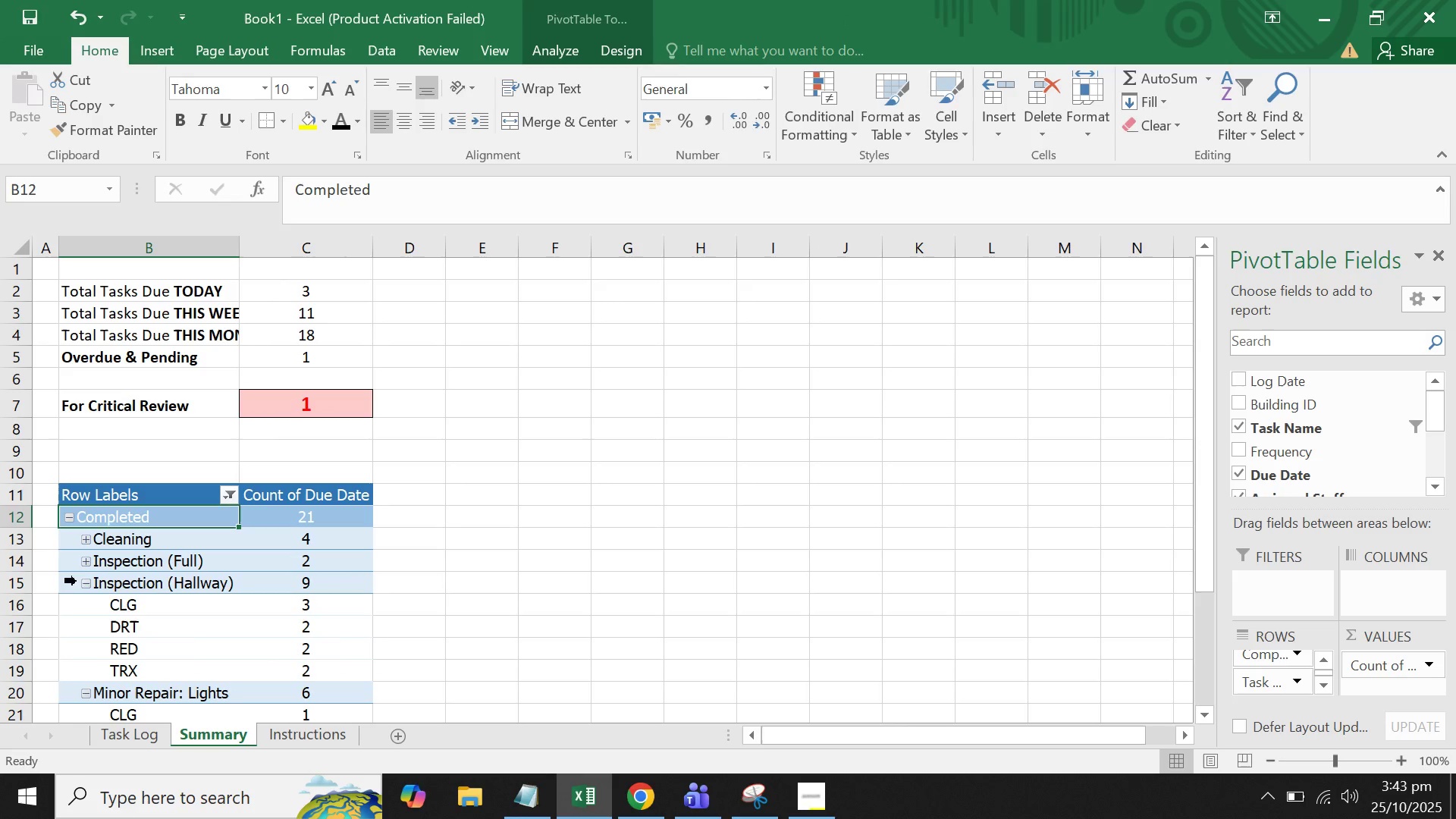 
left_click([90, 585])
 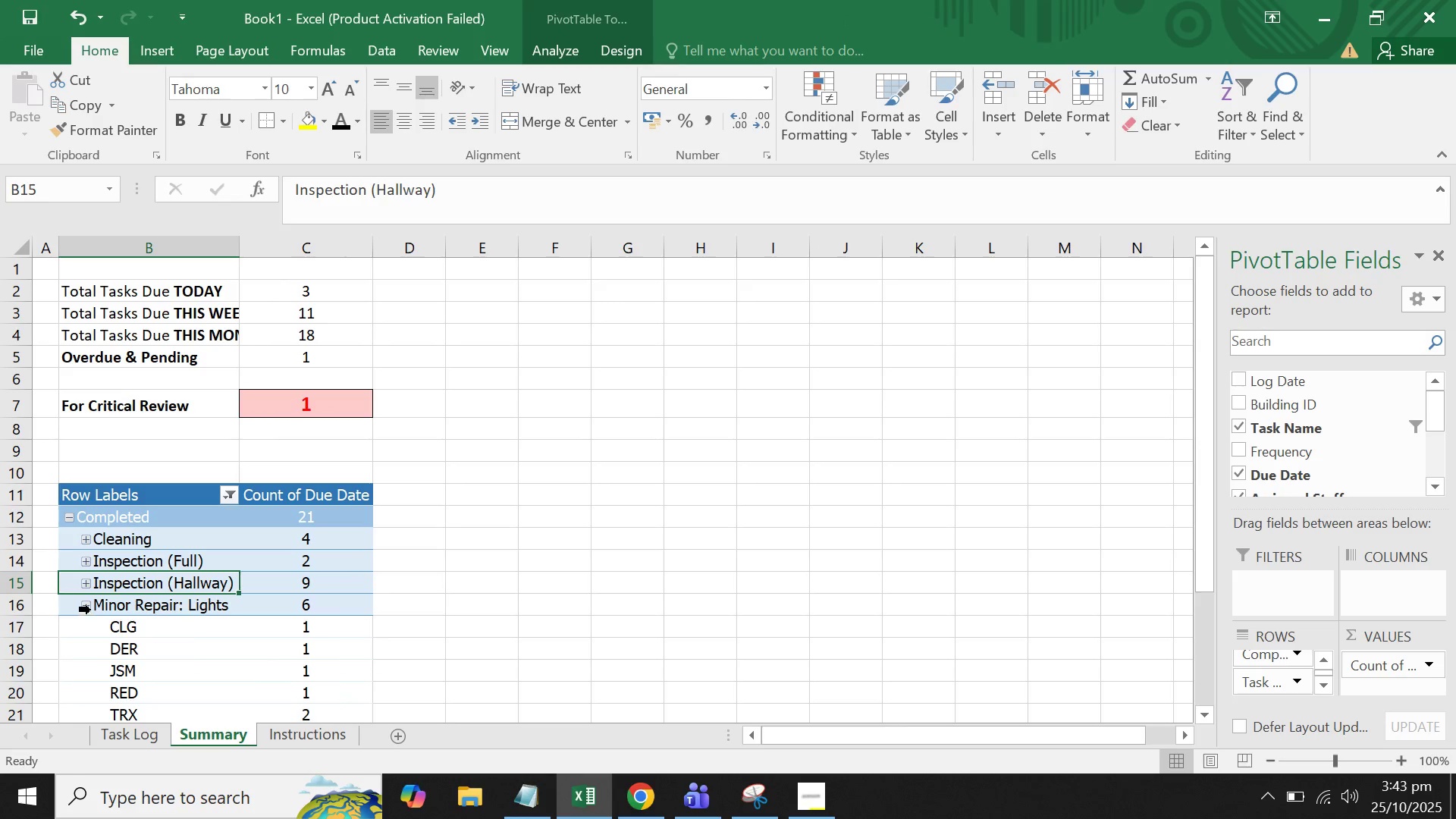 
left_click([87, 606])
 